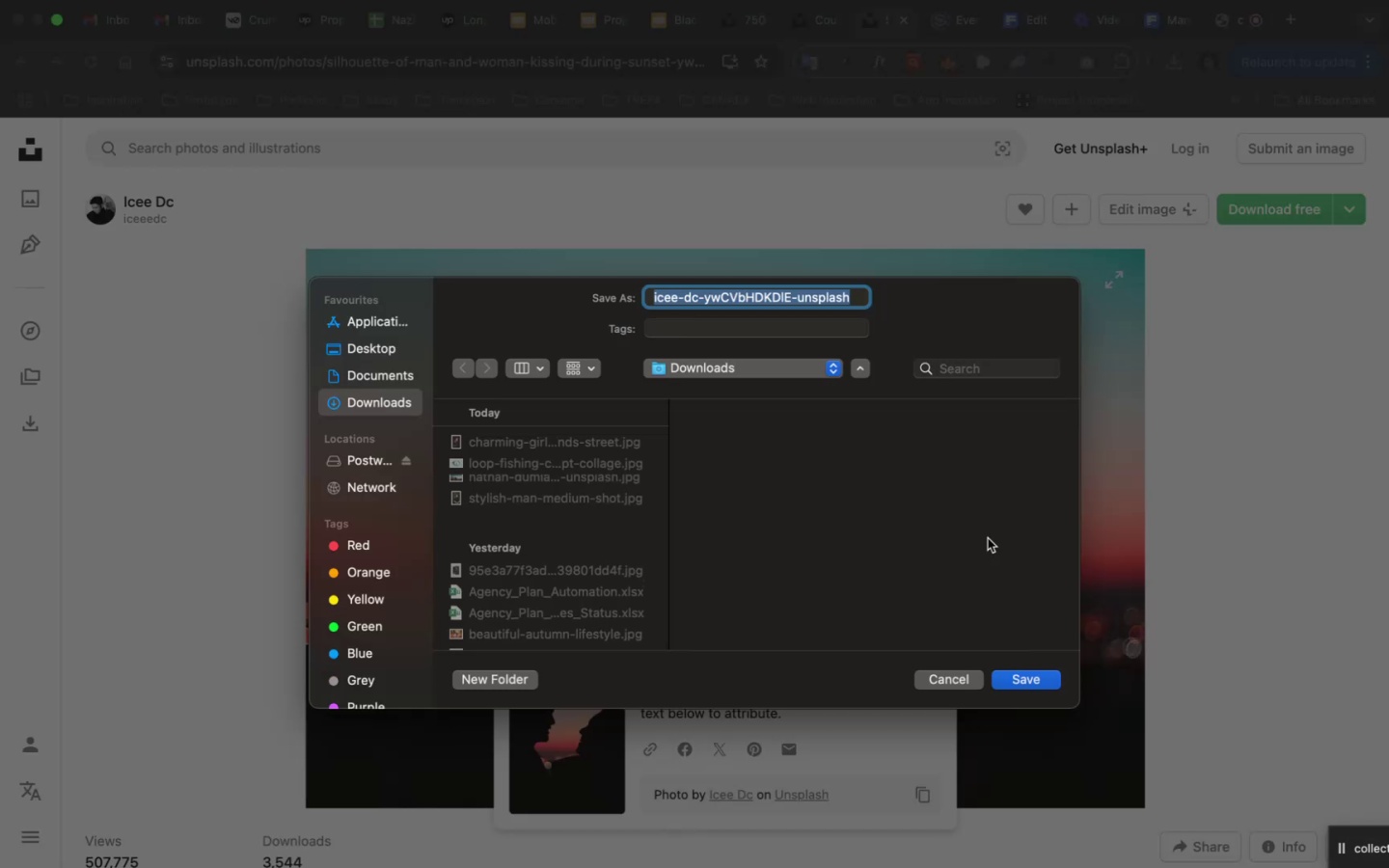 
left_click([1008, 675])
 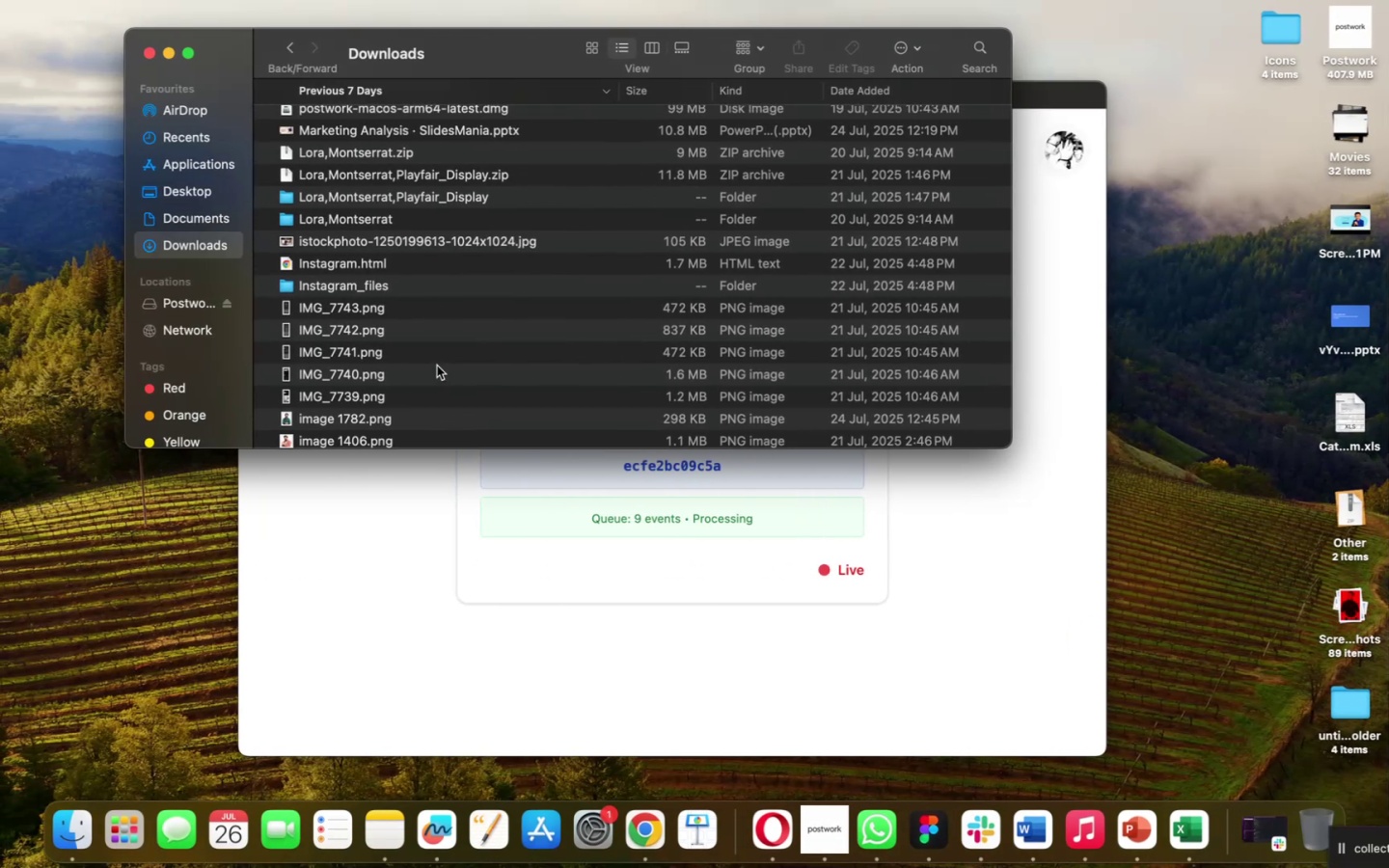 
scroll: coordinate [327, 123], scroll_direction: up, amount: 399.0
 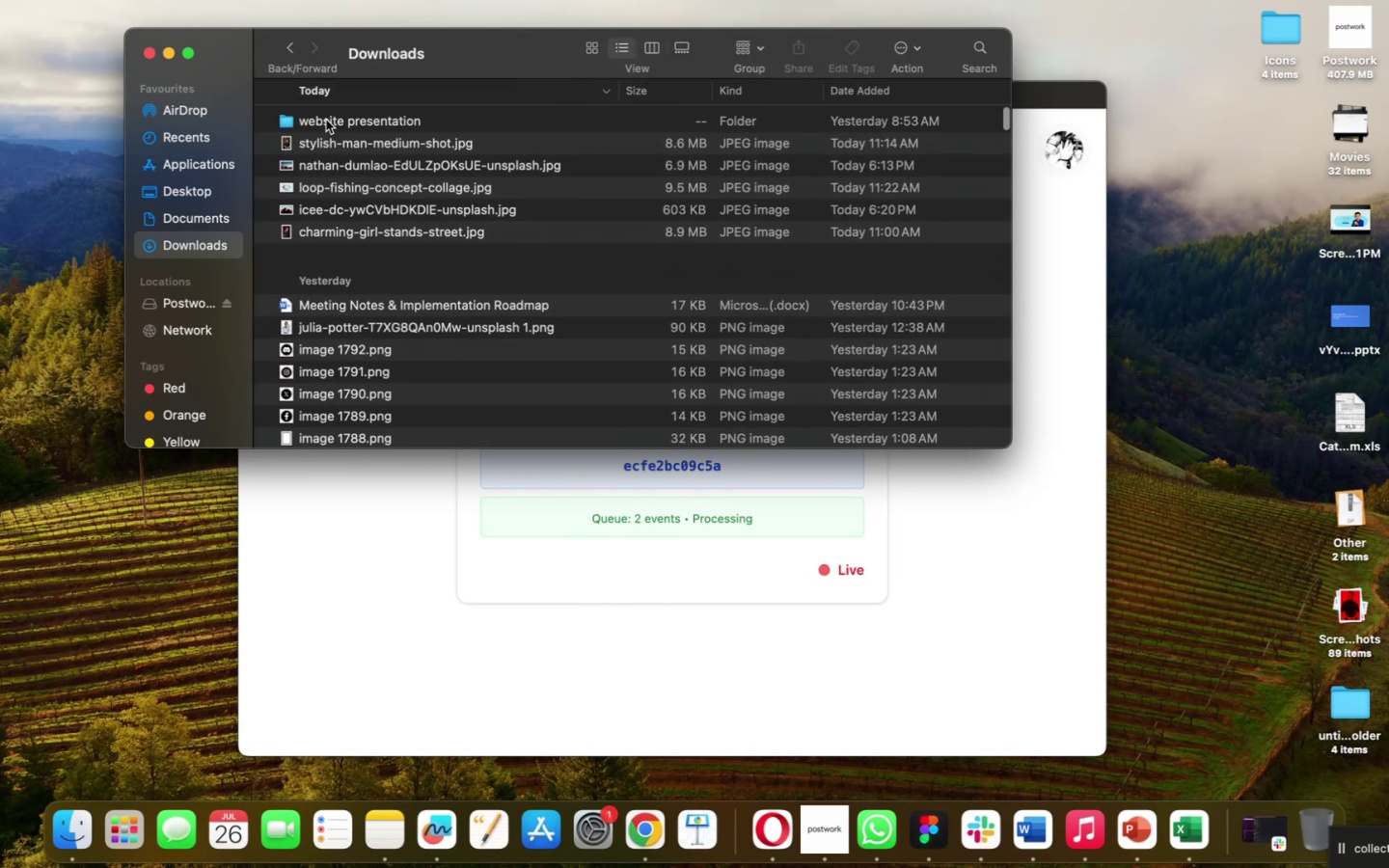 
double_click([326, 120])
 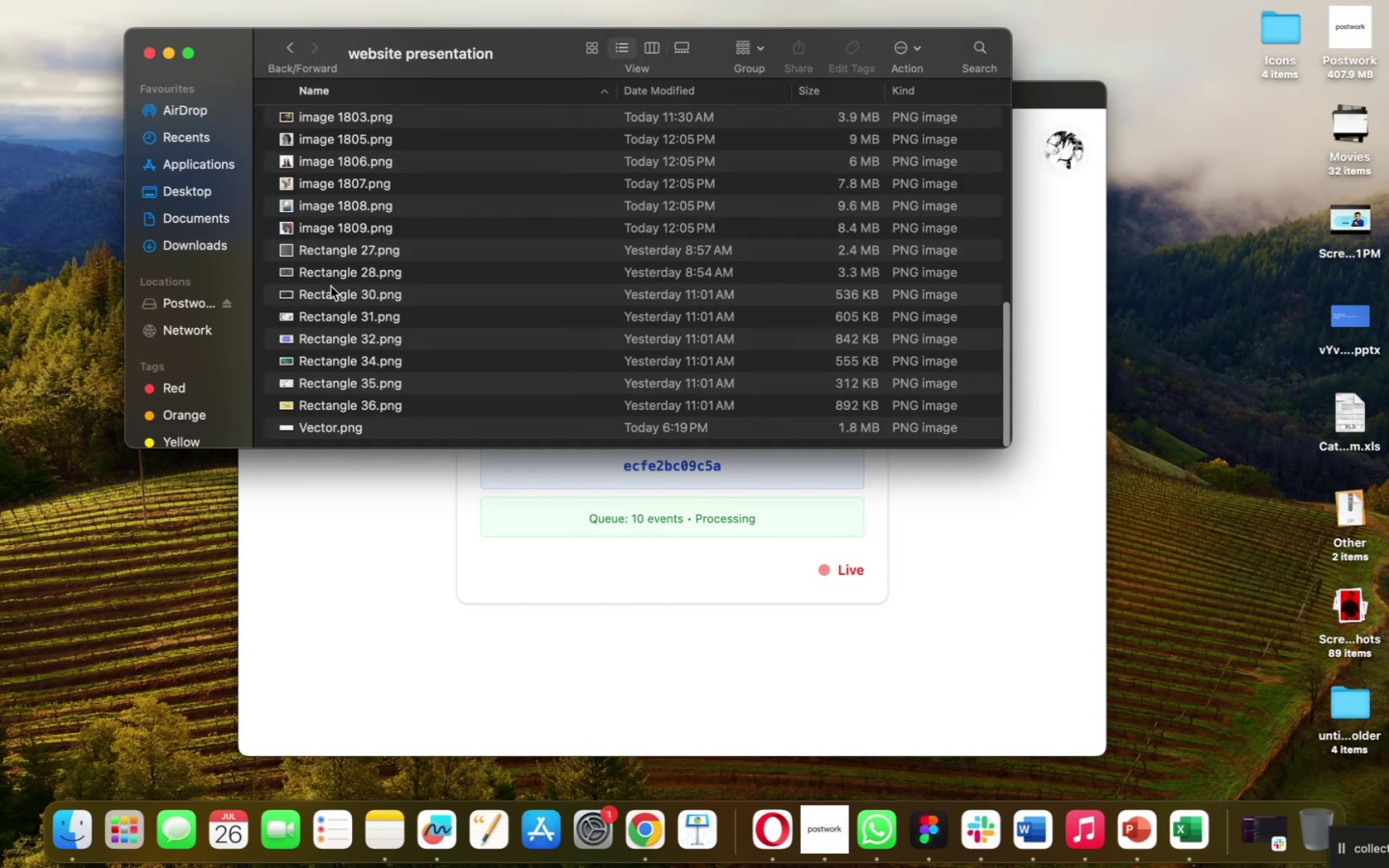 
scroll: coordinate [332, 284], scroll_direction: up, amount: 197.0
 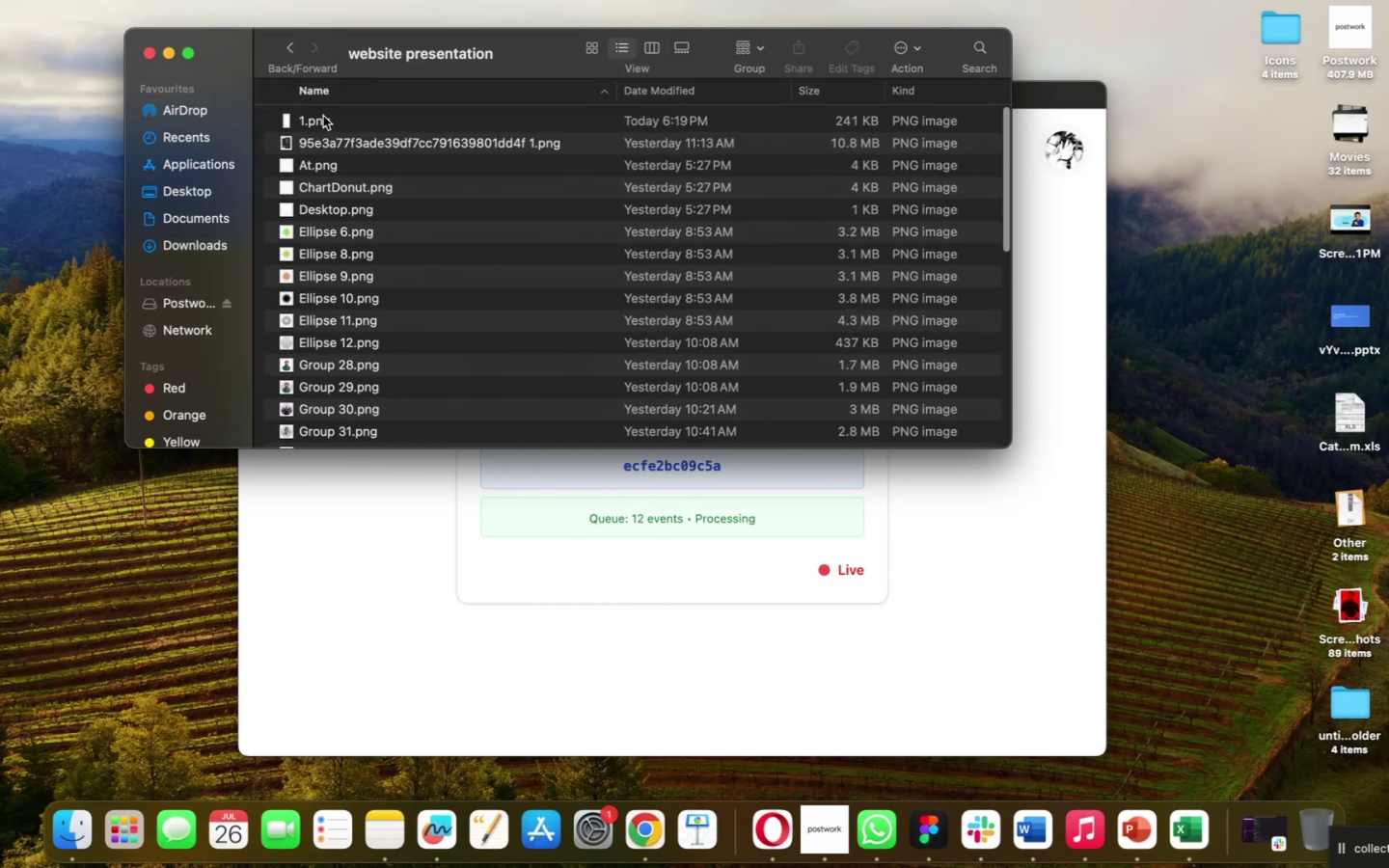 
left_click([322, 120])
 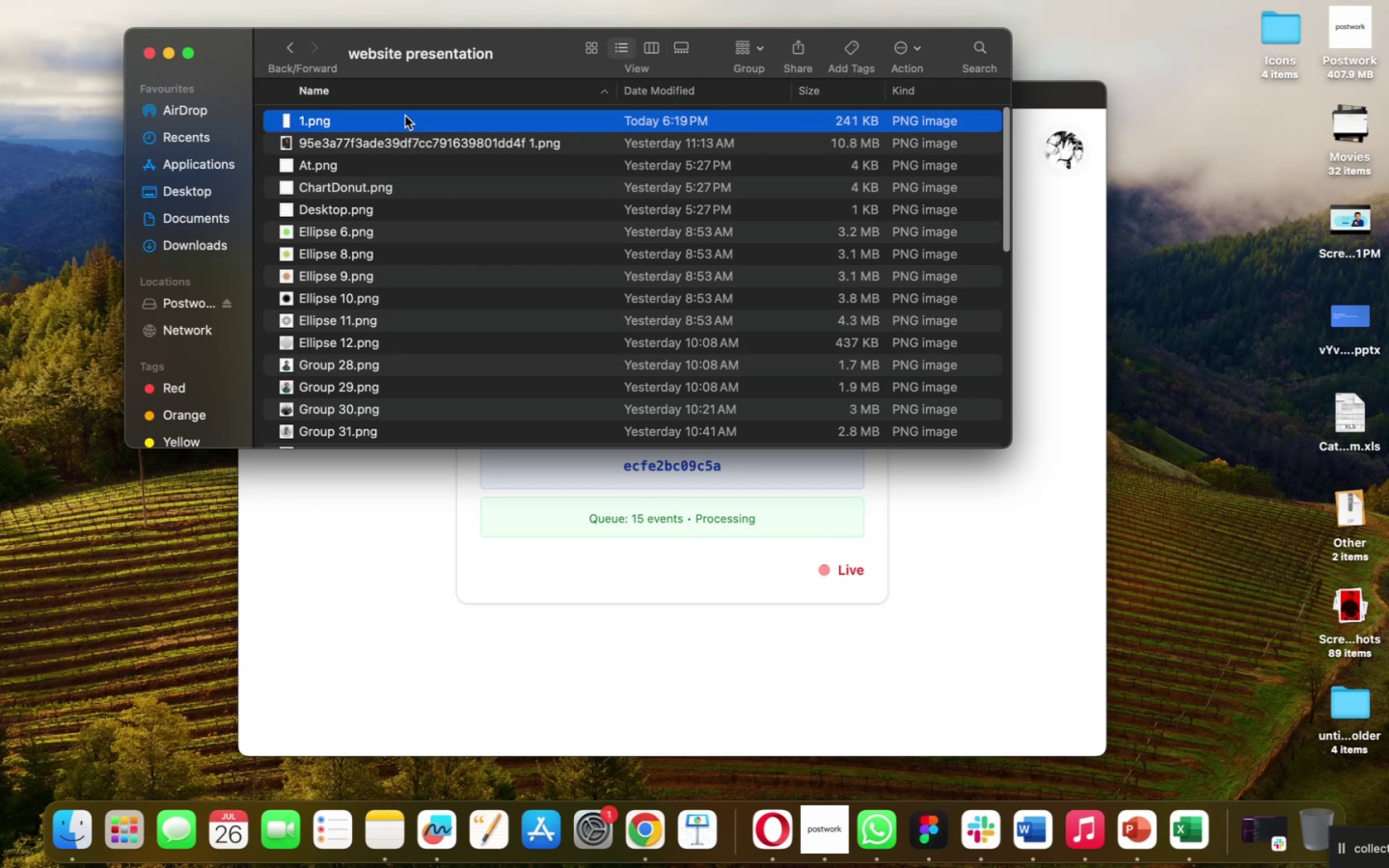 
key(Space)
 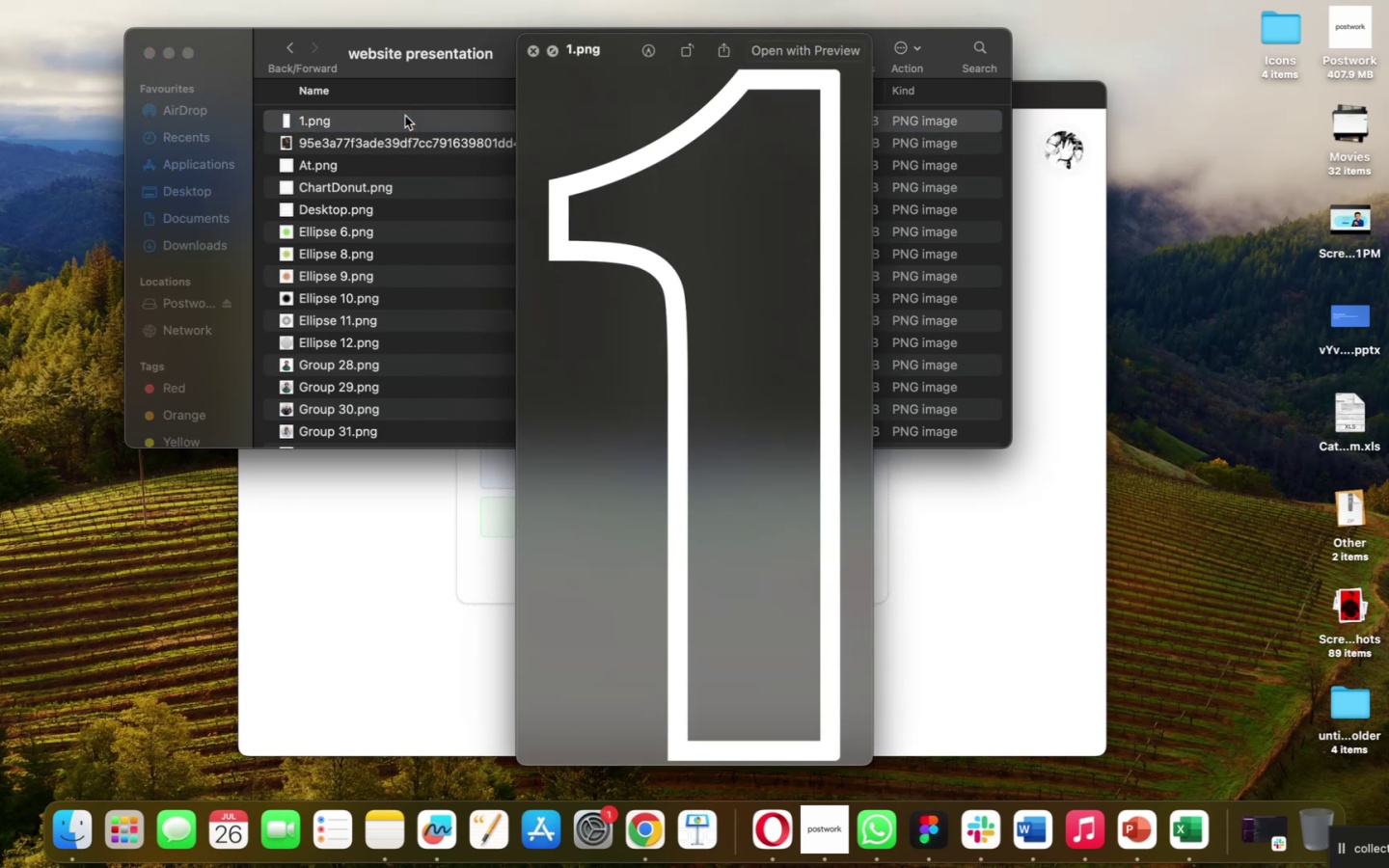 
key(ArrowDown)
 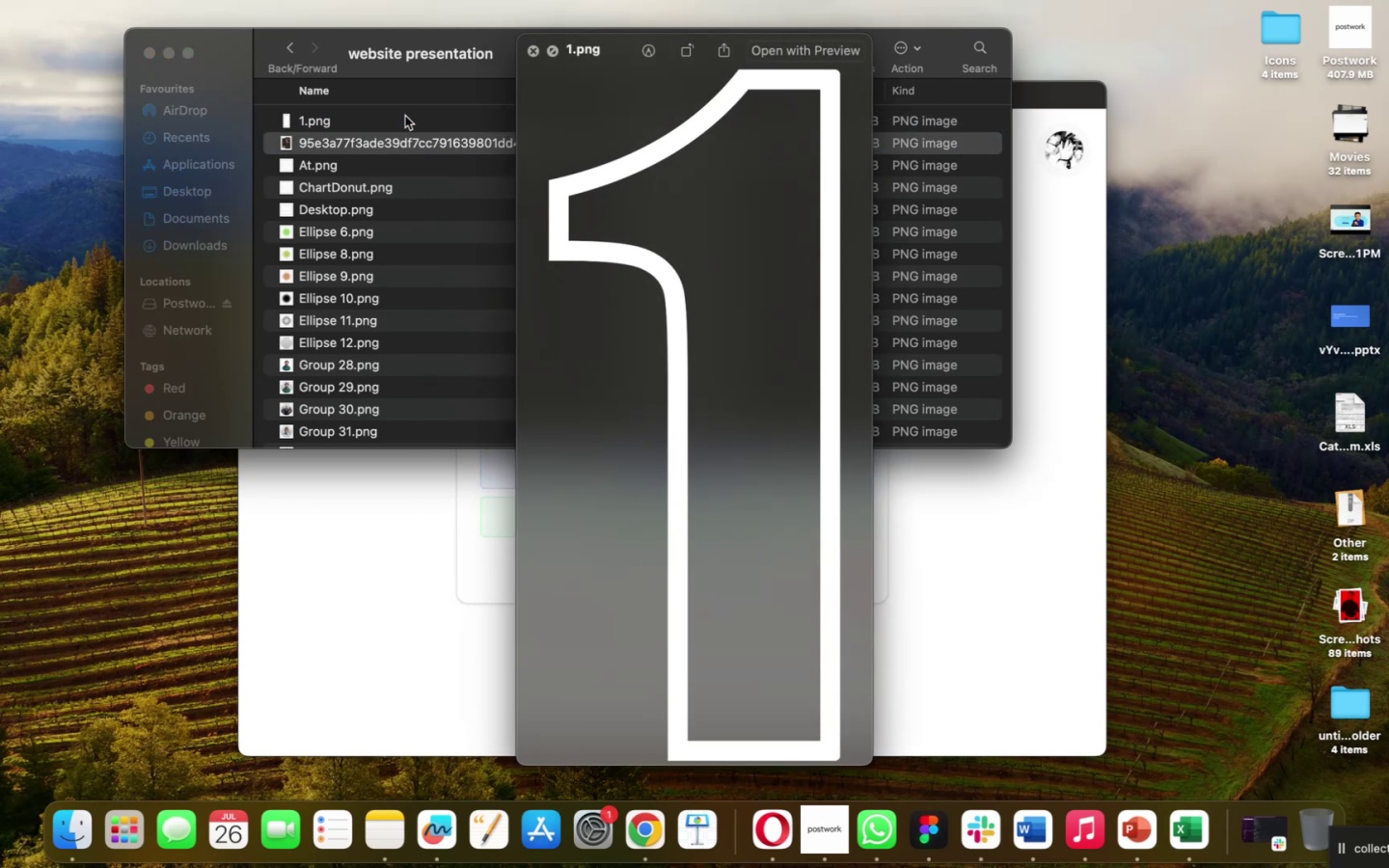 
key(ArrowDown)
 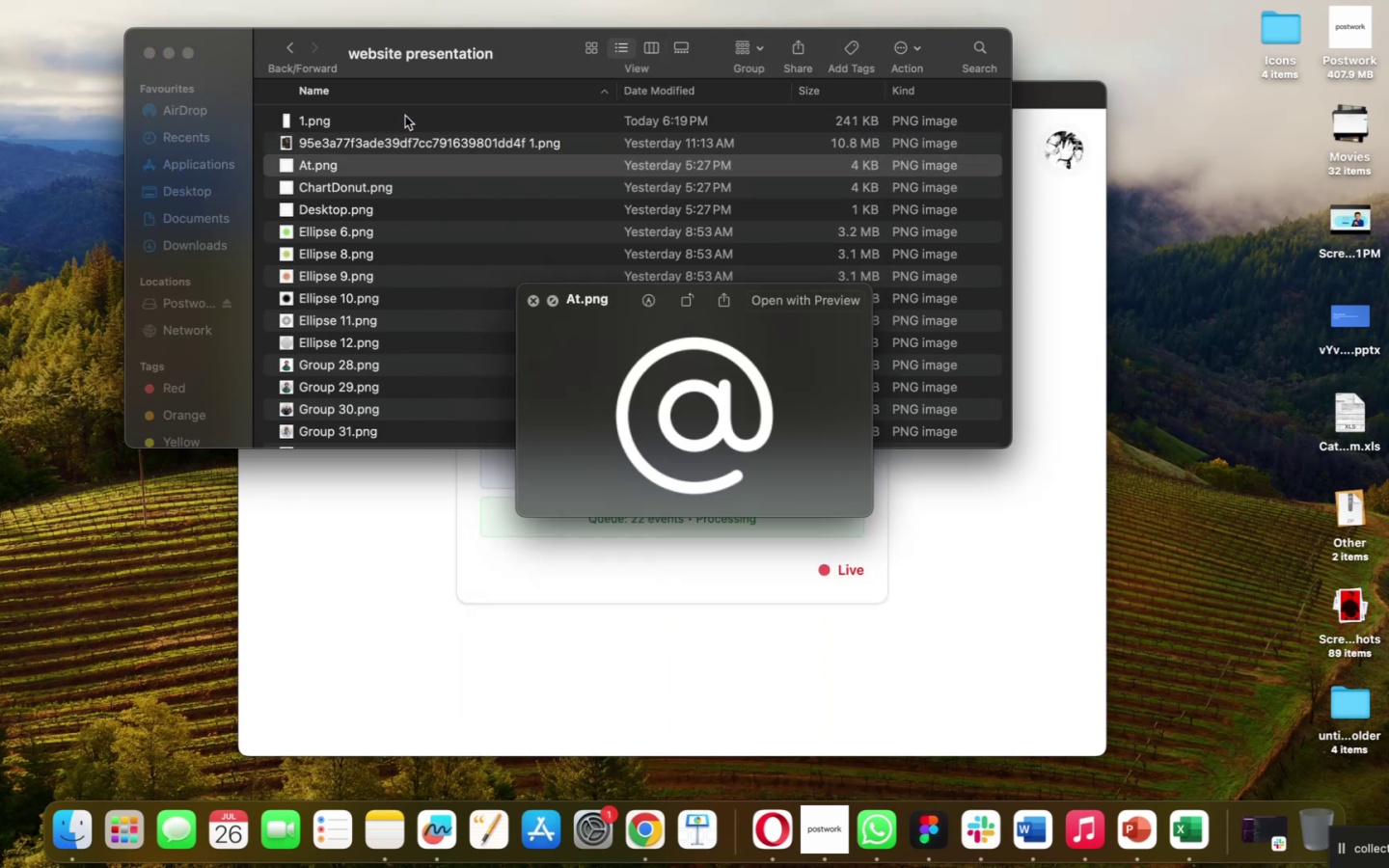 
key(ArrowDown)
 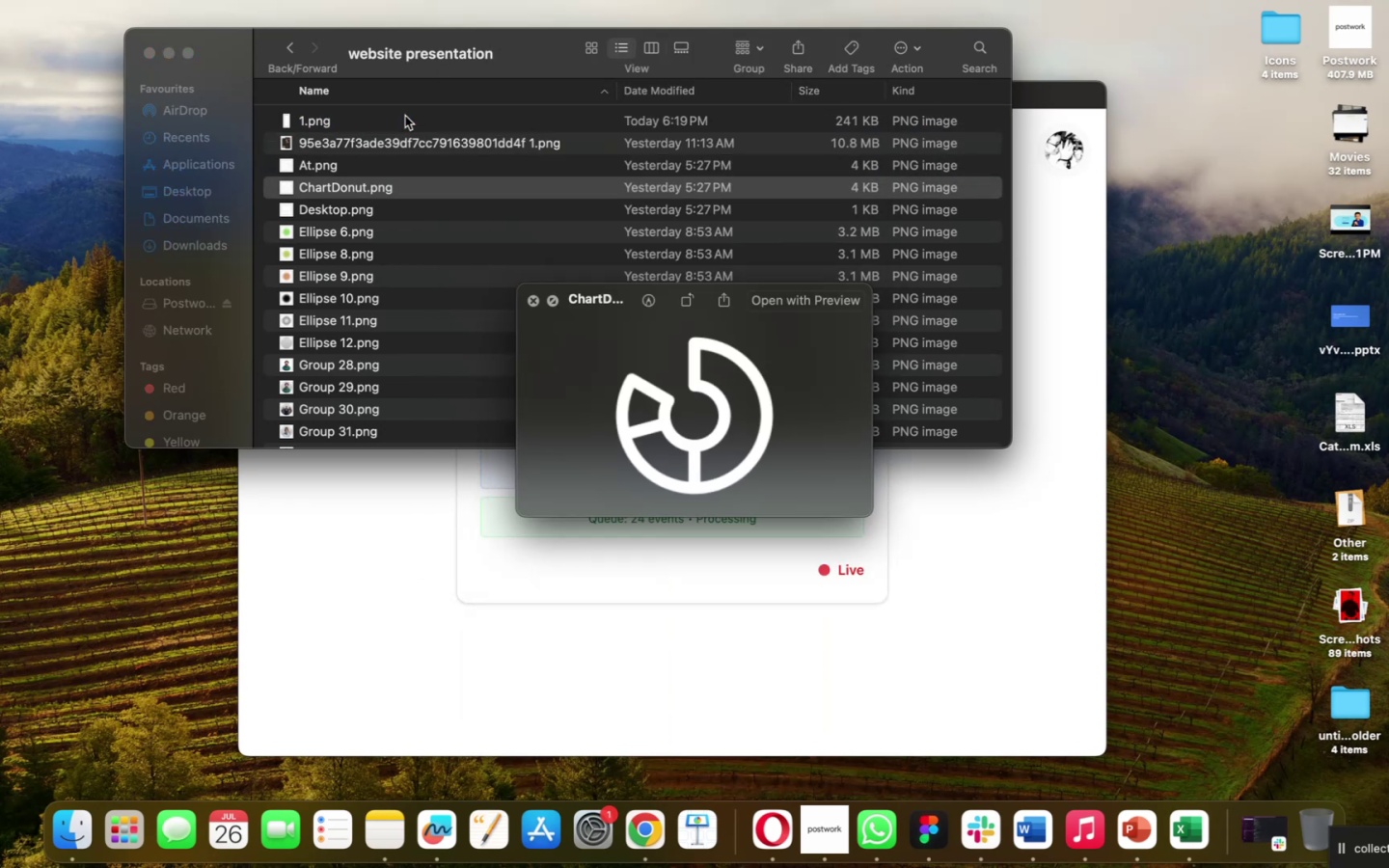 
key(ArrowDown)
 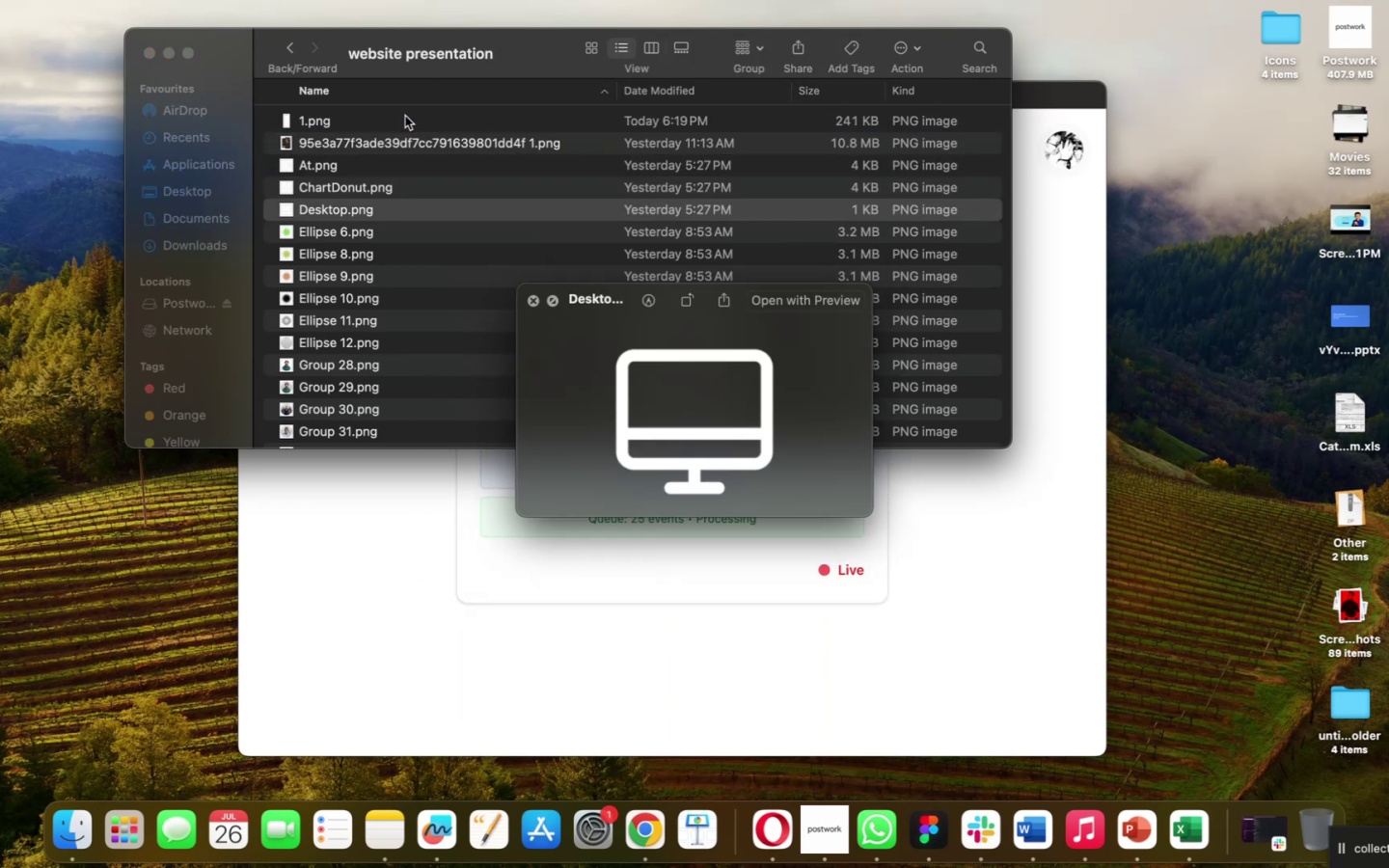 
key(ArrowDown)
 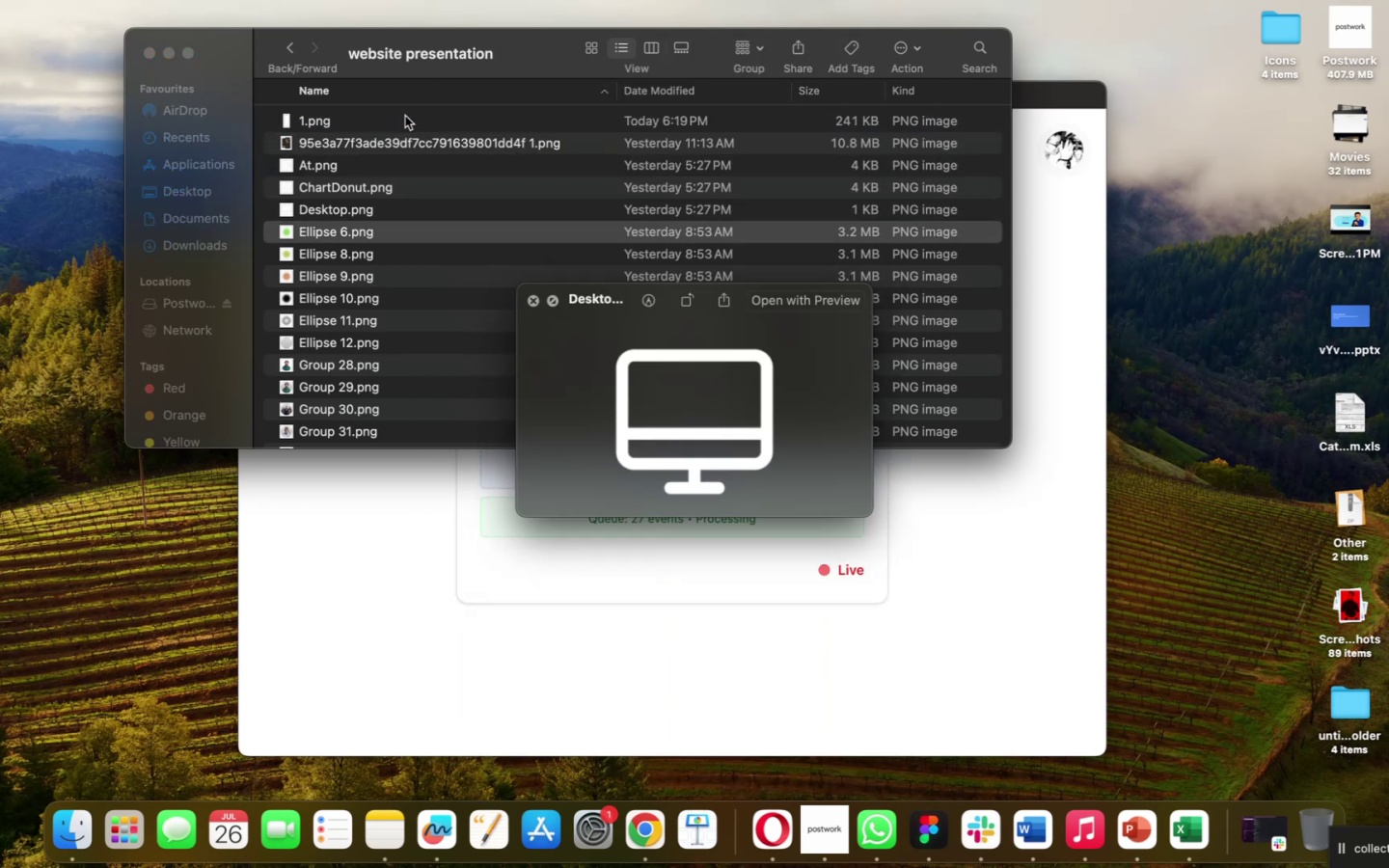 
key(ArrowDown)
 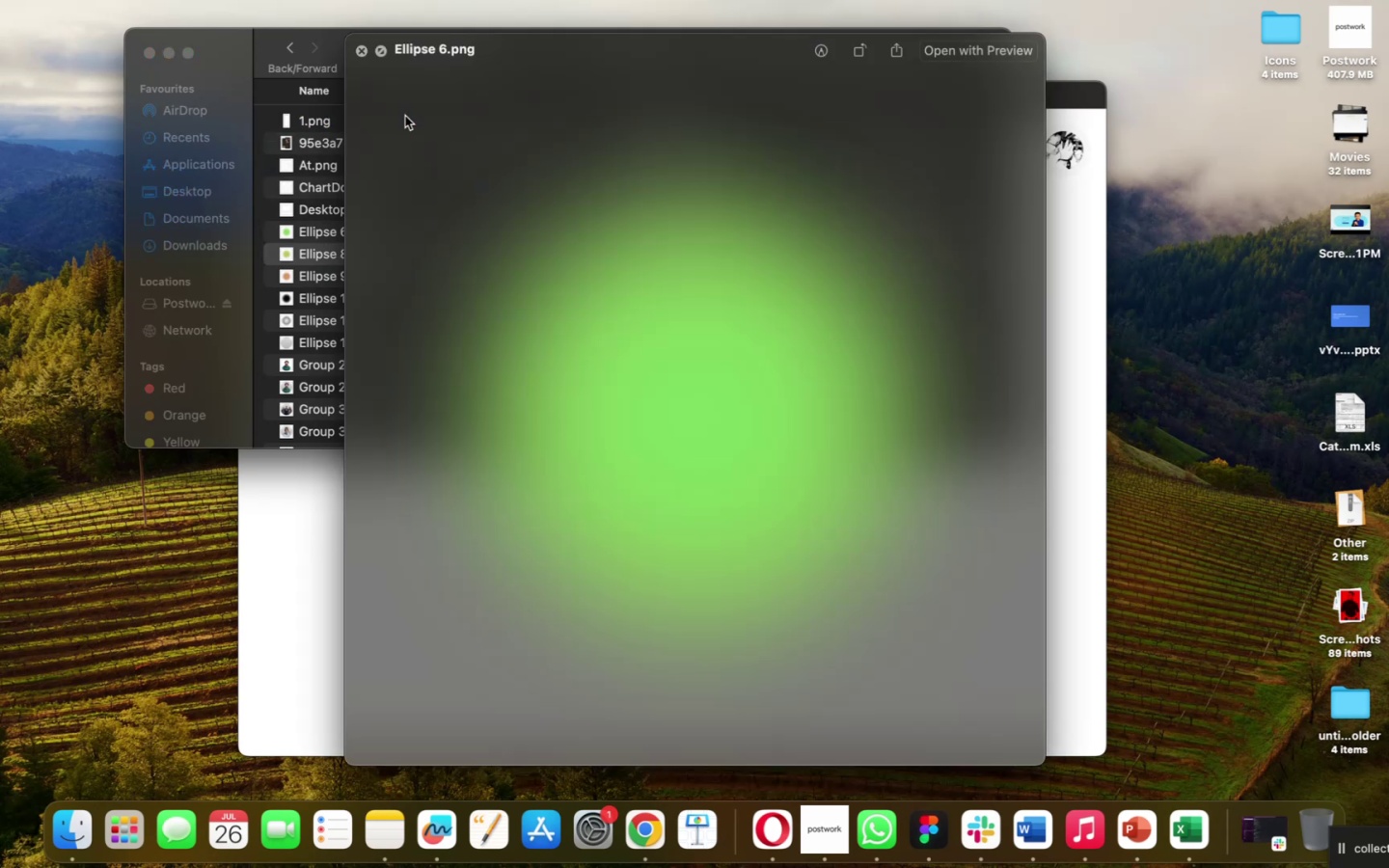 
key(ArrowDown)
 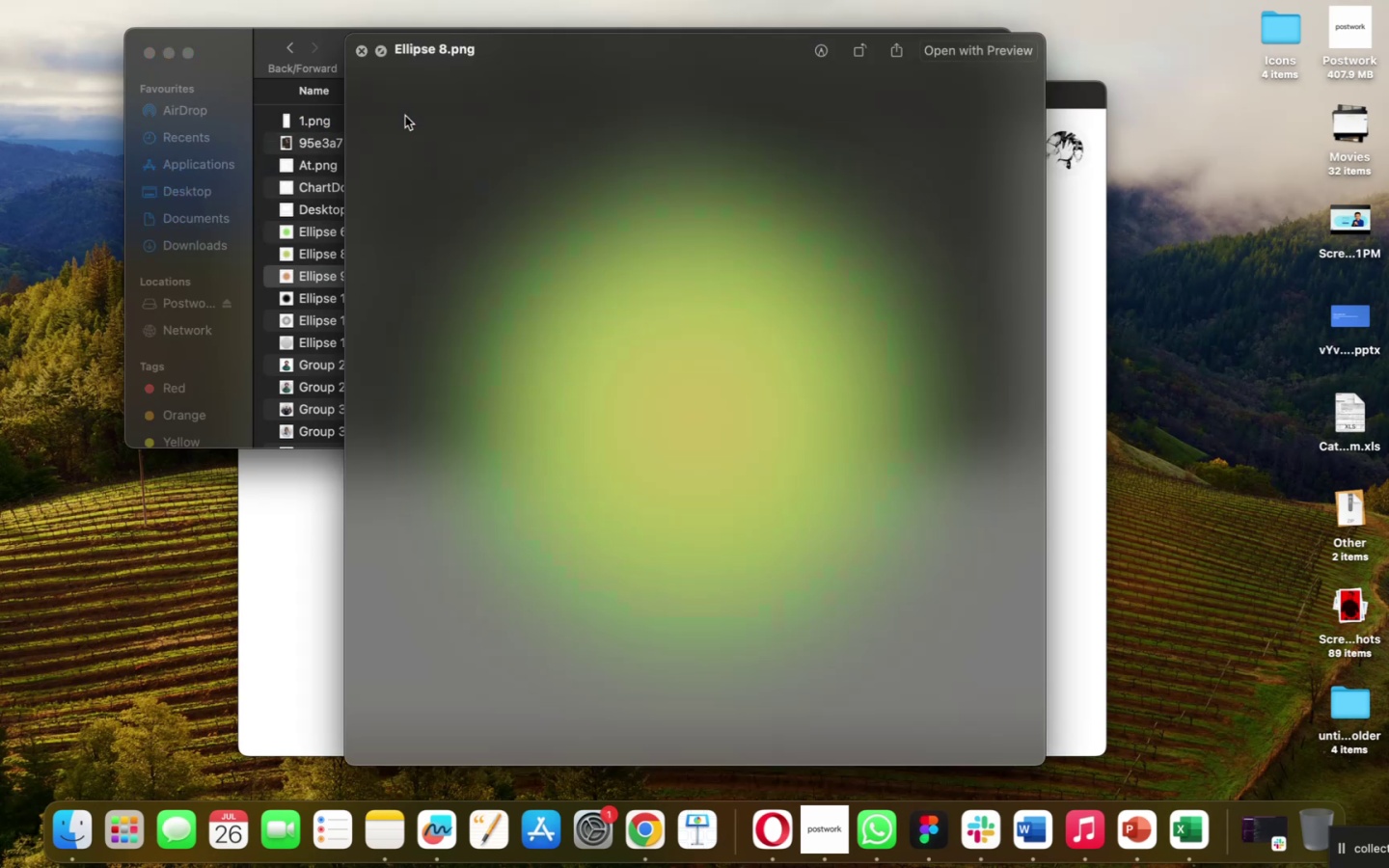 
key(ArrowDown)
 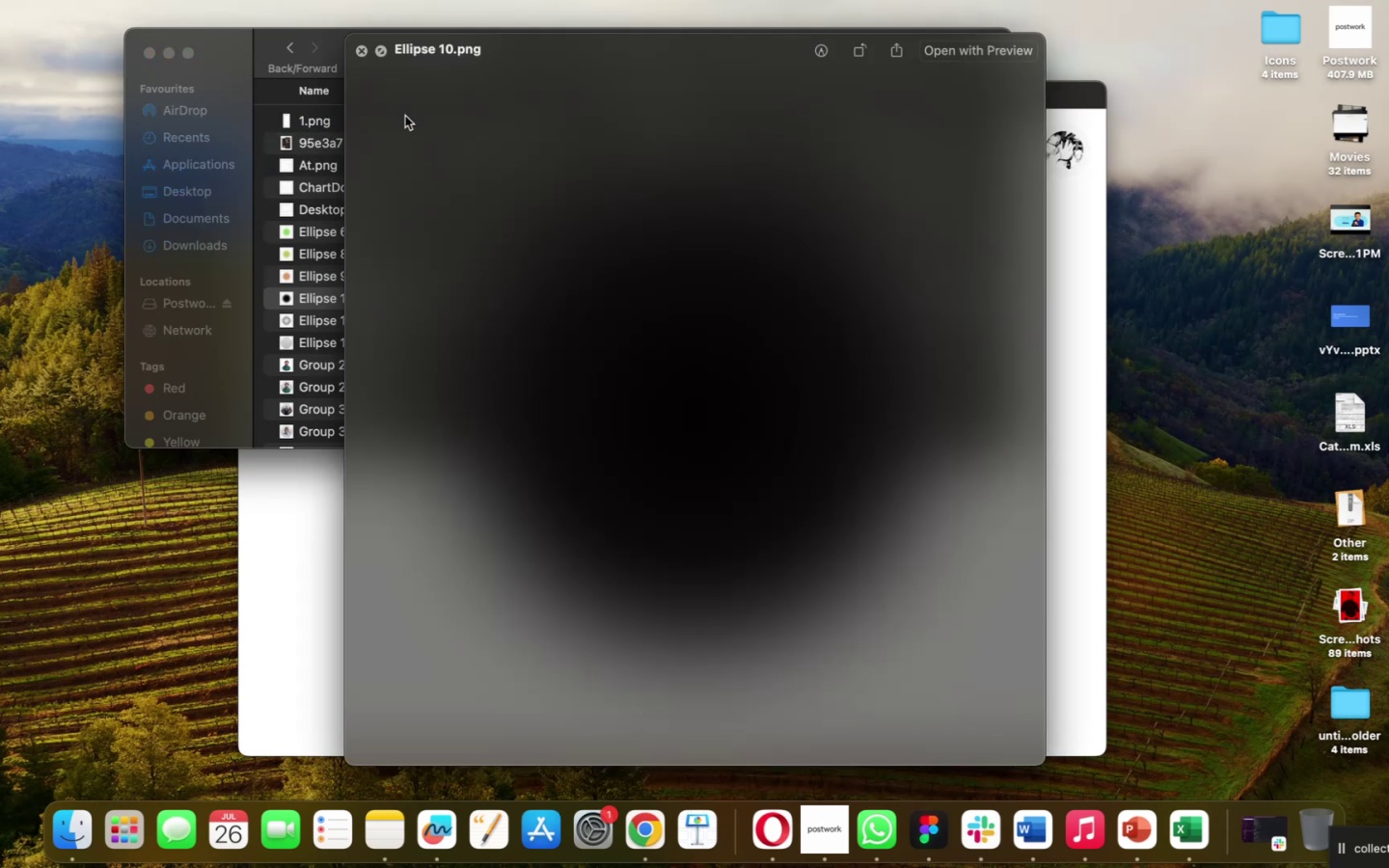 
key(ArrowDown)
 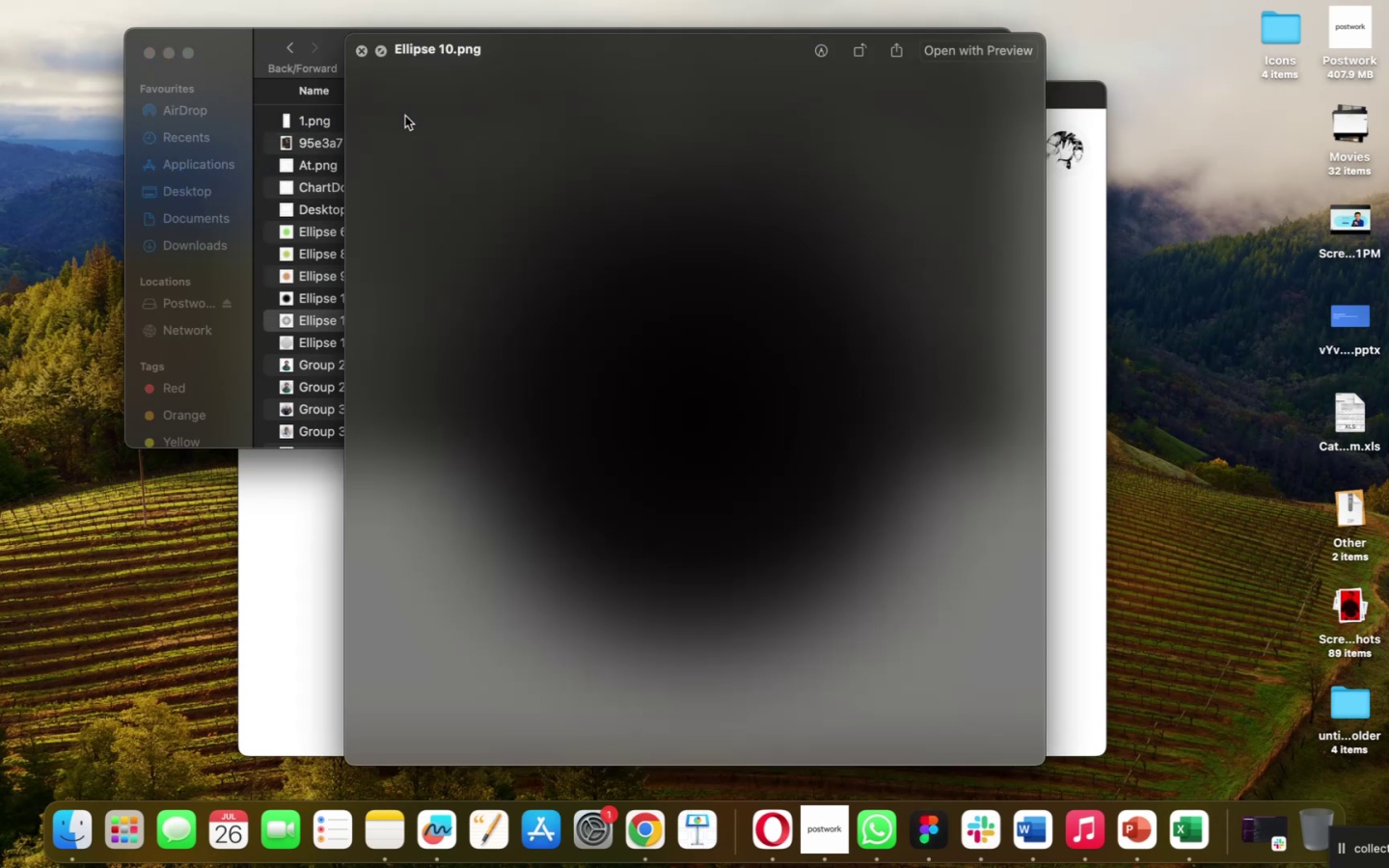 
key(ArrowDown)
 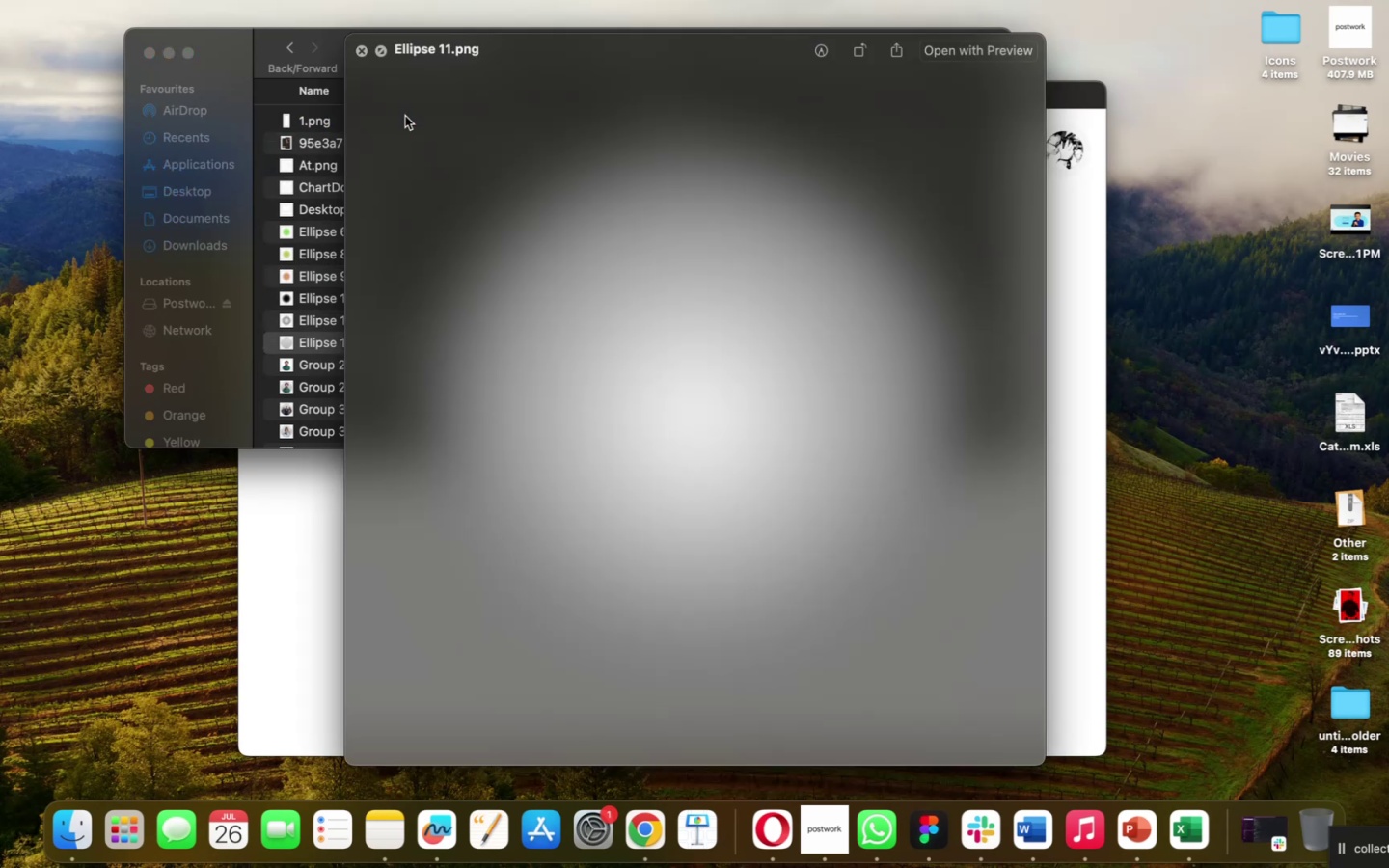 
key(ArrowDown)
 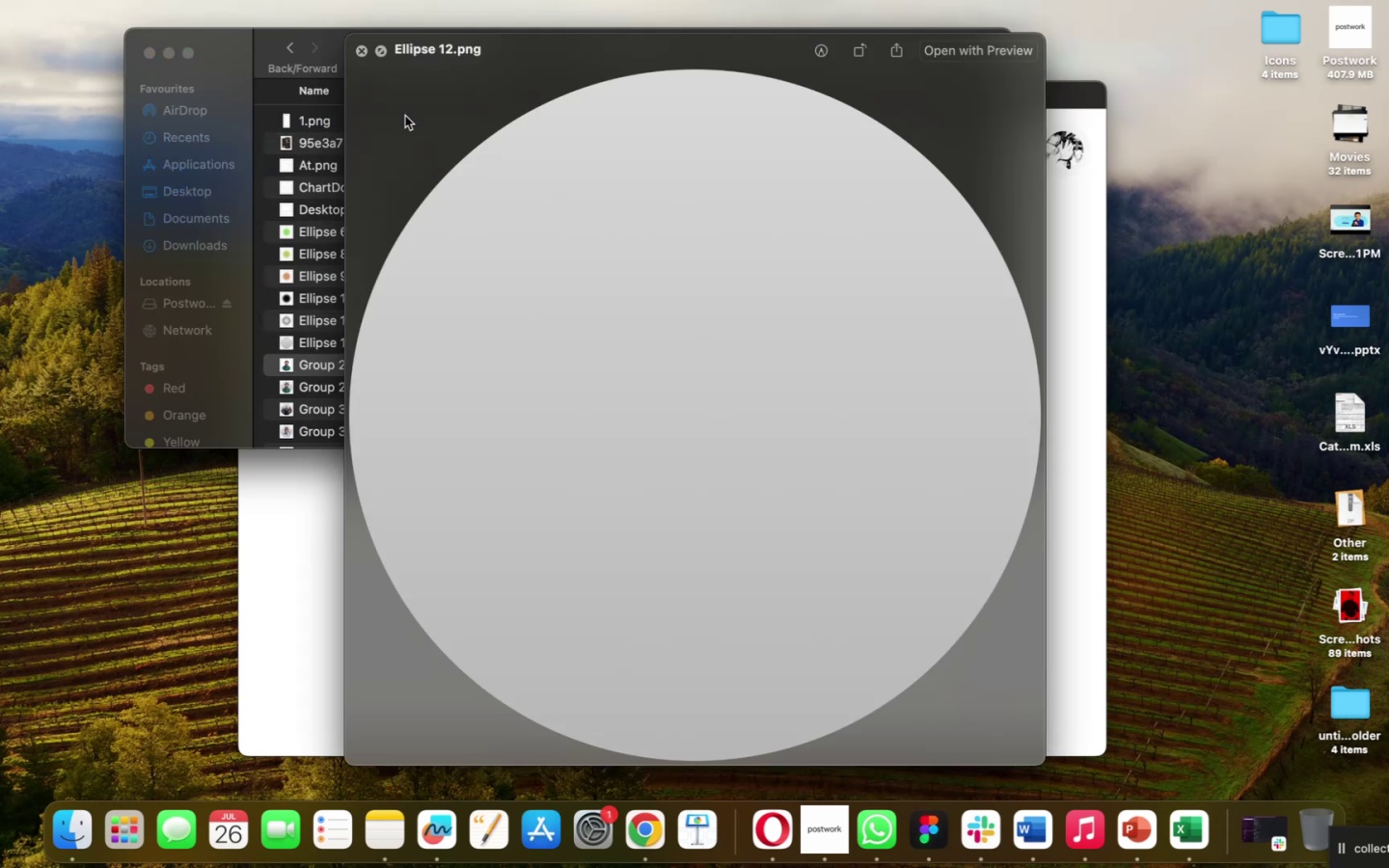 
key(ArrowDown)
 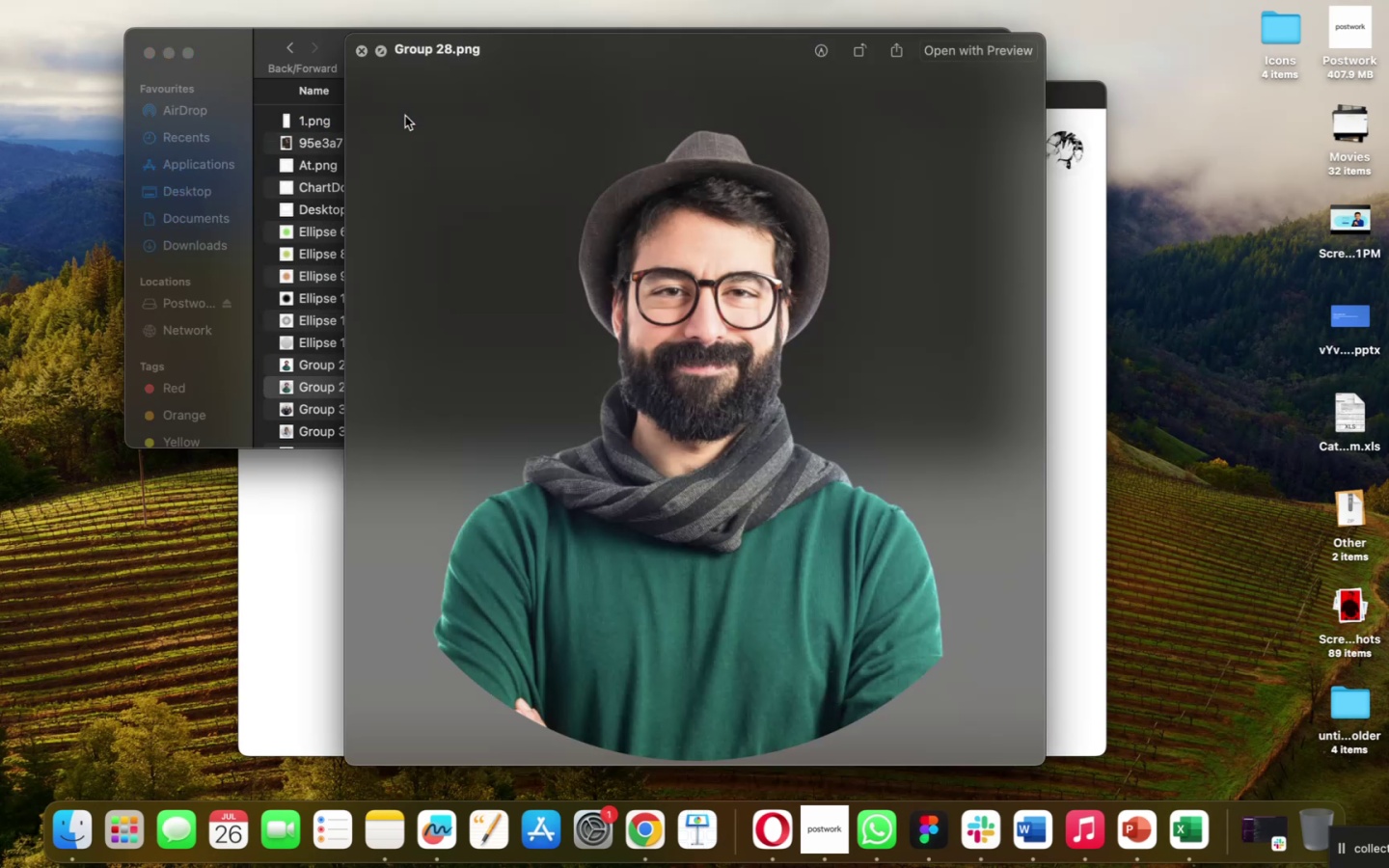 
key(ArrowDown)
 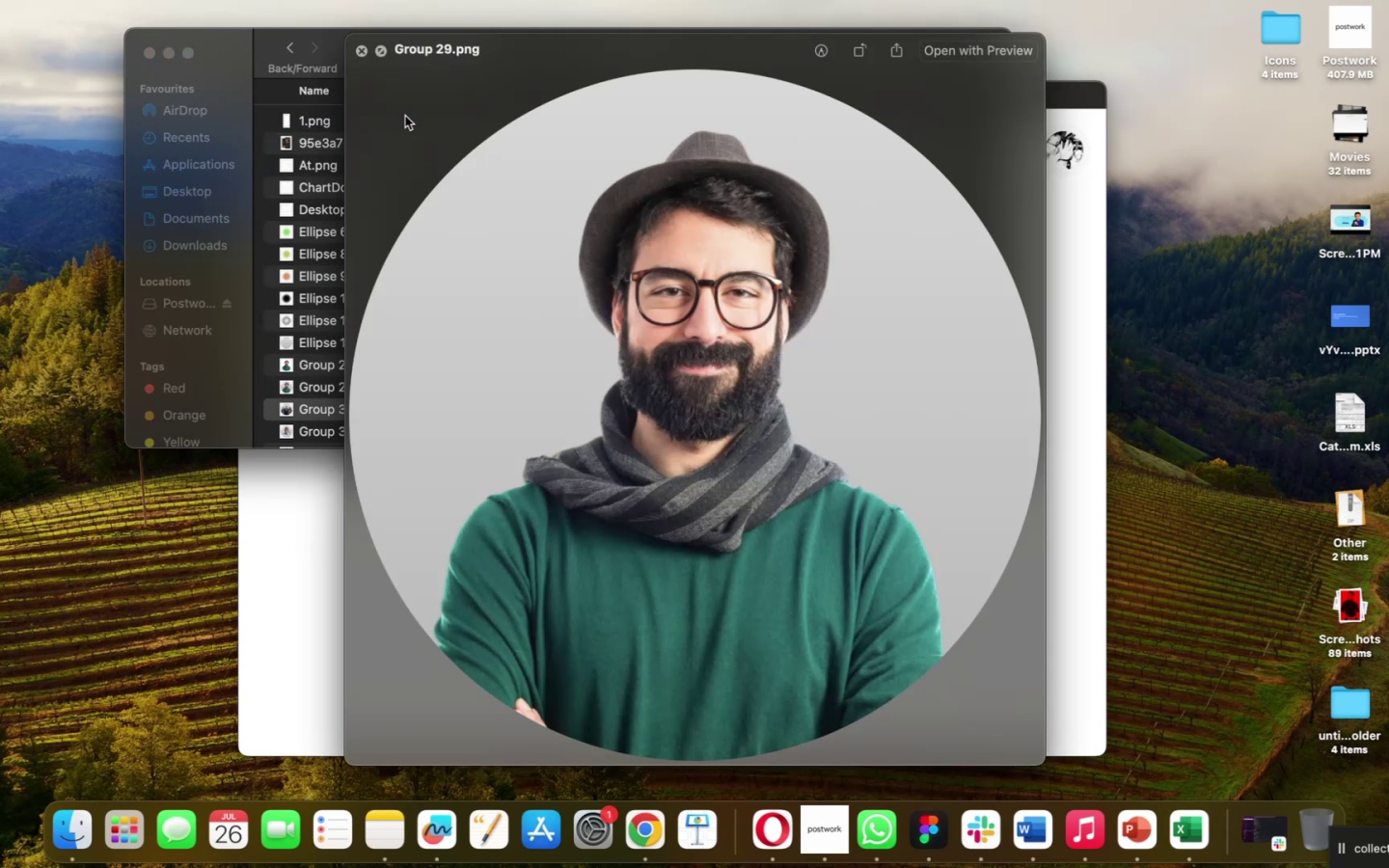 
key(ArrowDown)
 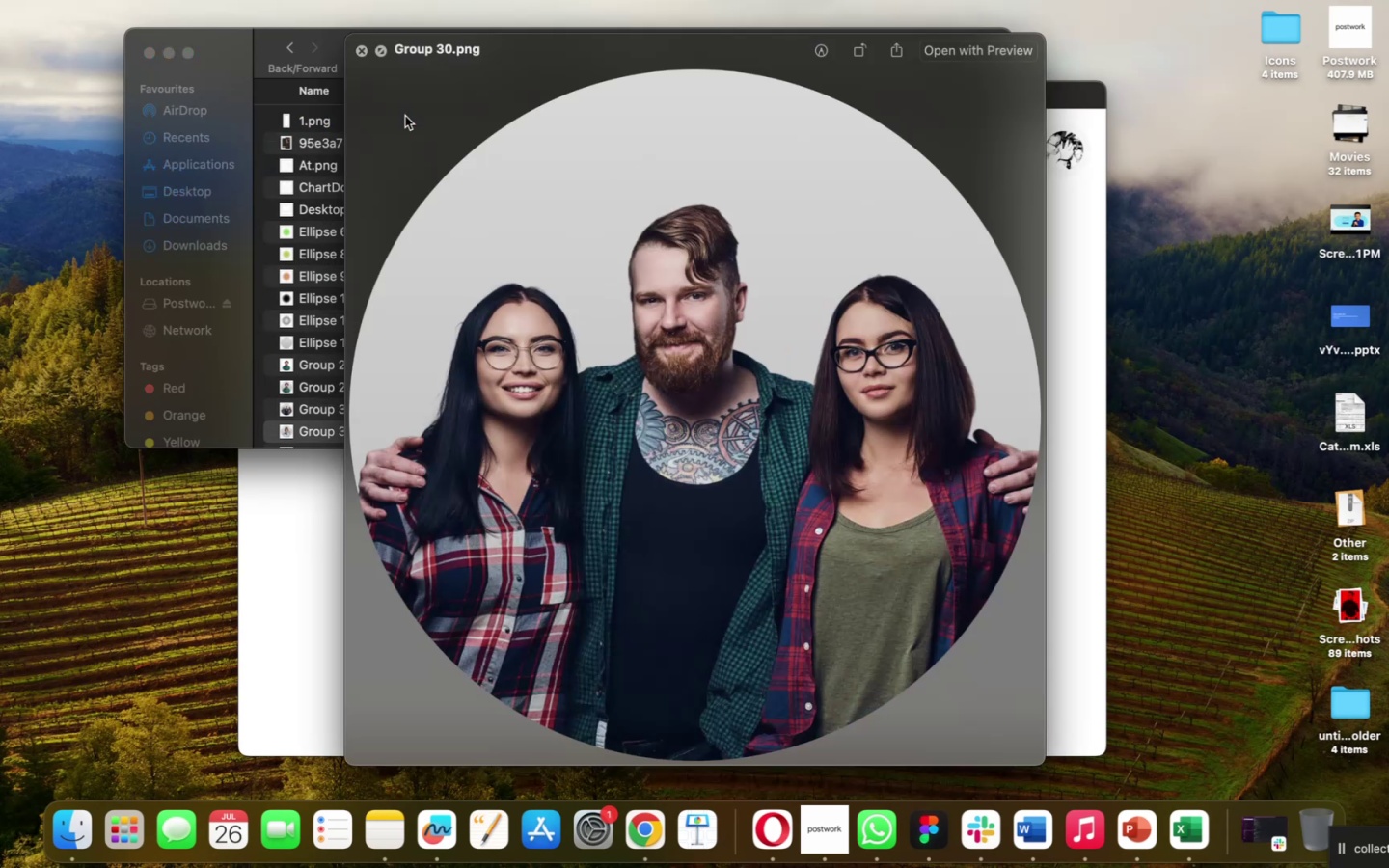 
key(ArrowDown)
 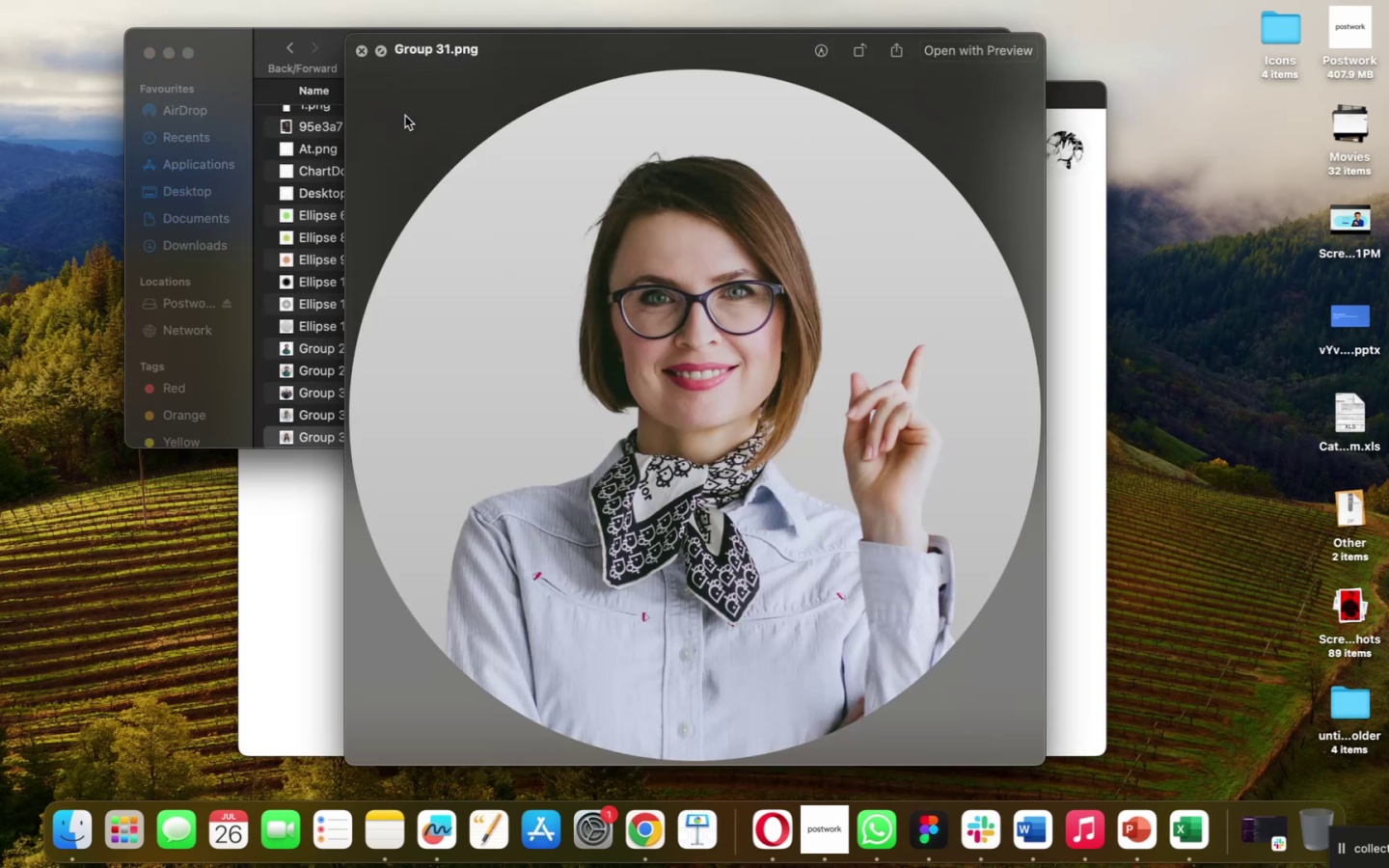 
key(ArrowDown)
 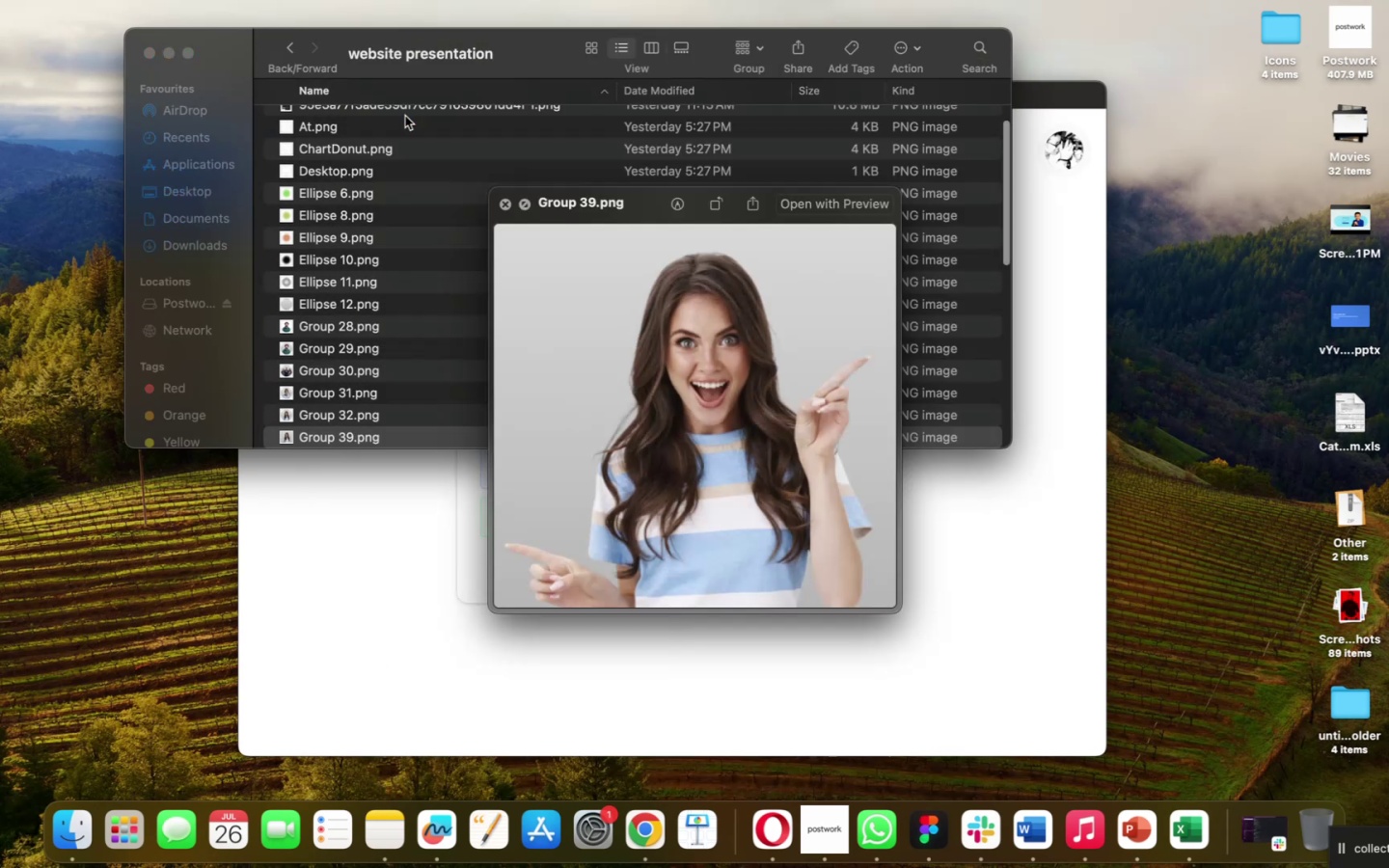 
key(ArrowDown)
 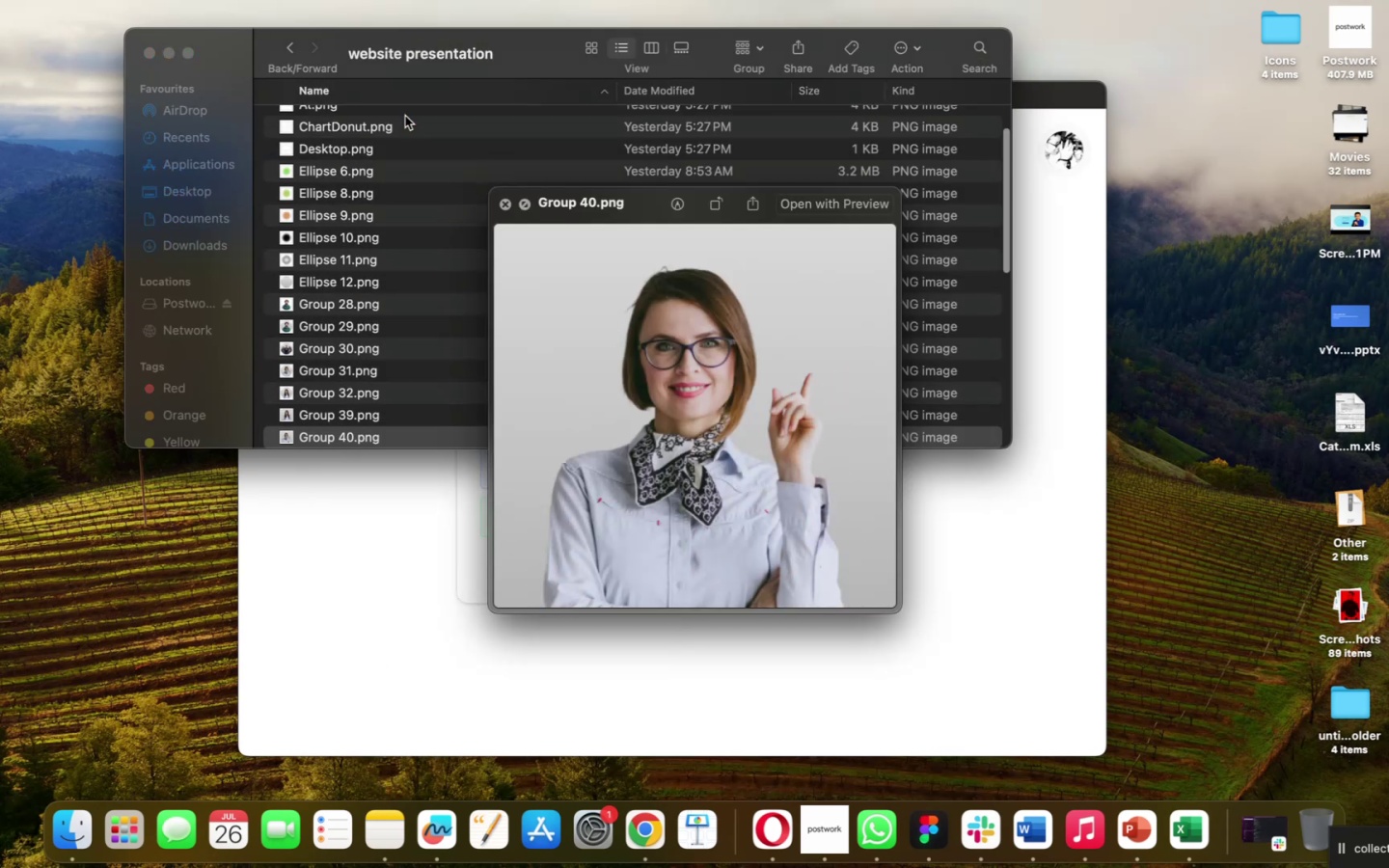 
key(ArrowDown)
 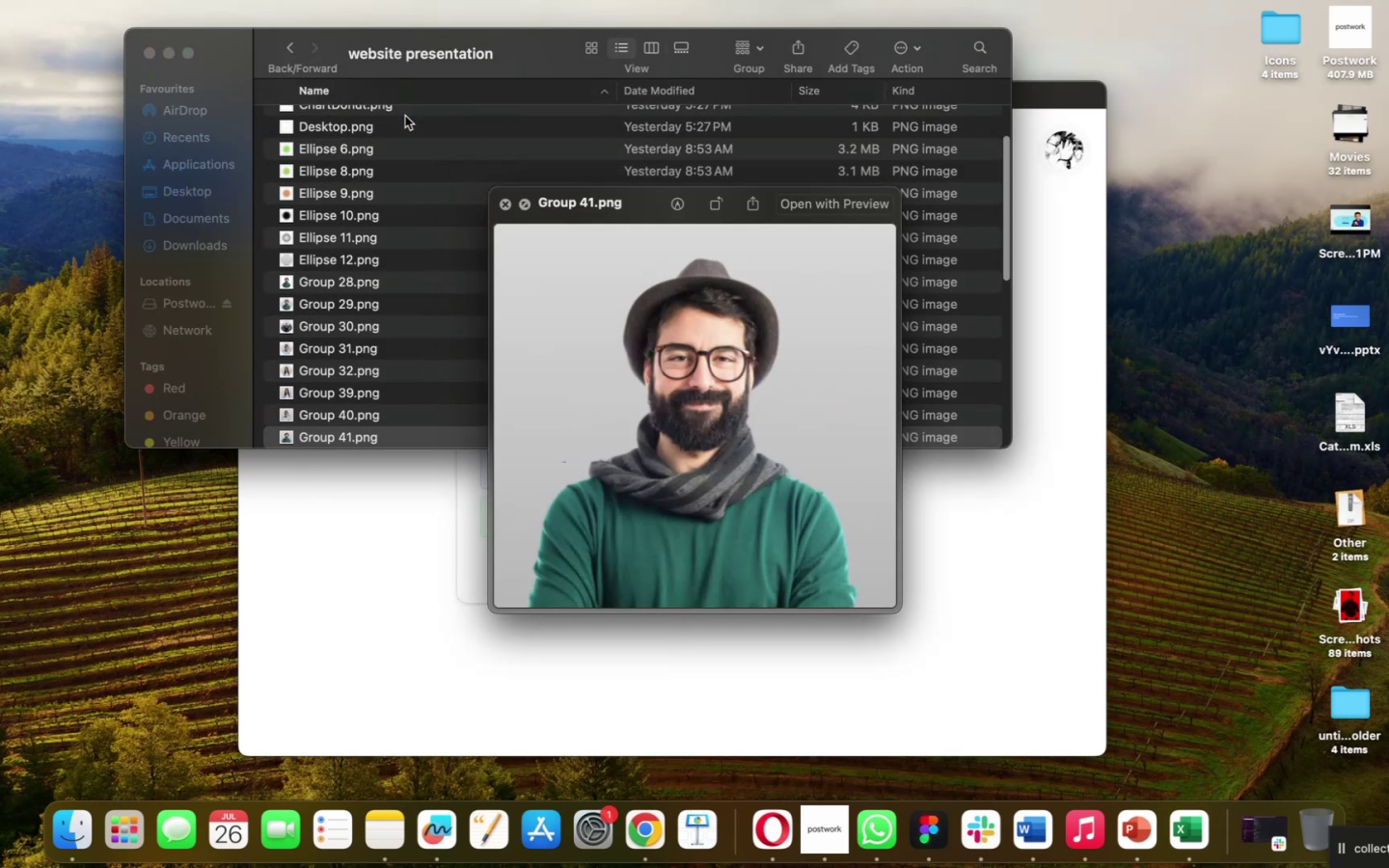 
key(ArrowDown)
 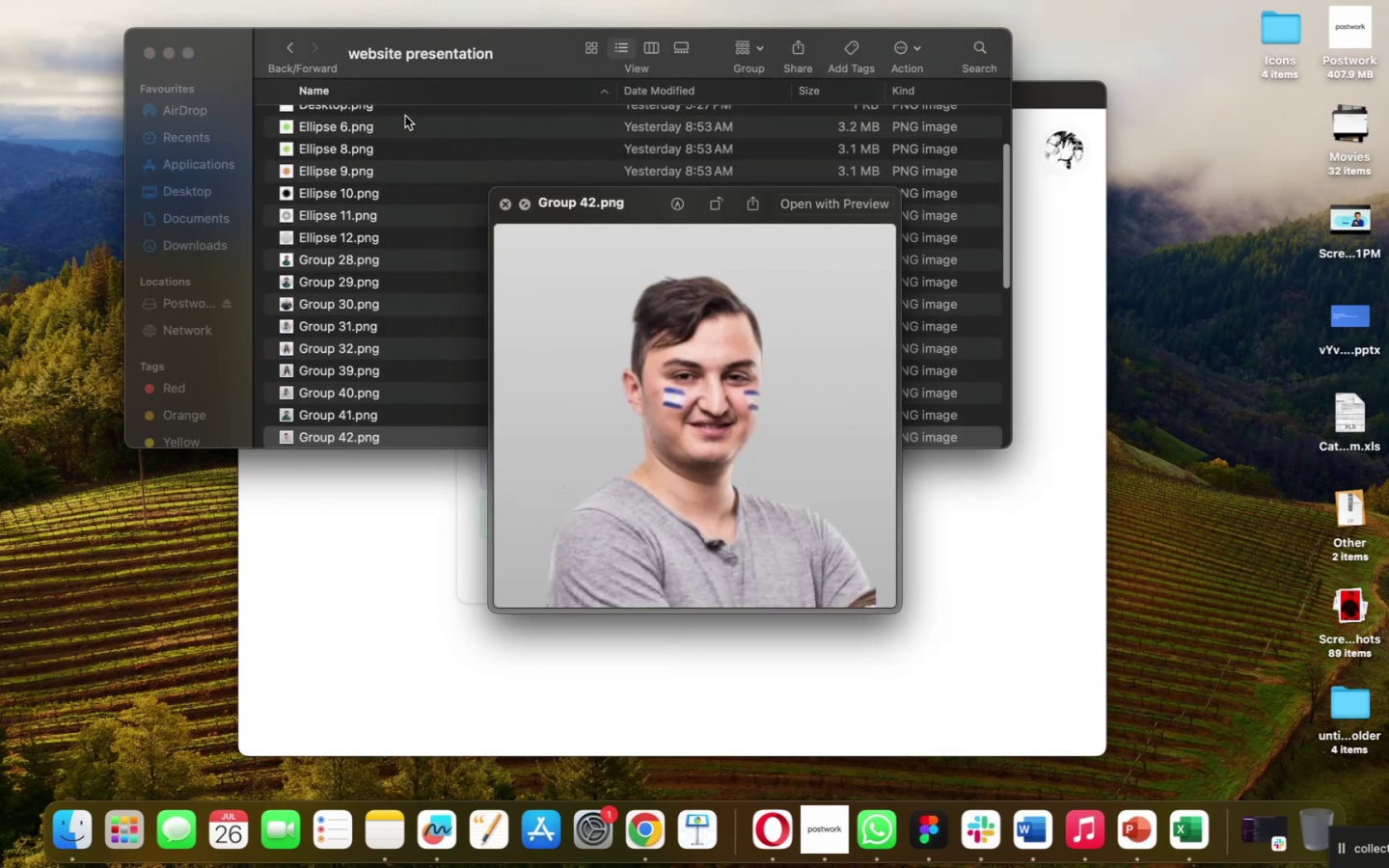 
key(ArrowDown)
 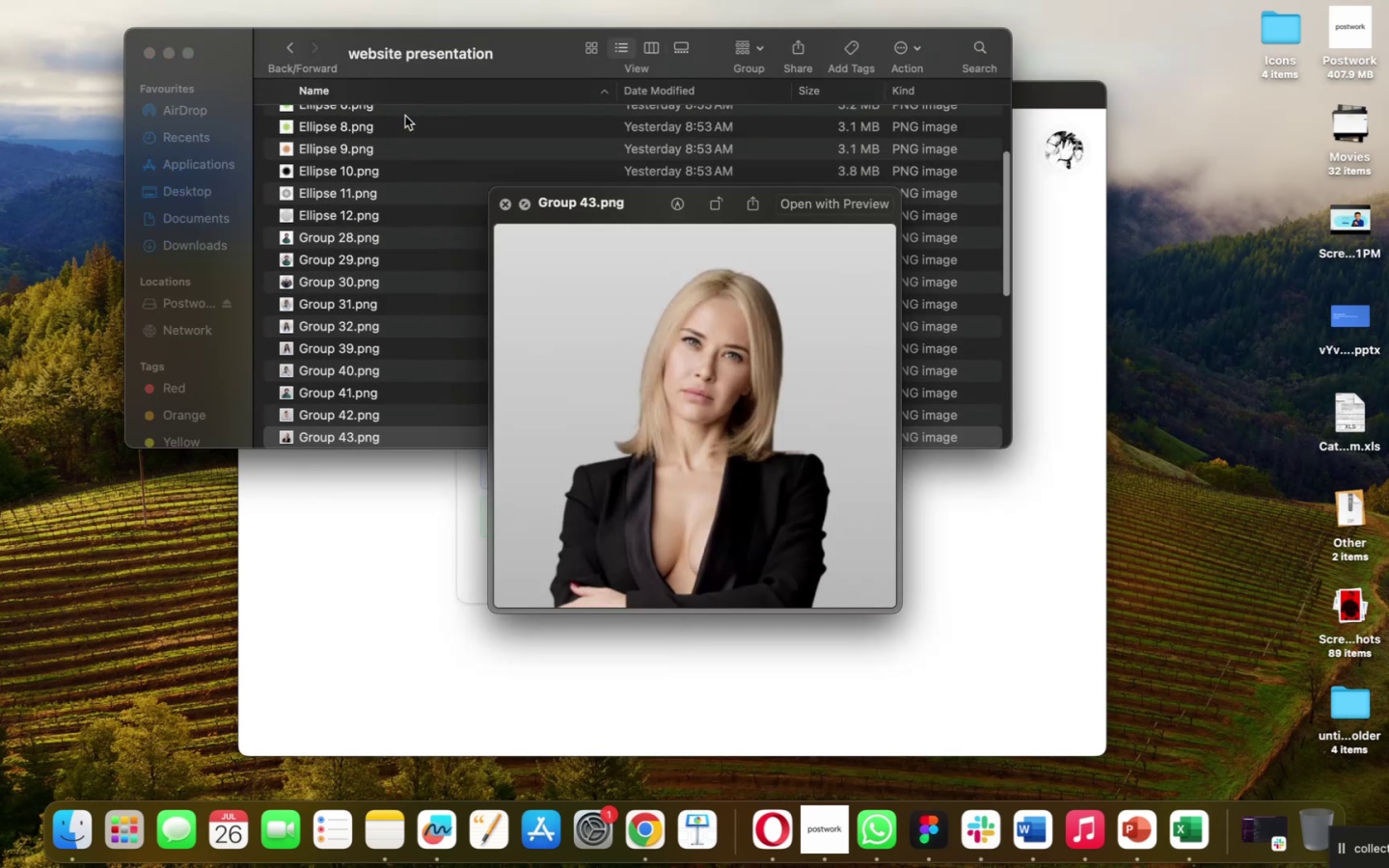 
key(ArrowDown)
 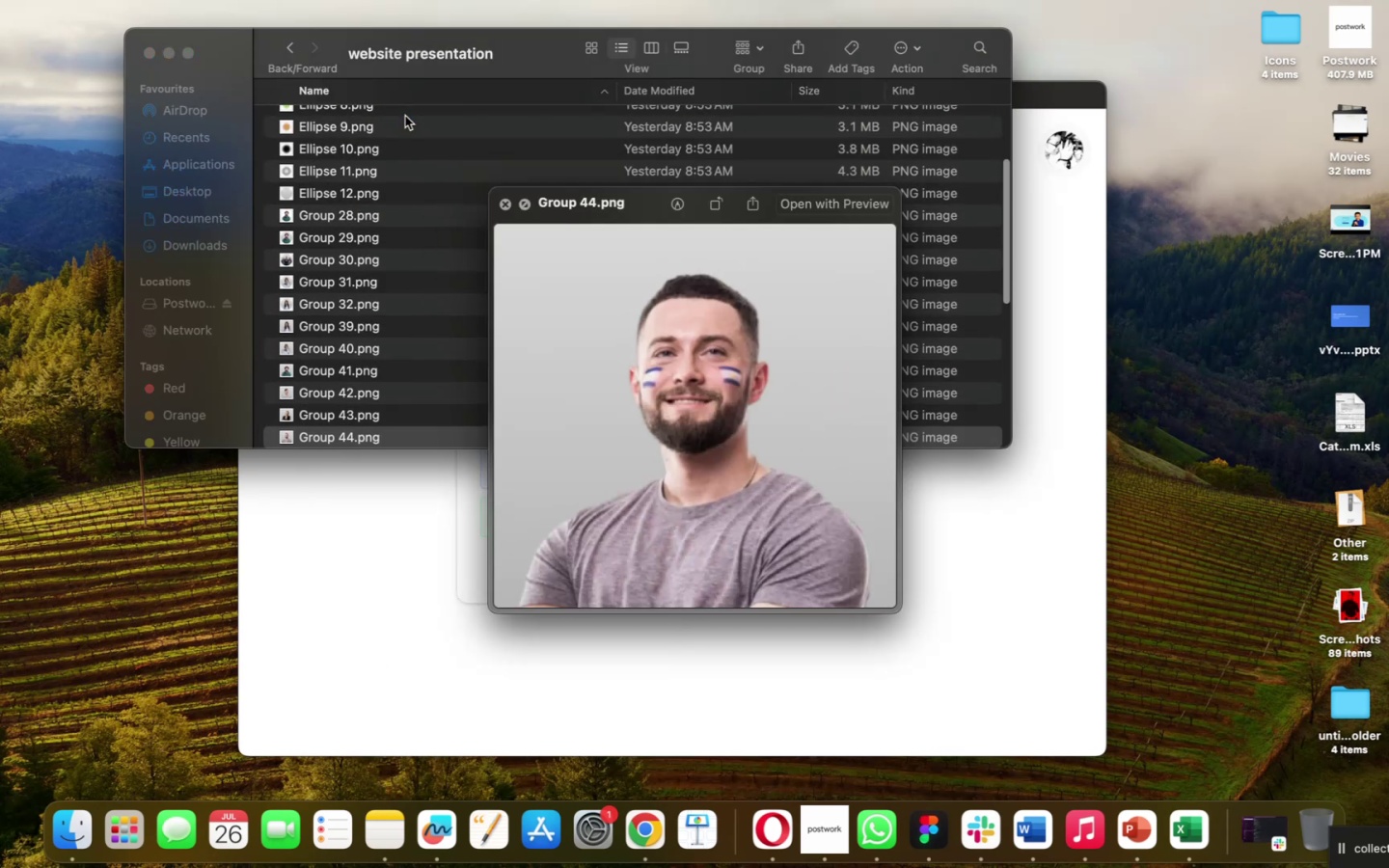 
key(ArrowDown)
 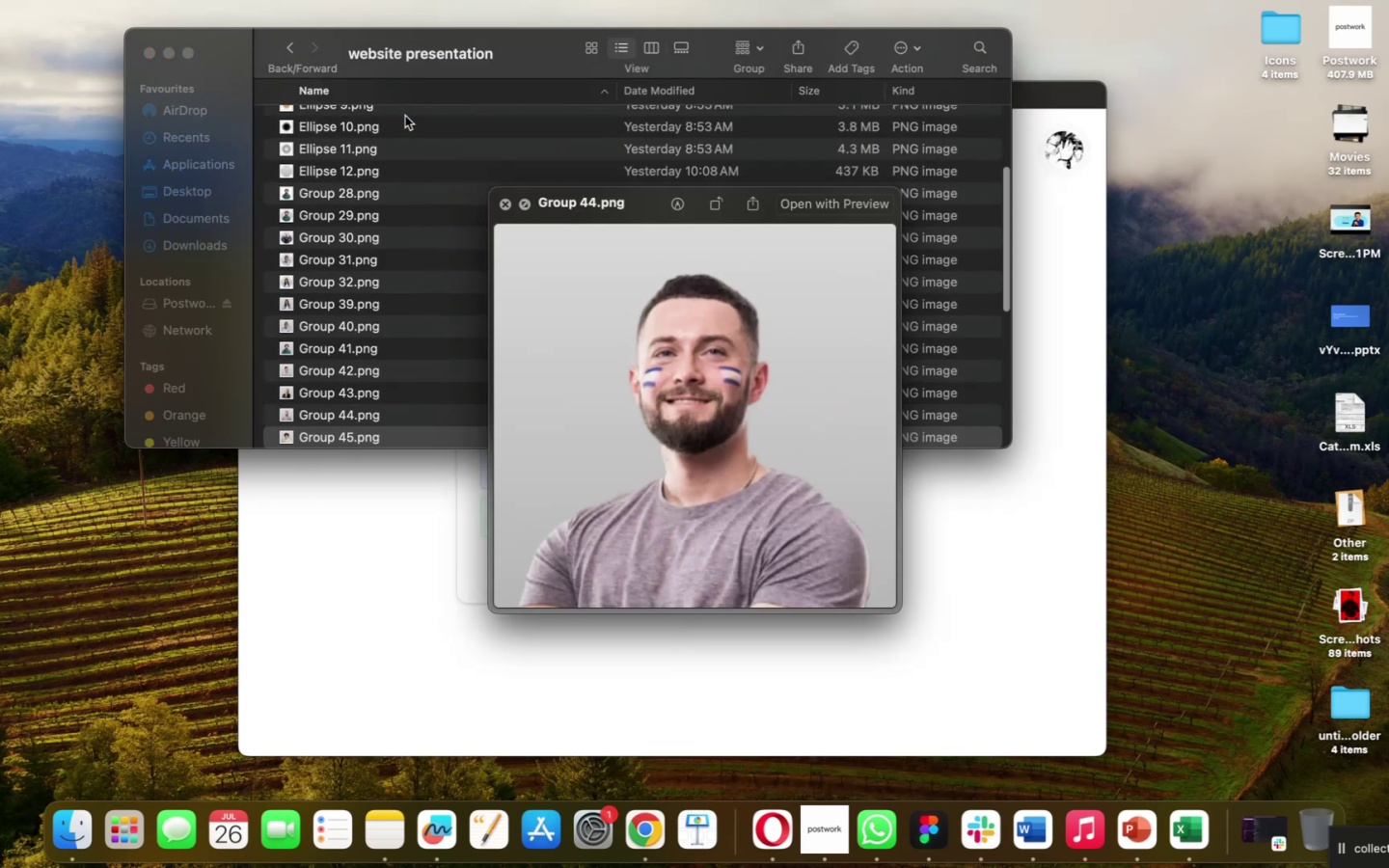 
key(ArrowDown)
 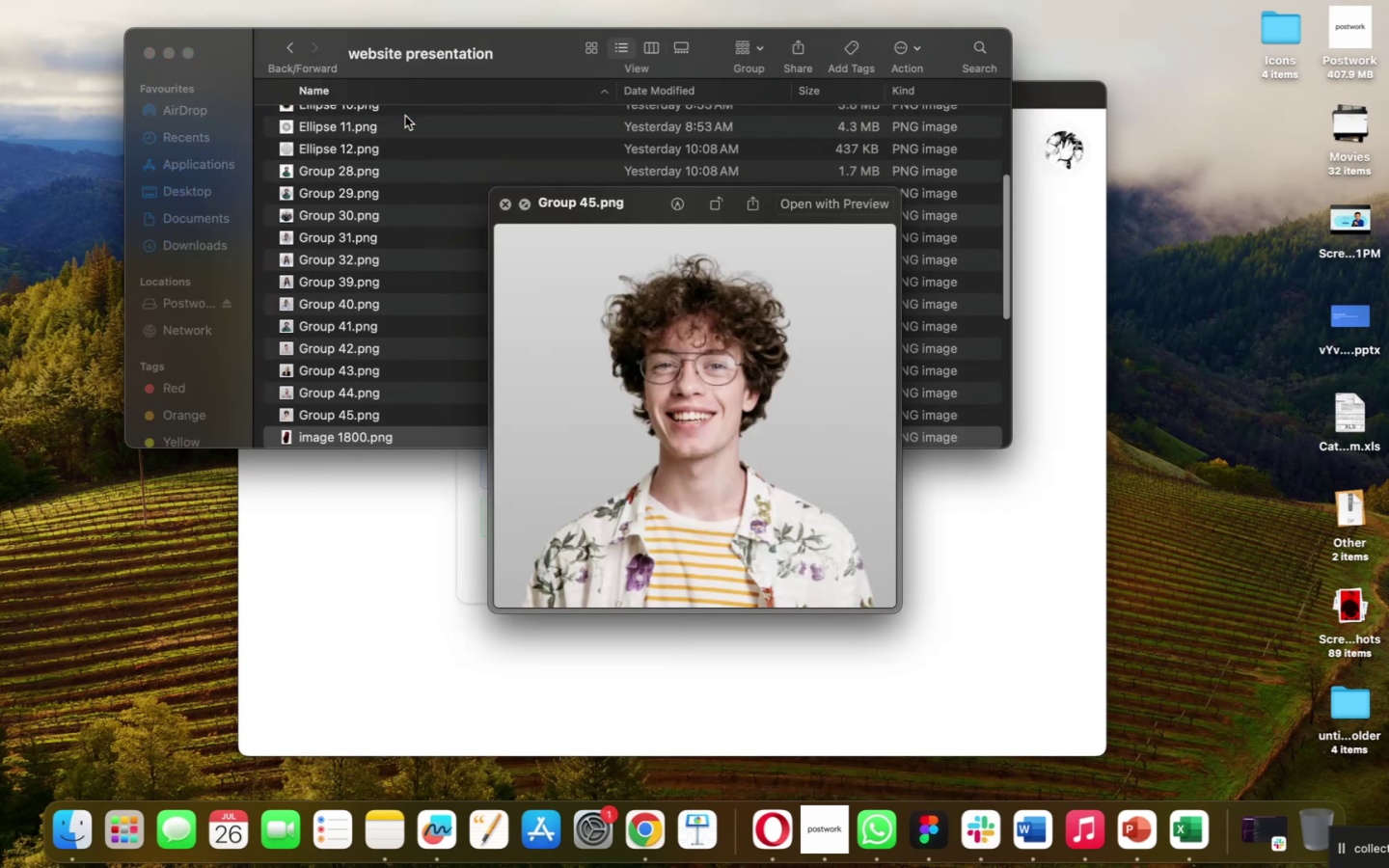 
key(ArrowDown)
 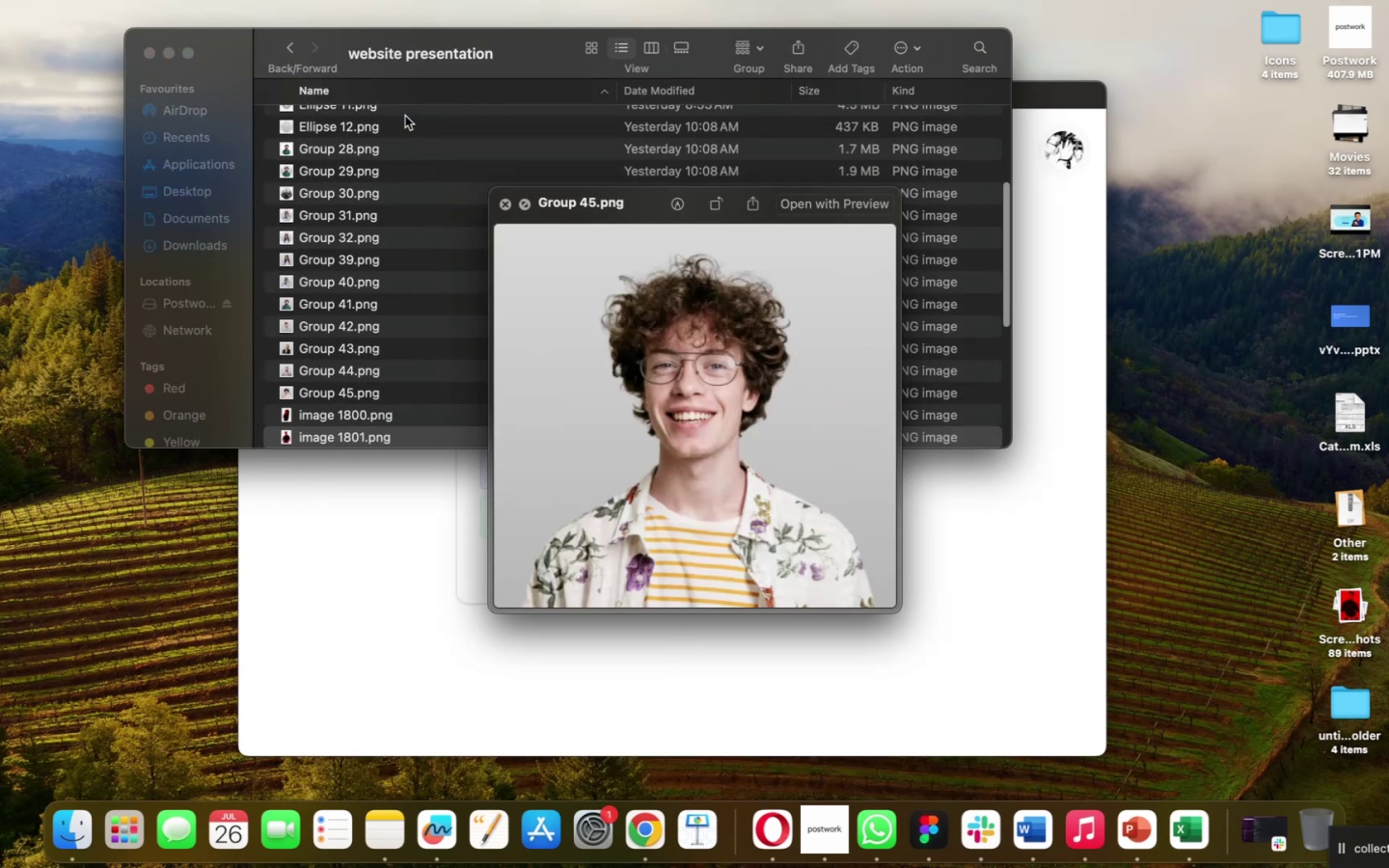 
key(ArrowDown)
 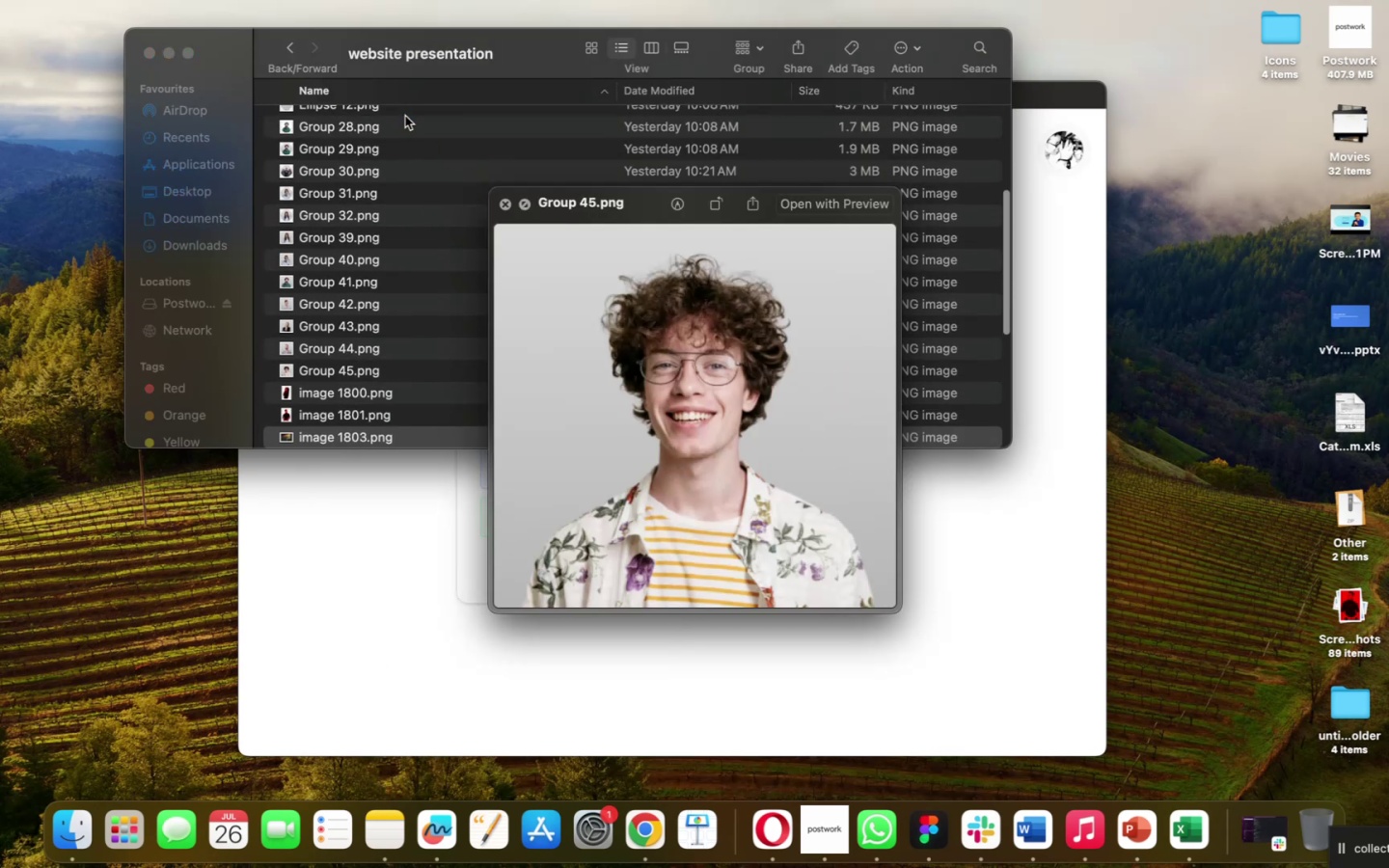 
key(ArrowDown)
 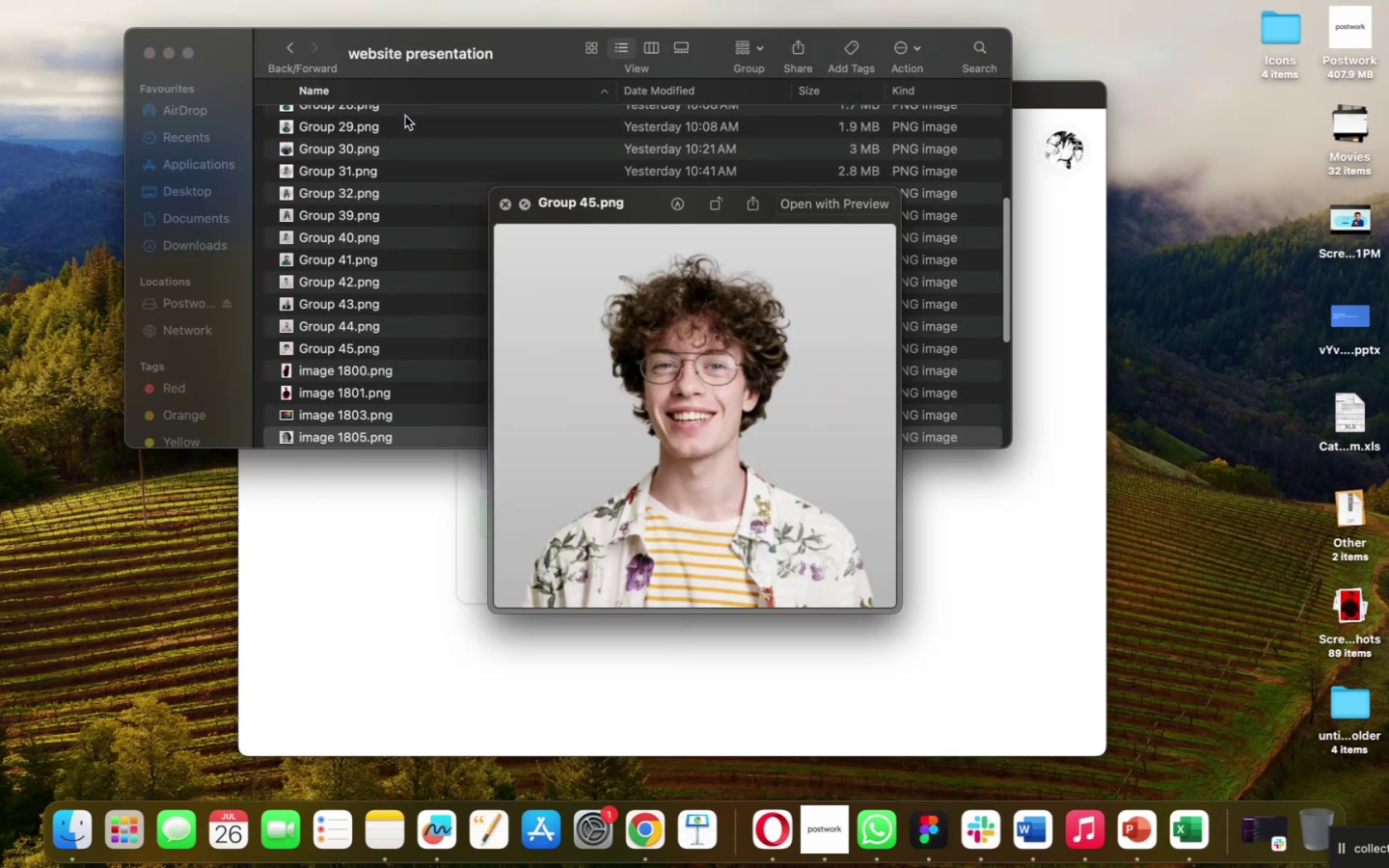 
key(ArrowDown)
 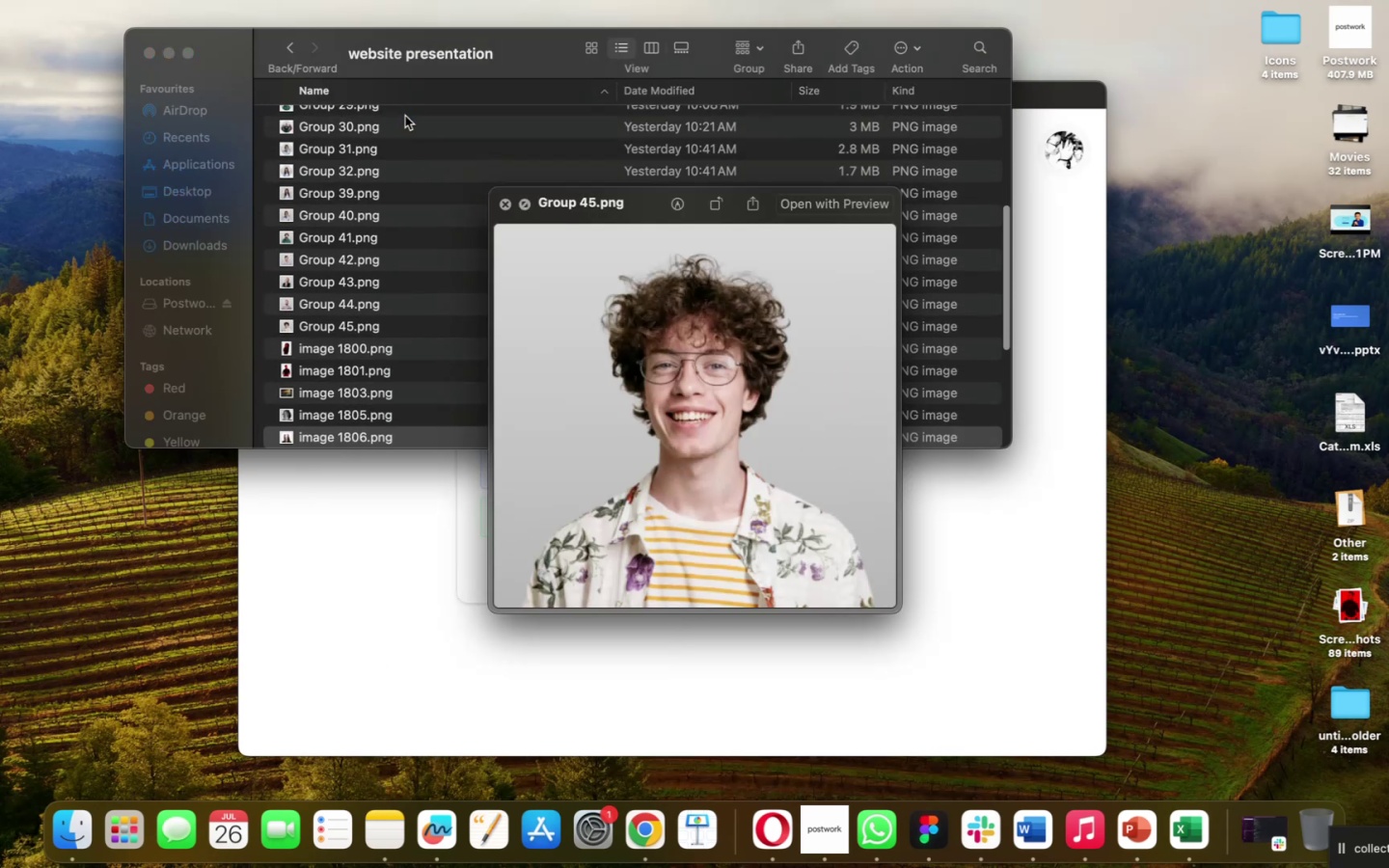 
key(ArrowDown)
 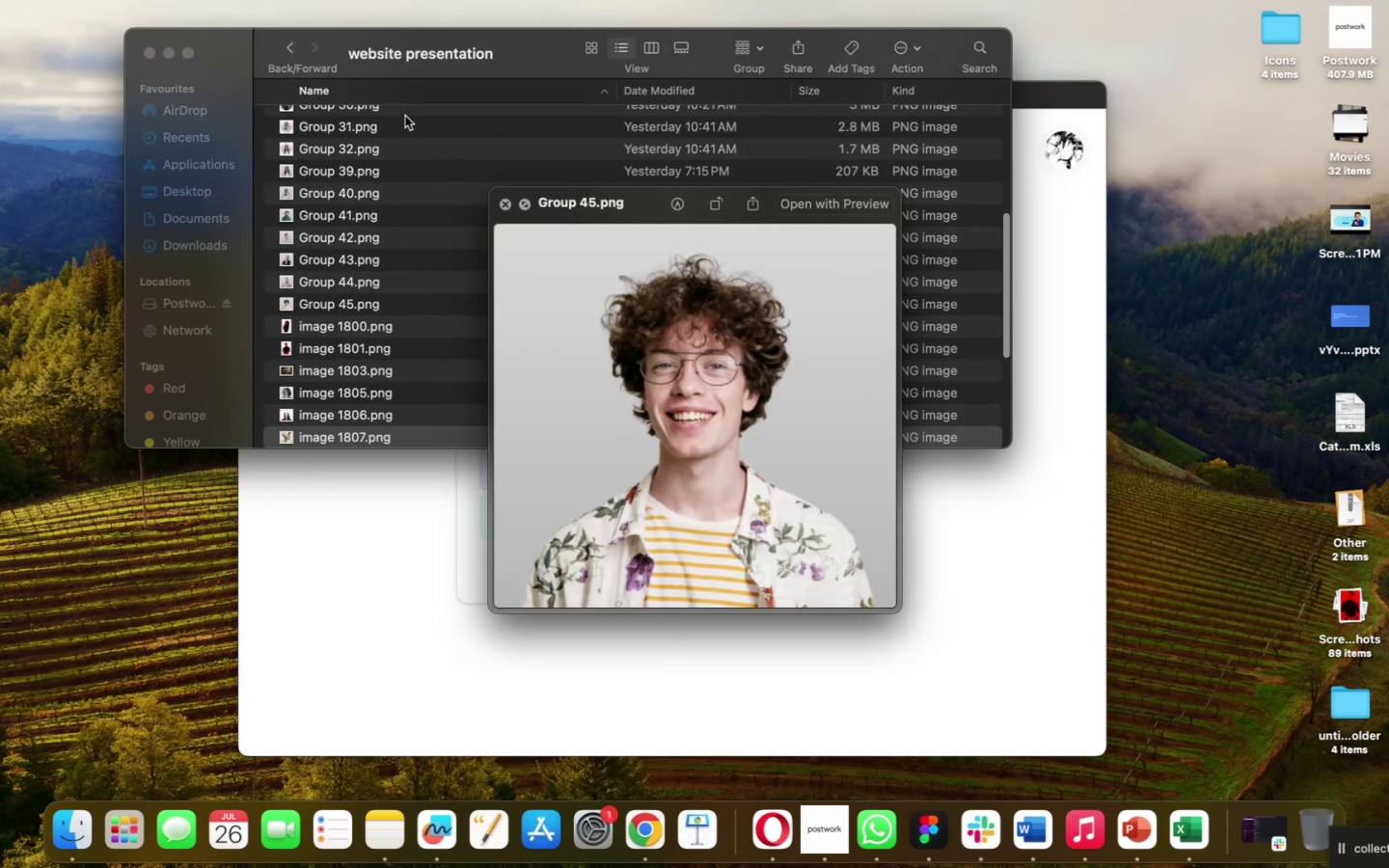 
key(ArrowDown)
 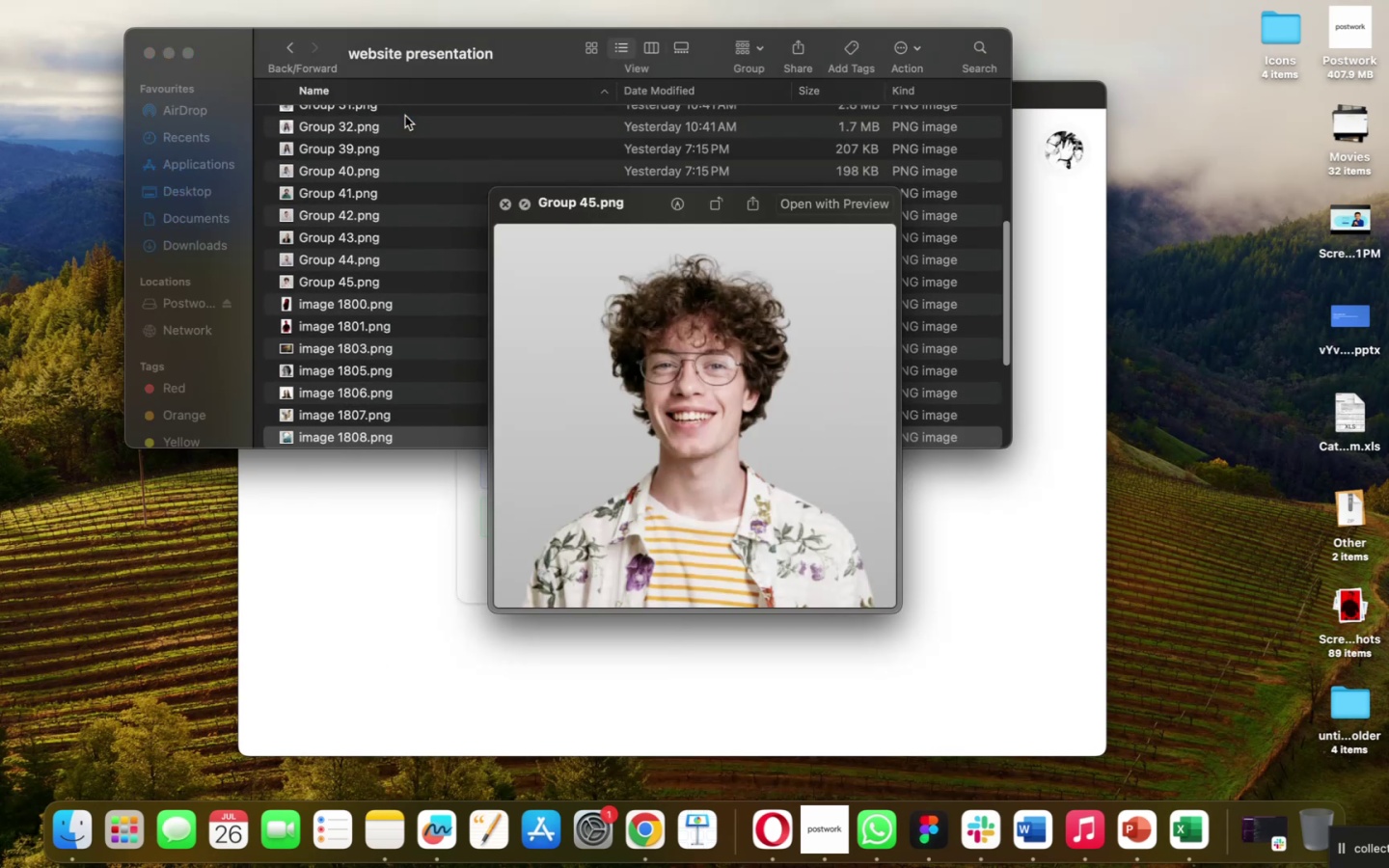 
key(ArrowDown)
 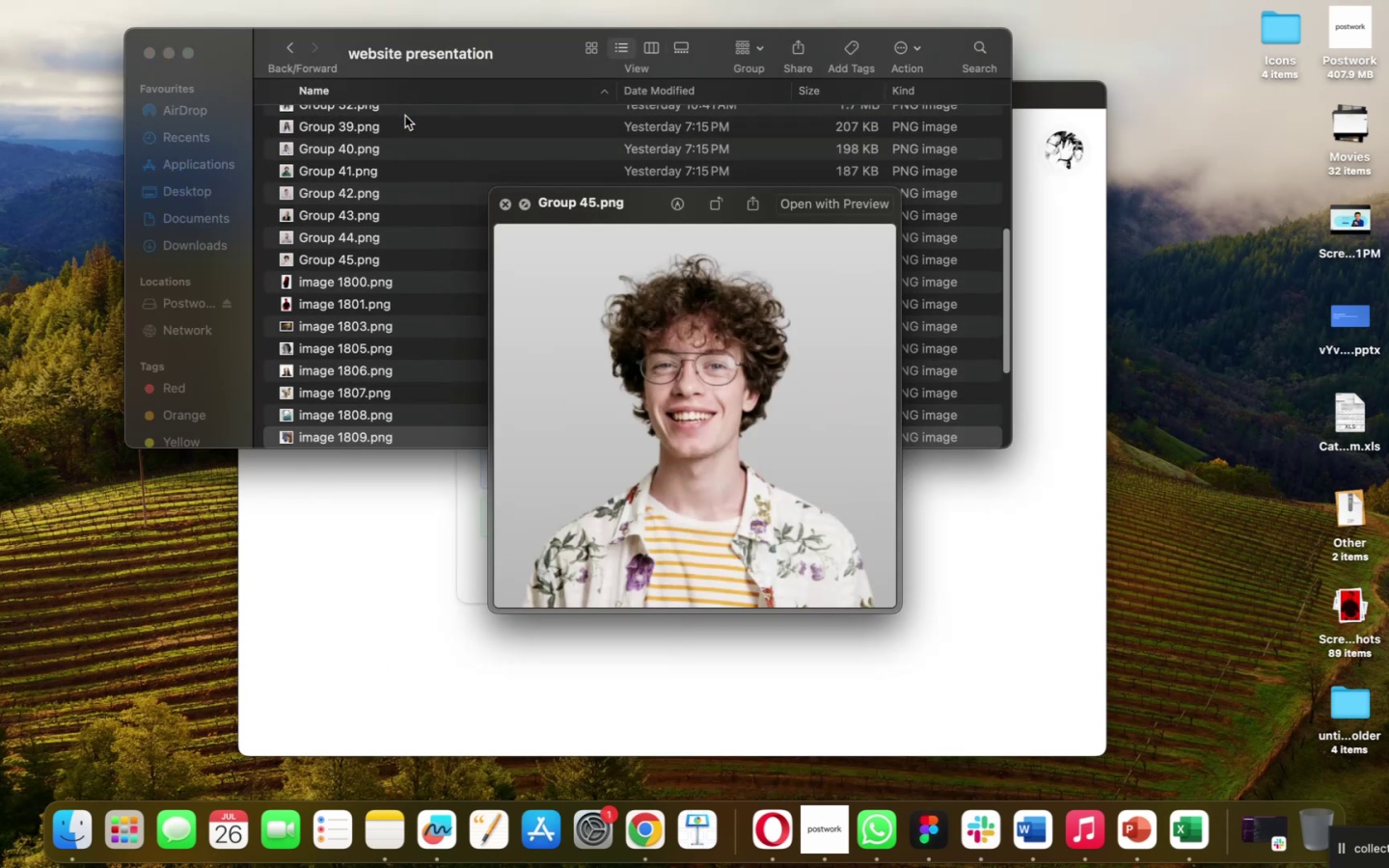 
key(ArrowDown)
 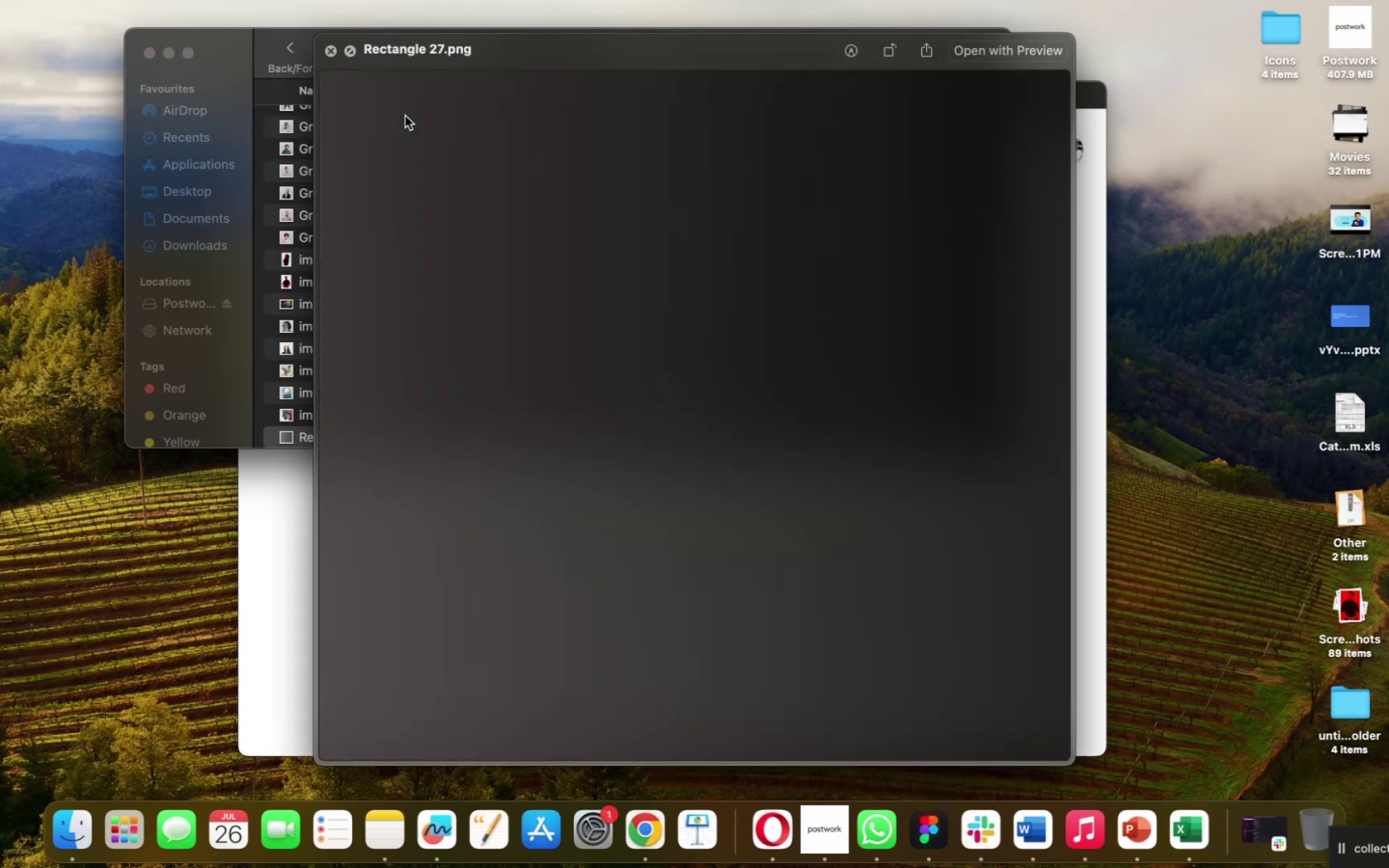 
key(ArrowDown)
 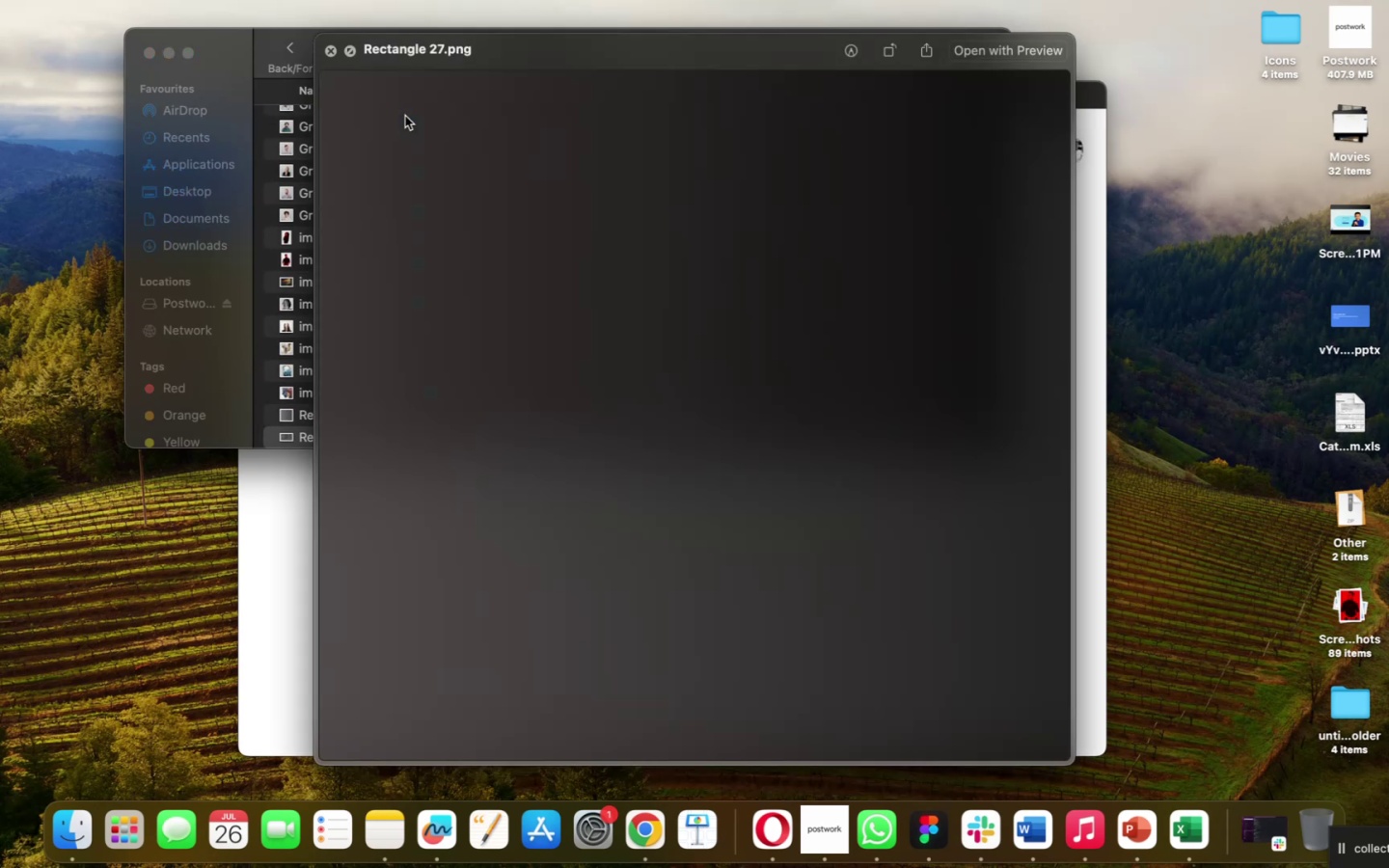 
key(ArrowDown)
 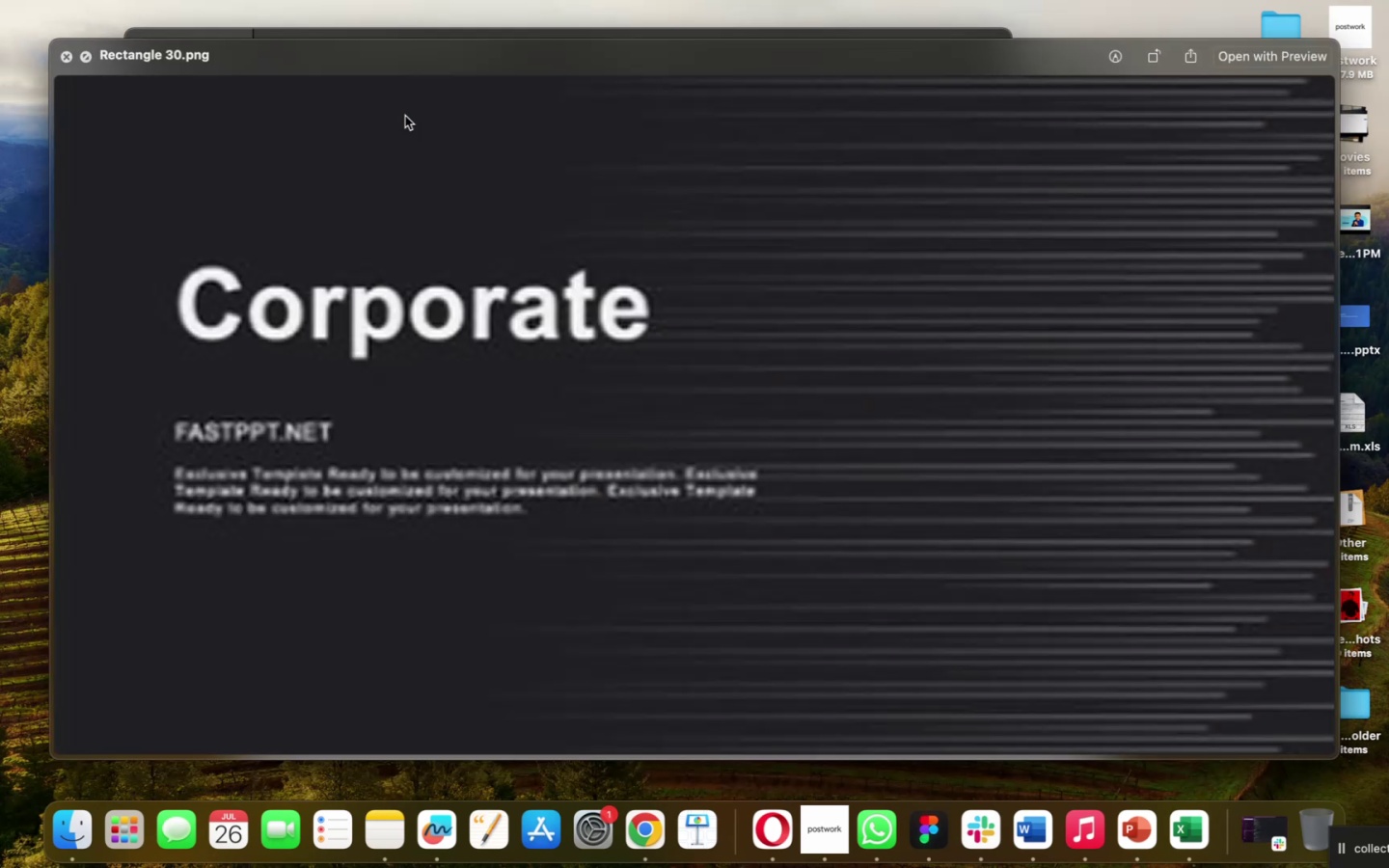 
key(ArrowDown)
 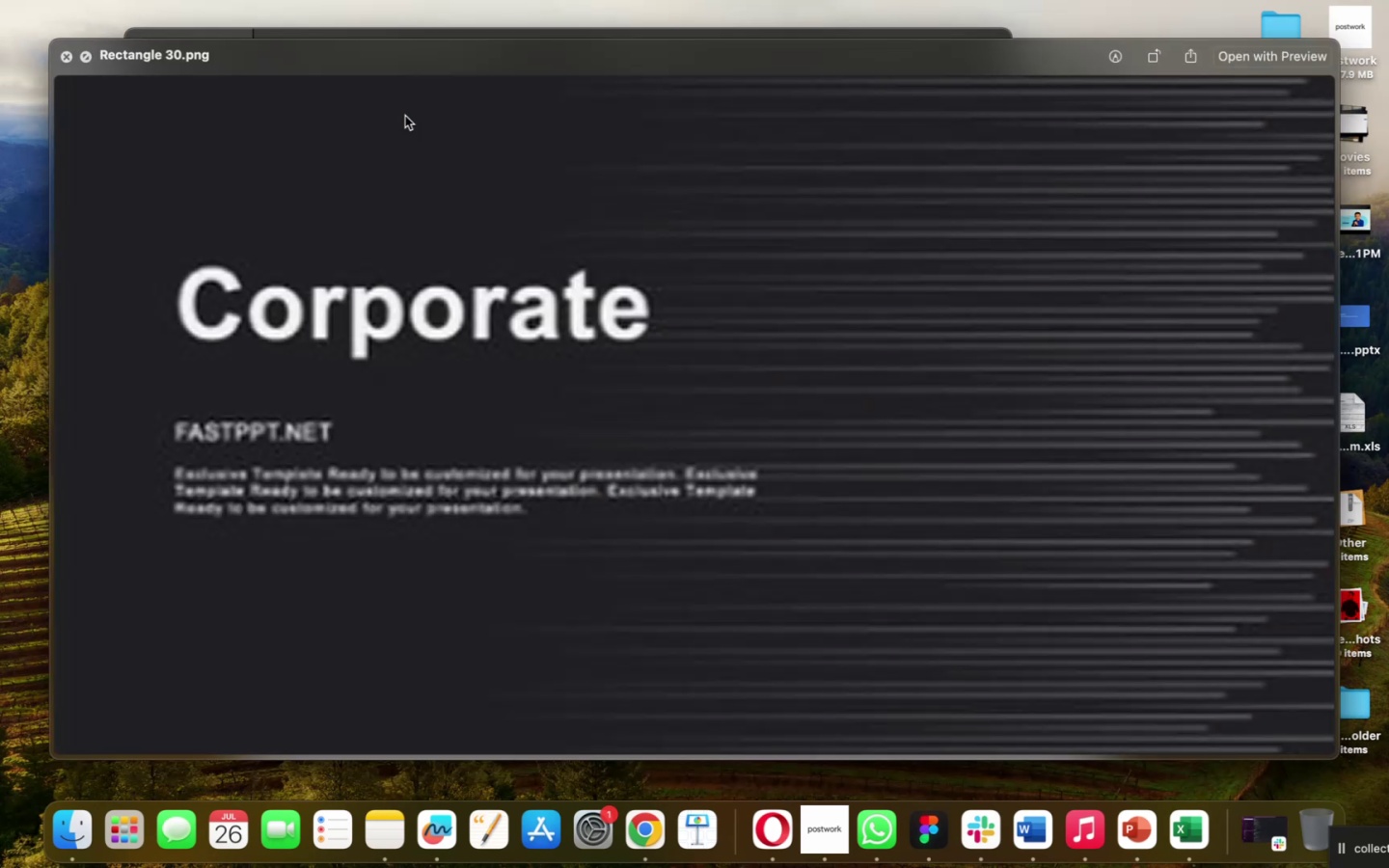 
key(ArrowDown)
 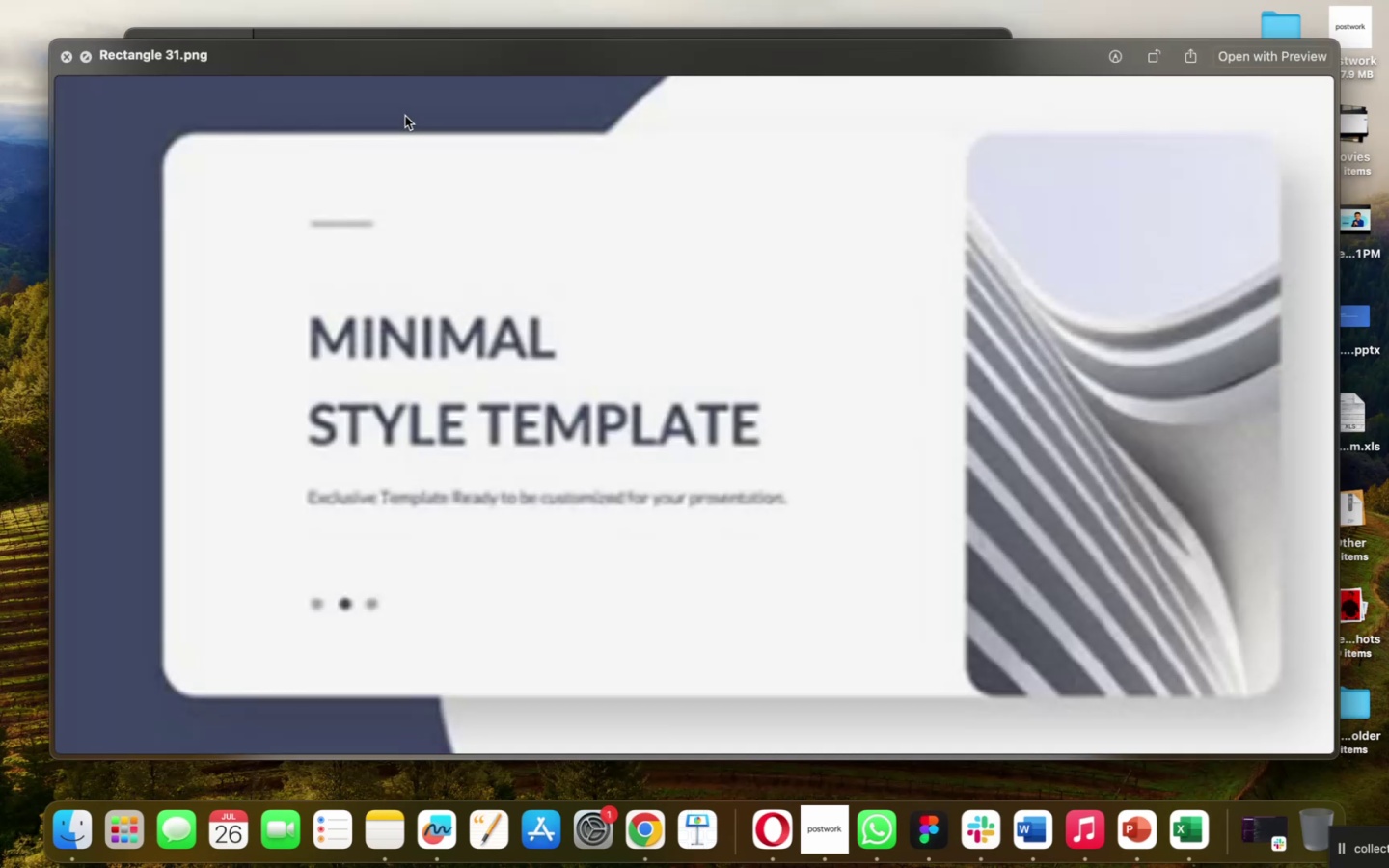 
key(ArrowDown)
 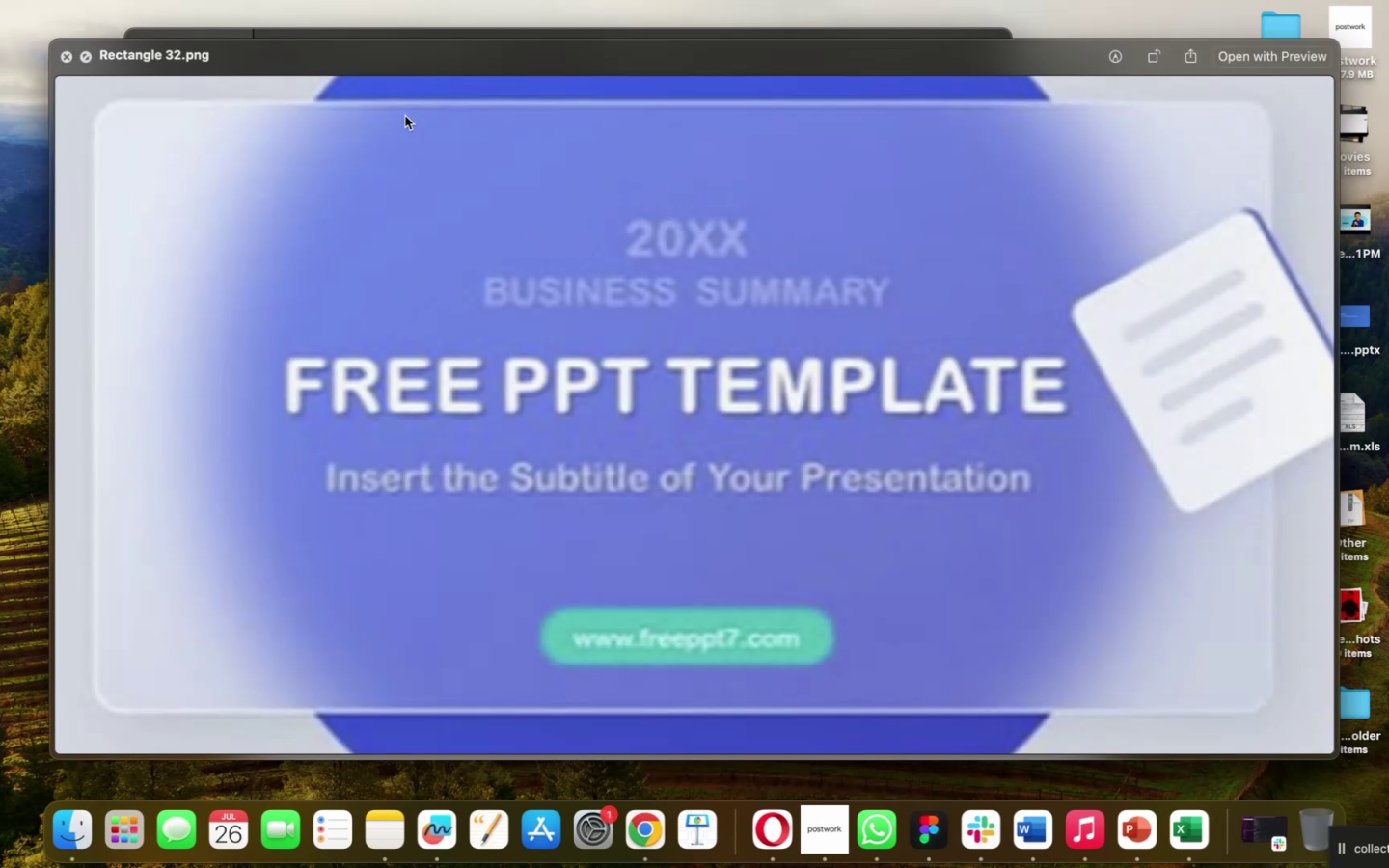 
key(ArrowDown)
 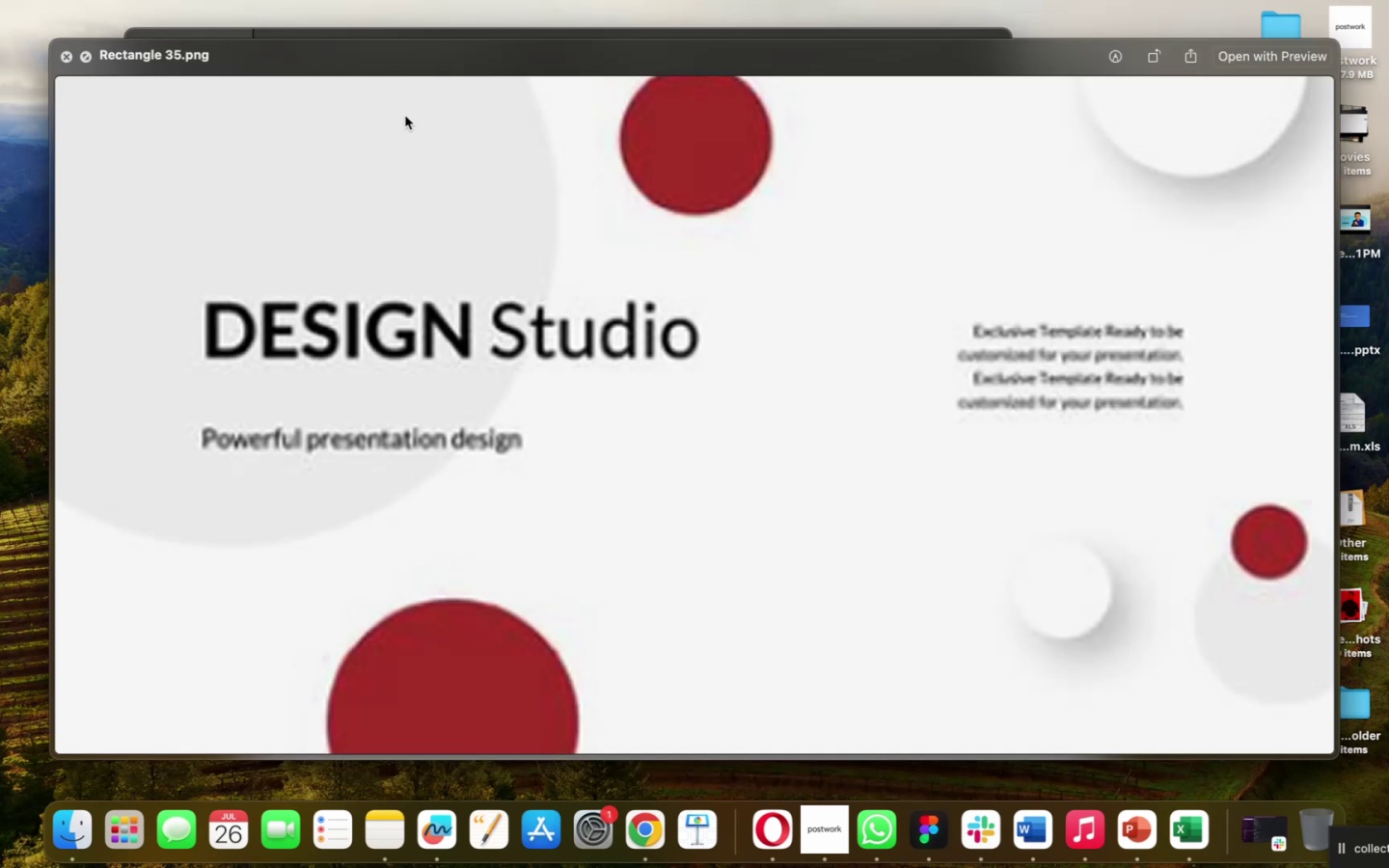 
key(ArrowDown)
 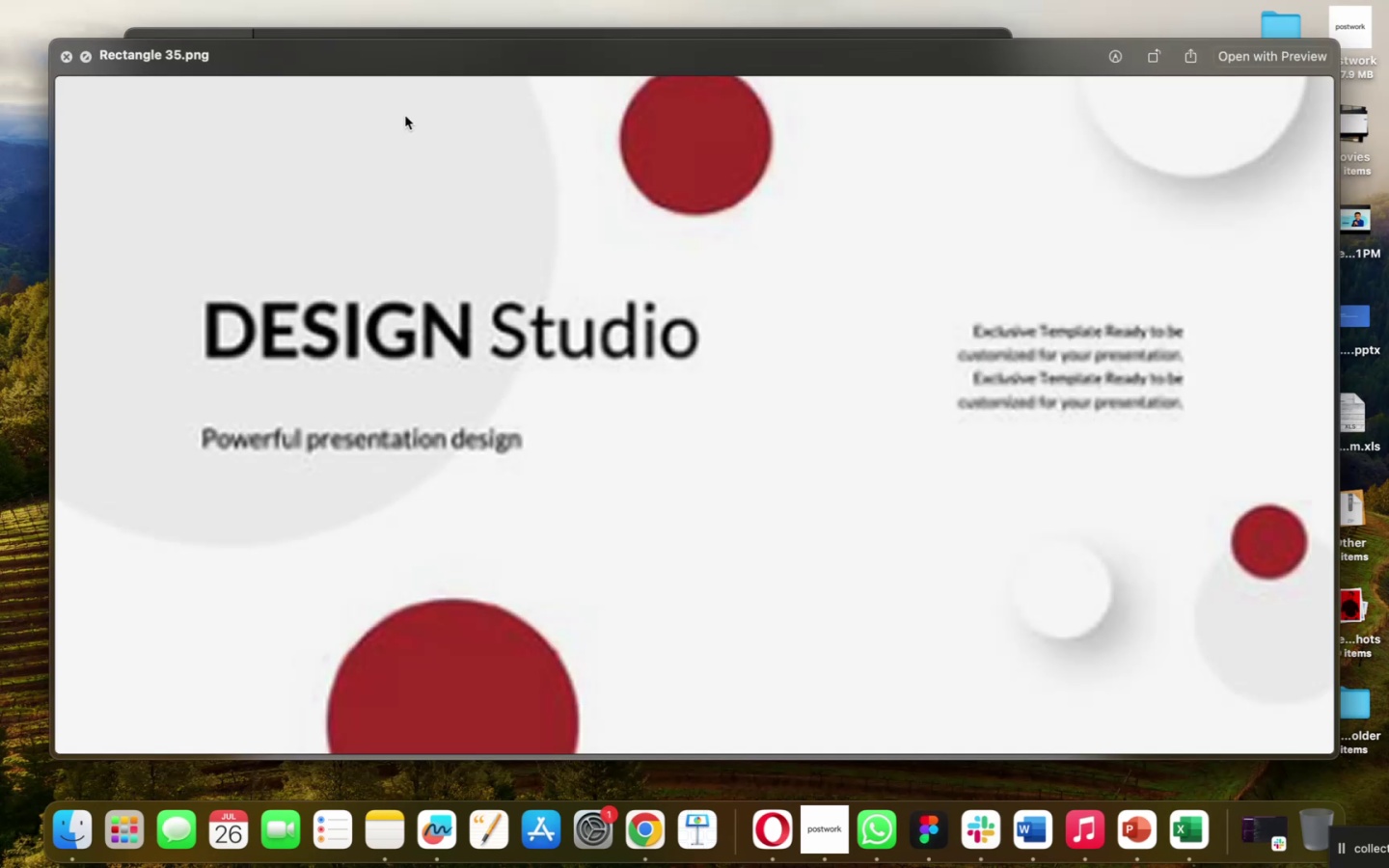 
key(ArrowDown)
 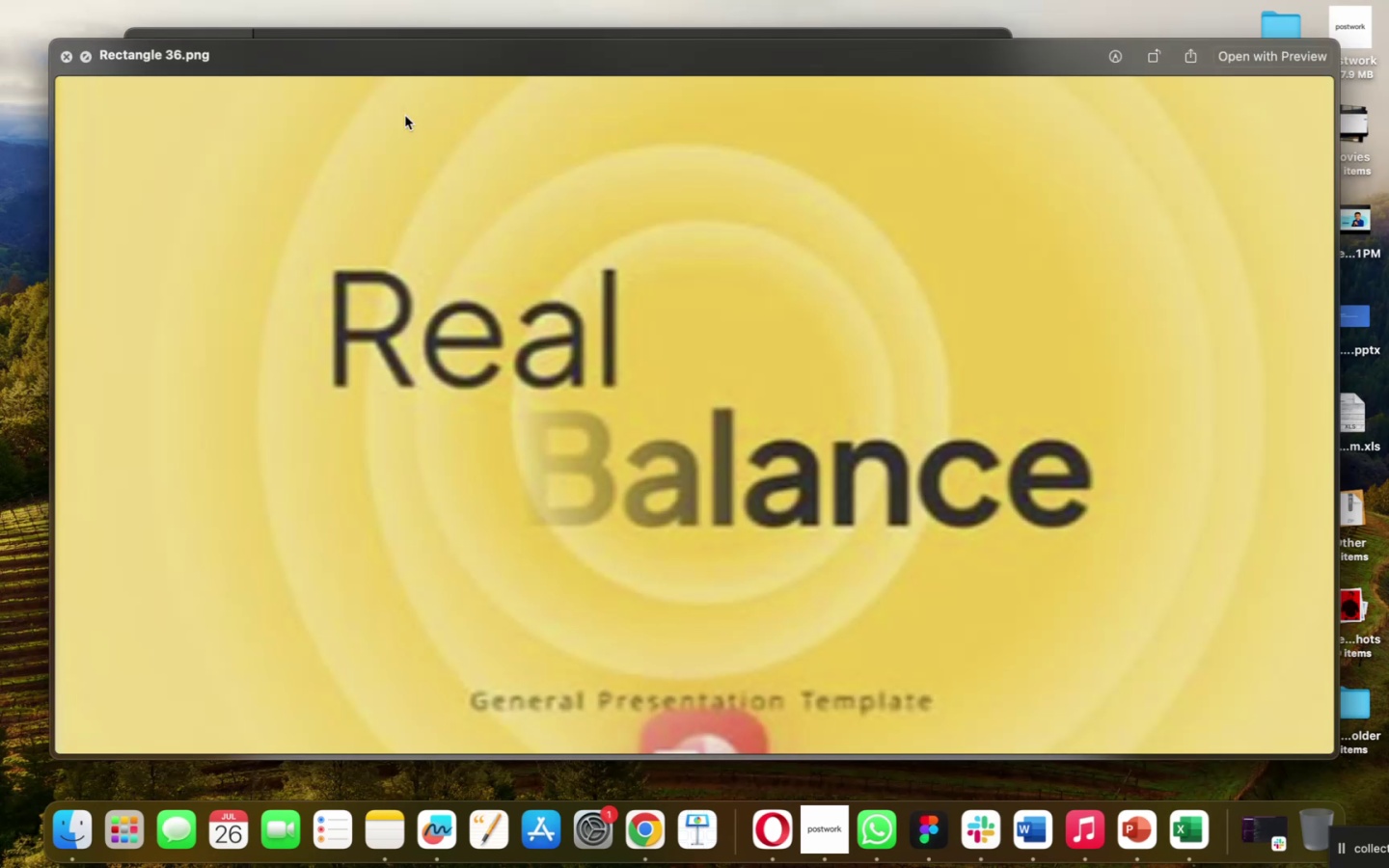 
key(ArrowDown)
 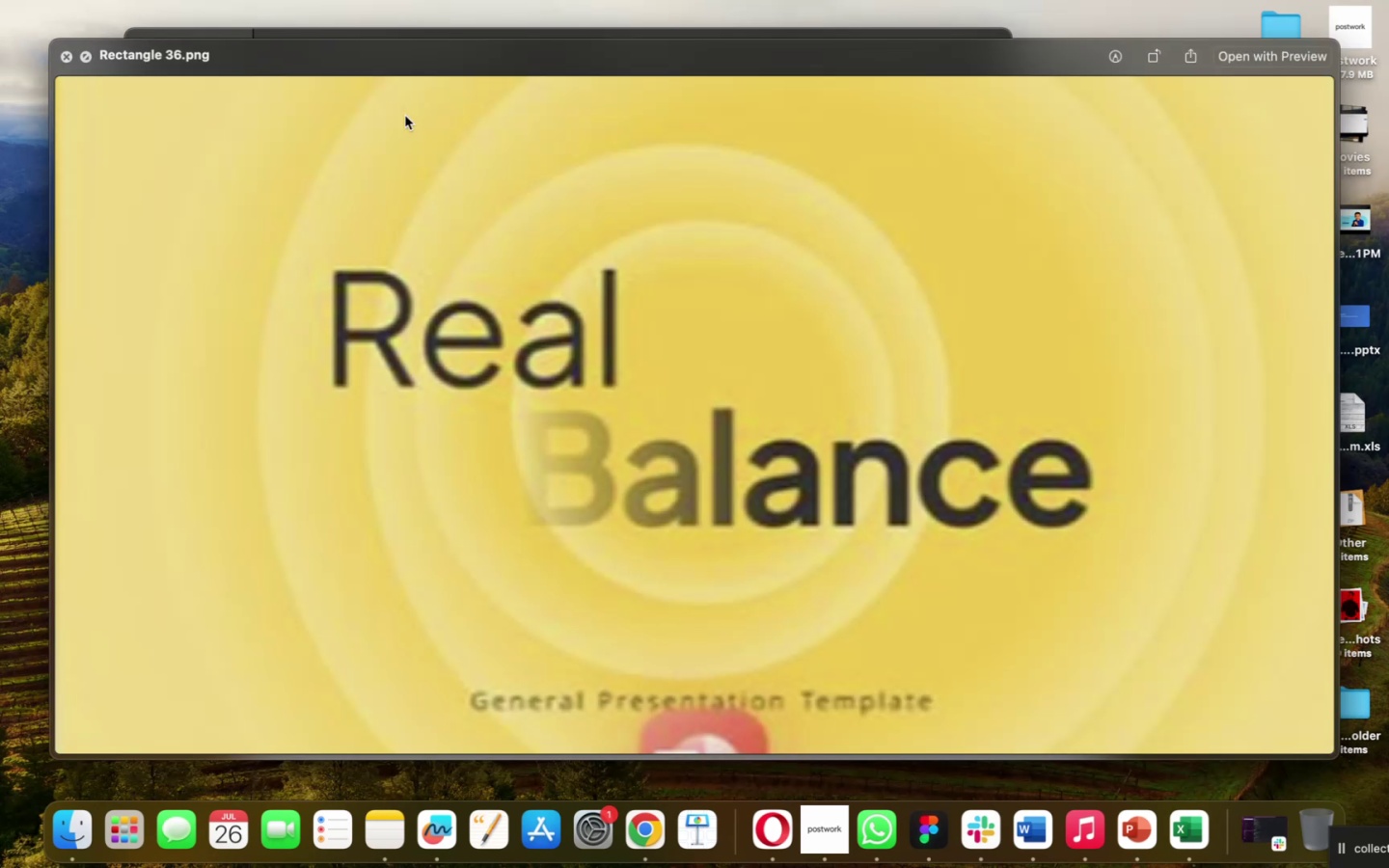 
key(ArrowDown)
 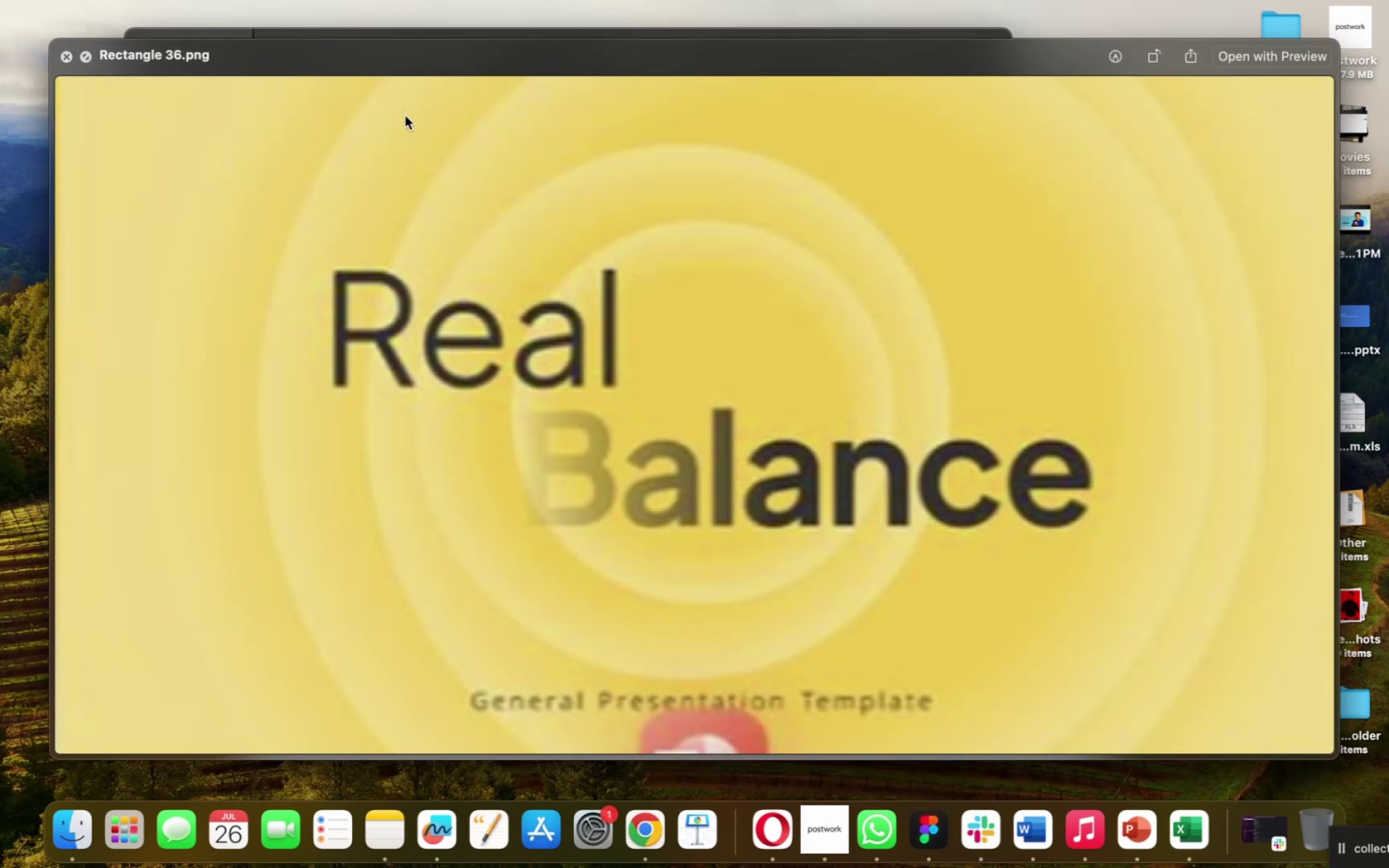 
key(ArrowDown)
 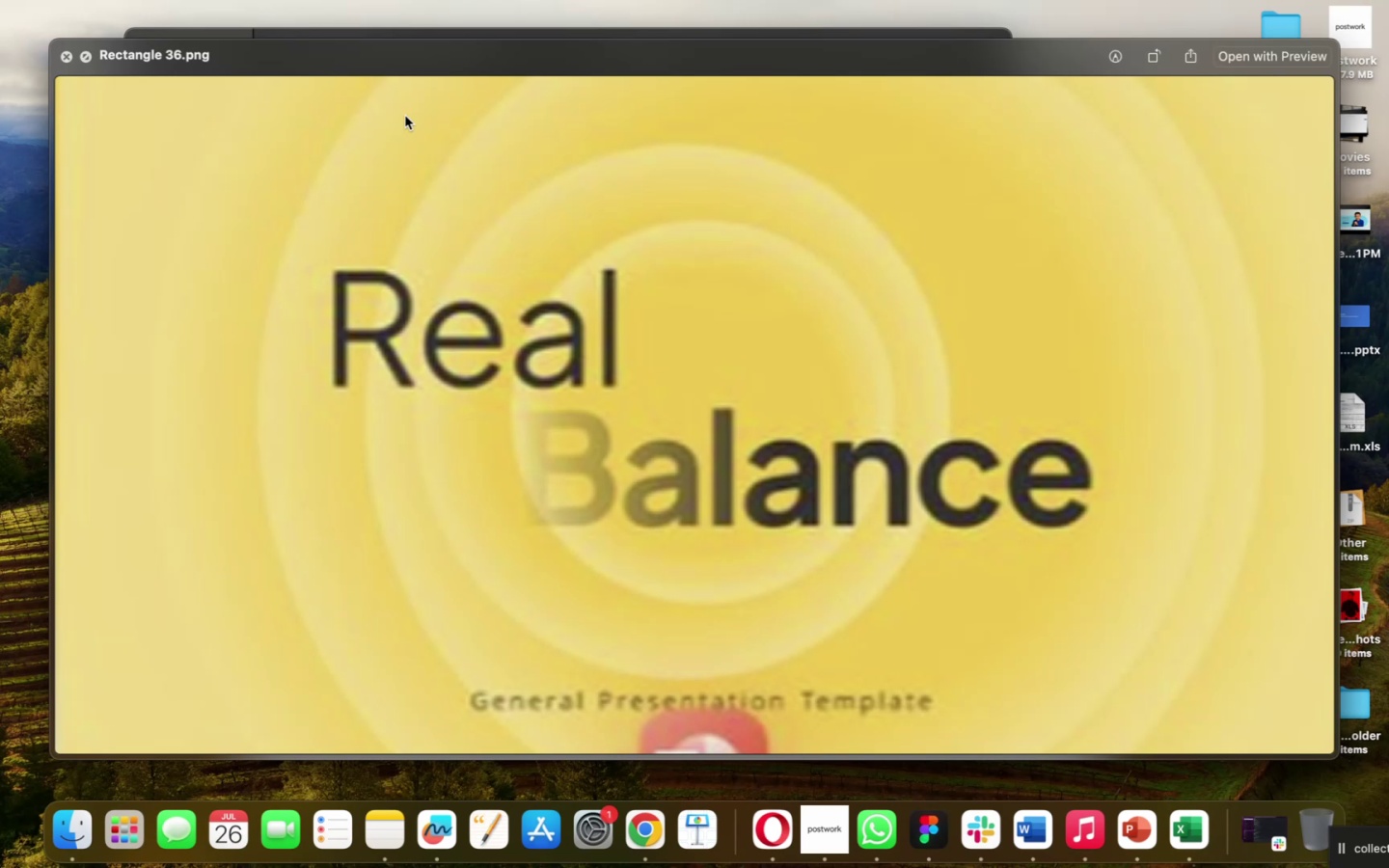 
key(ArrowDown)
 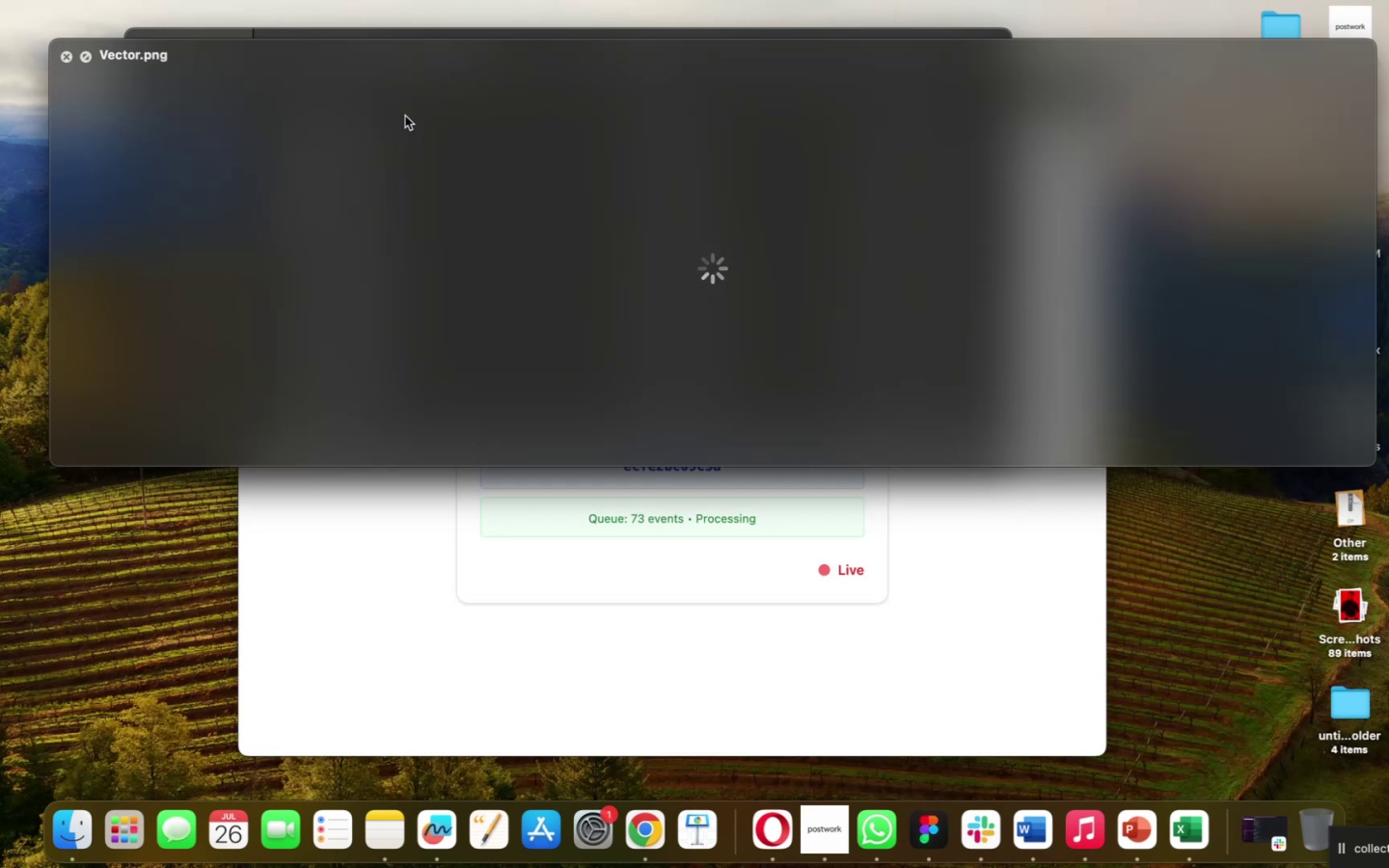 
key(ArrowDown)
 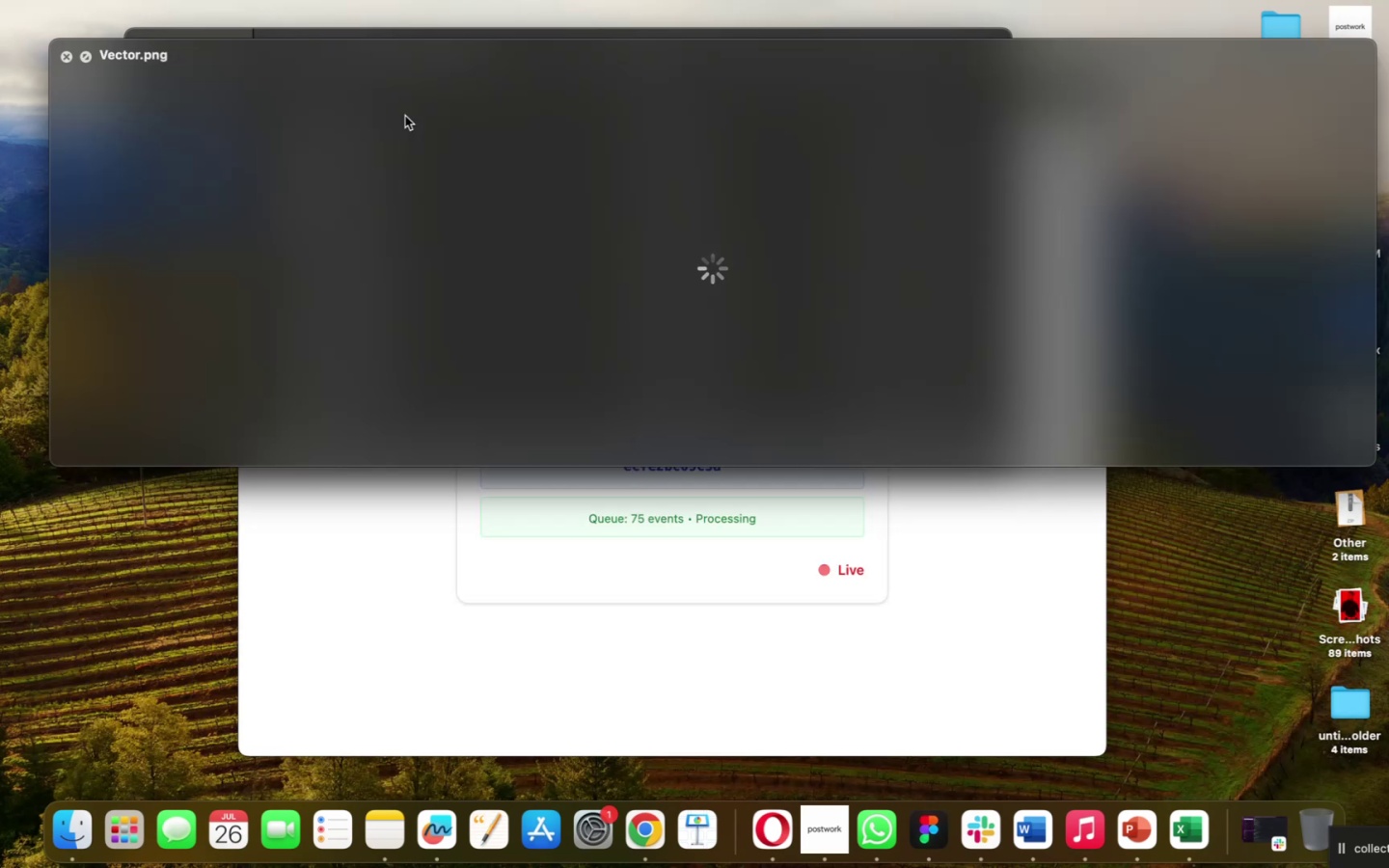 
key(ArrowDown)
 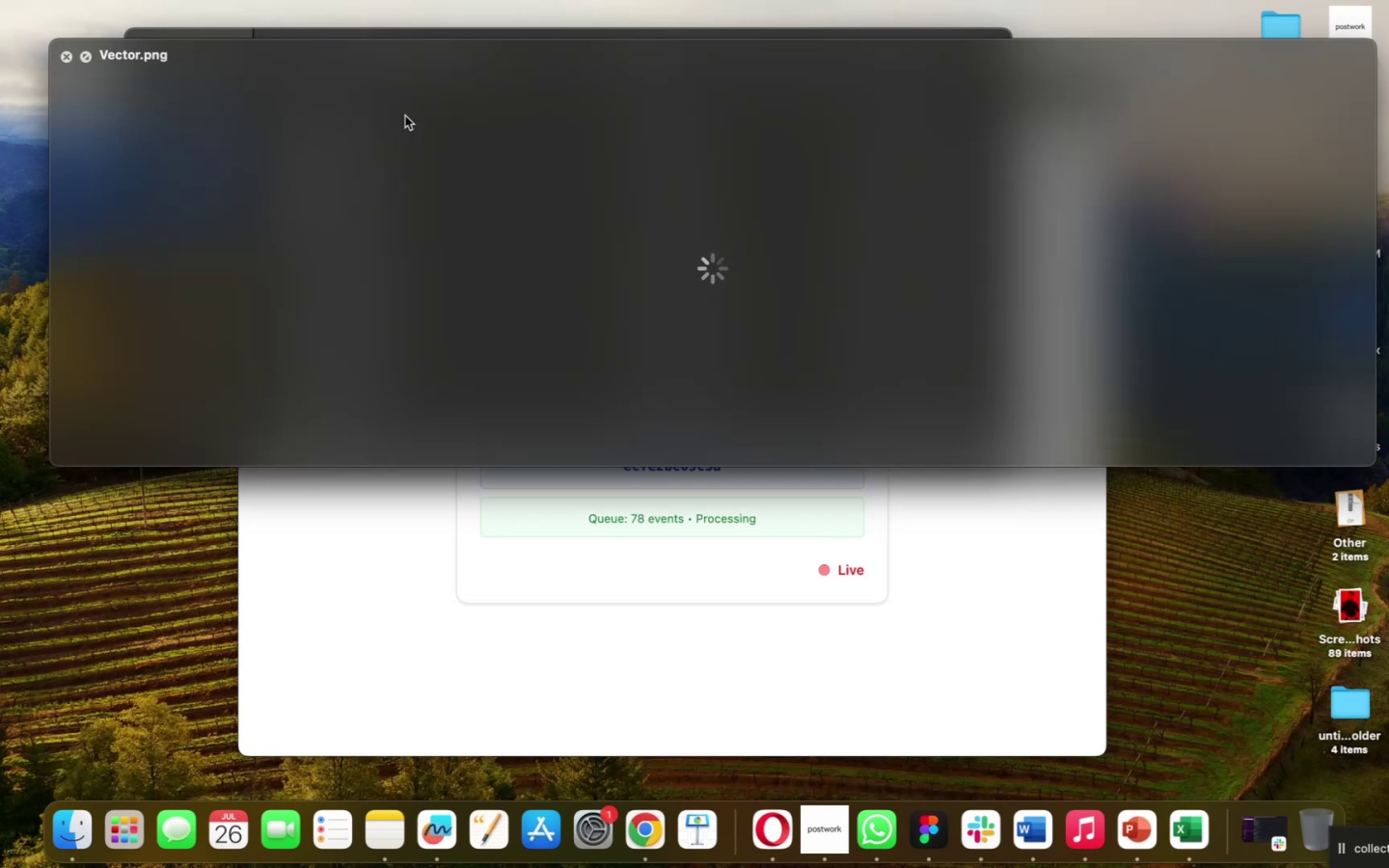 
key(ArrowDown)
 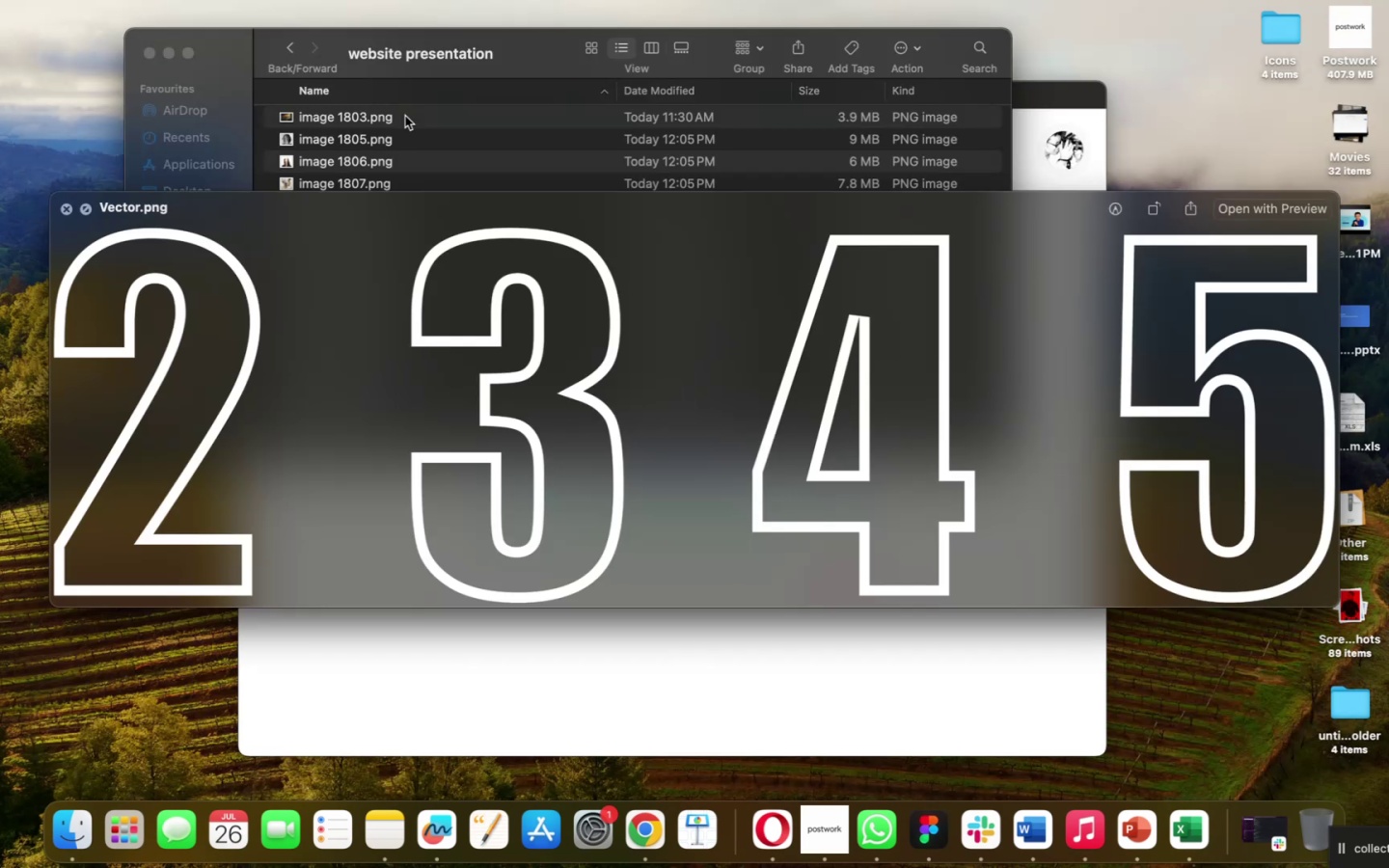 
key(ArrowDown)
 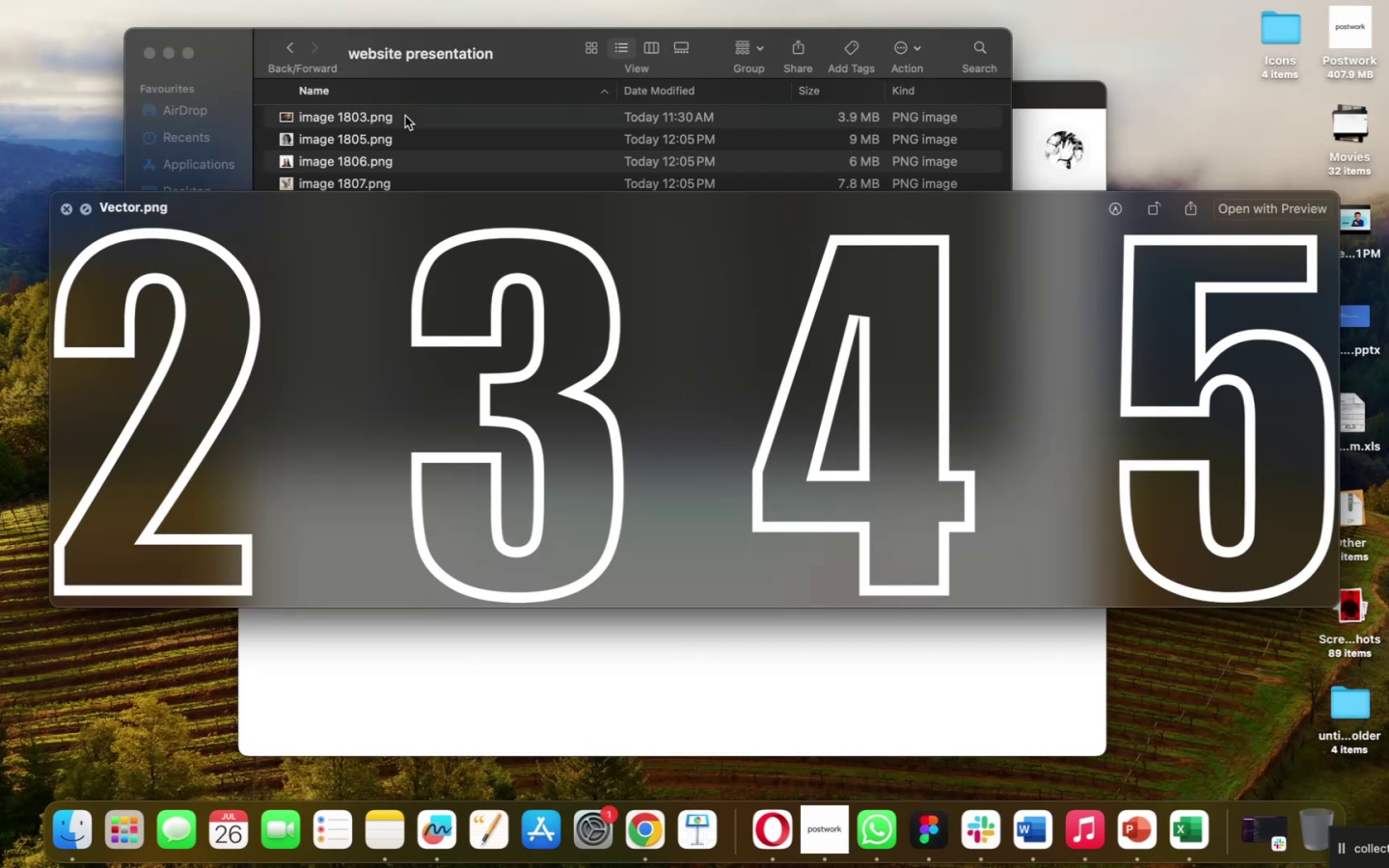 
key(ArrowUp)
 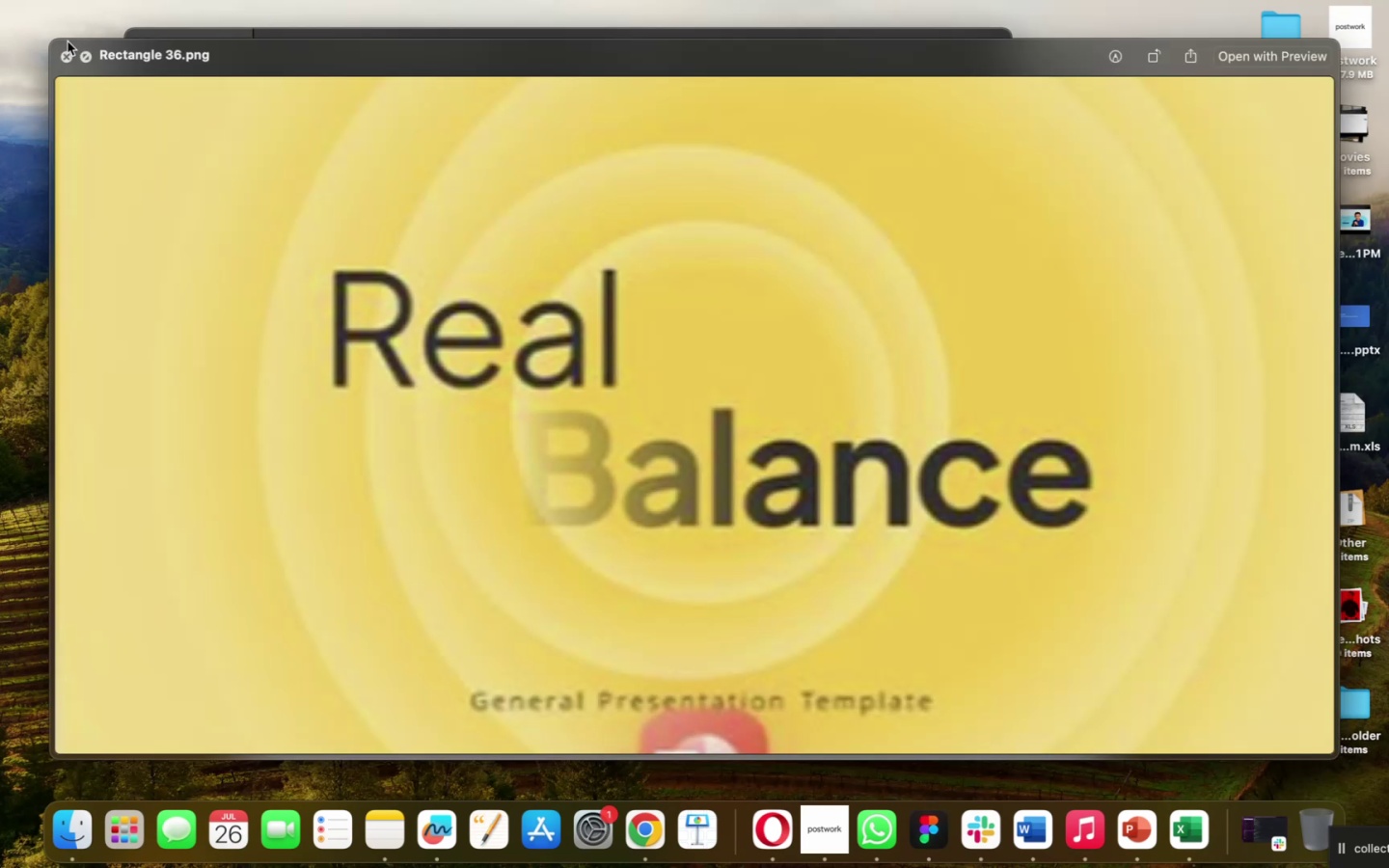 
left_click([65, 57])
 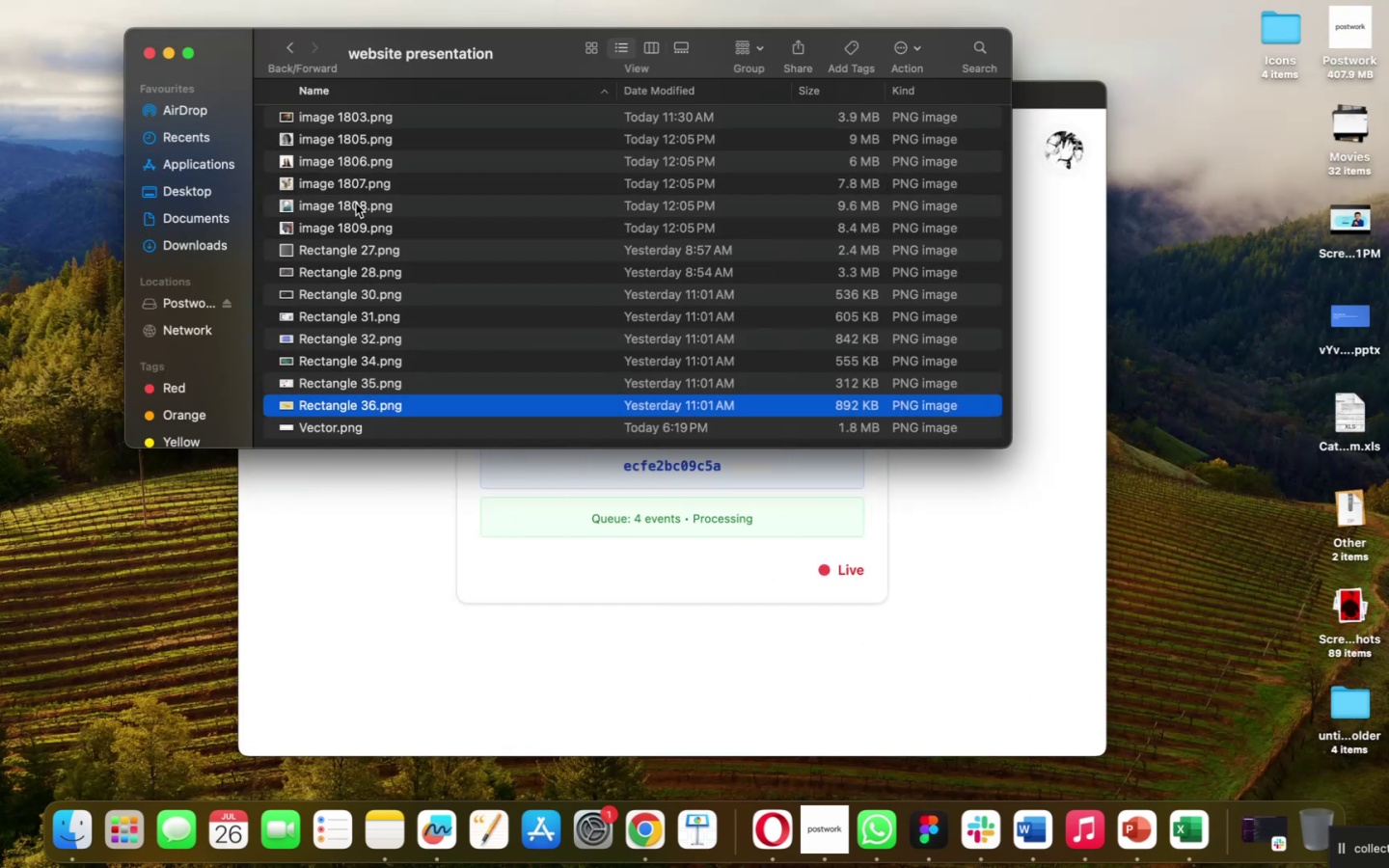 
scroll: coordinate [357, 218], scroll_direction: down, amount: 47.0
 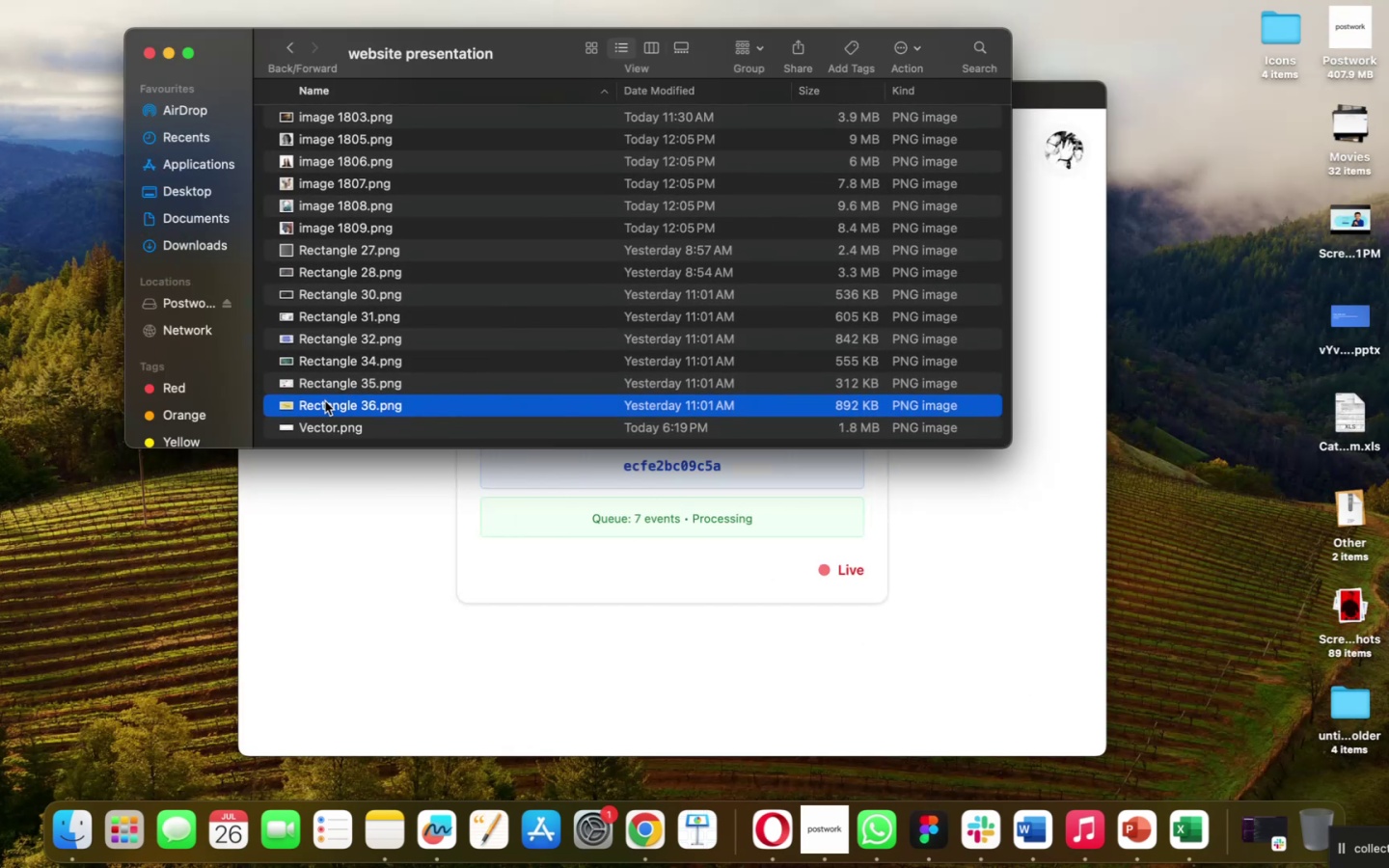 
left_click([323, 426])
 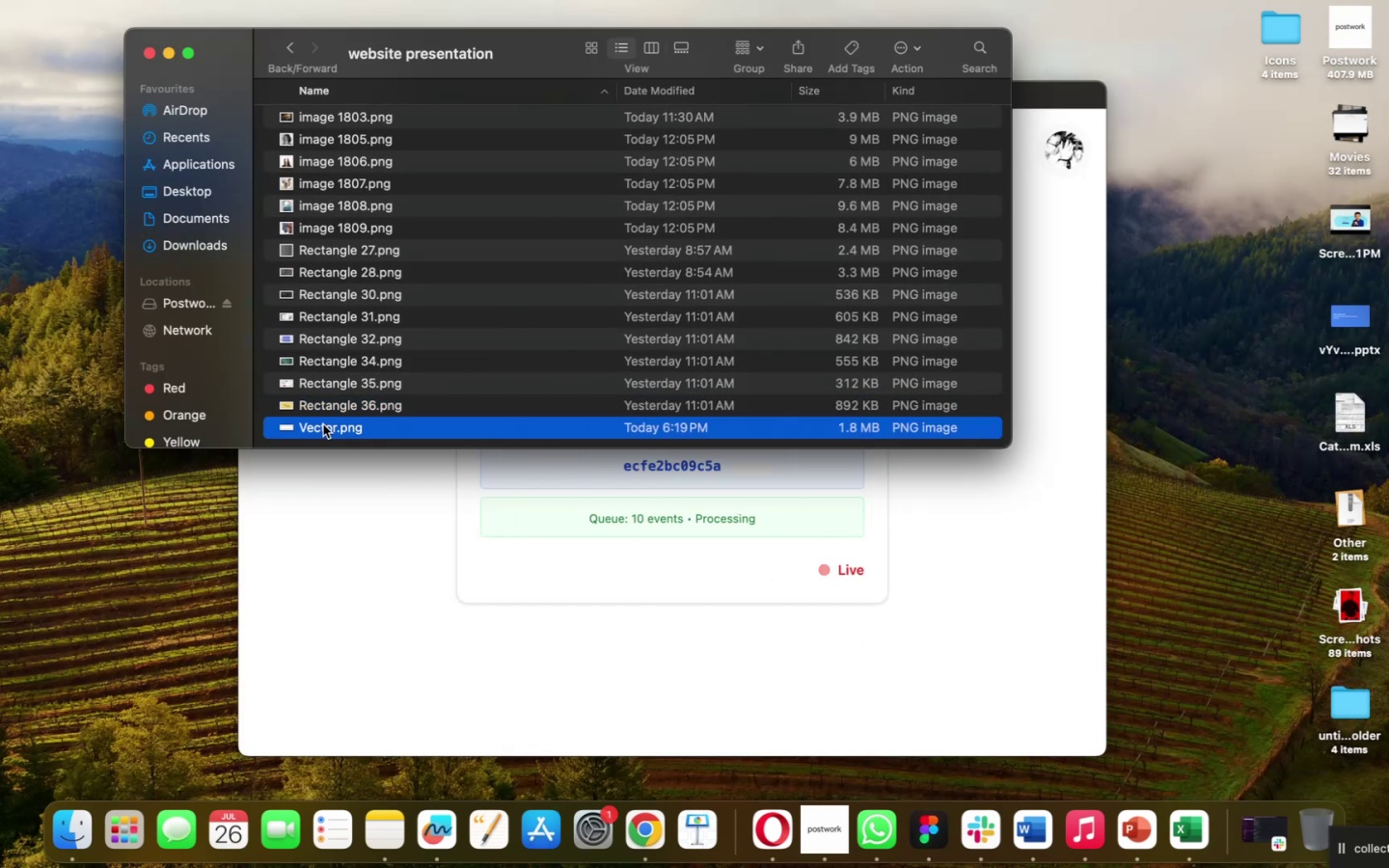 
key(Space)
 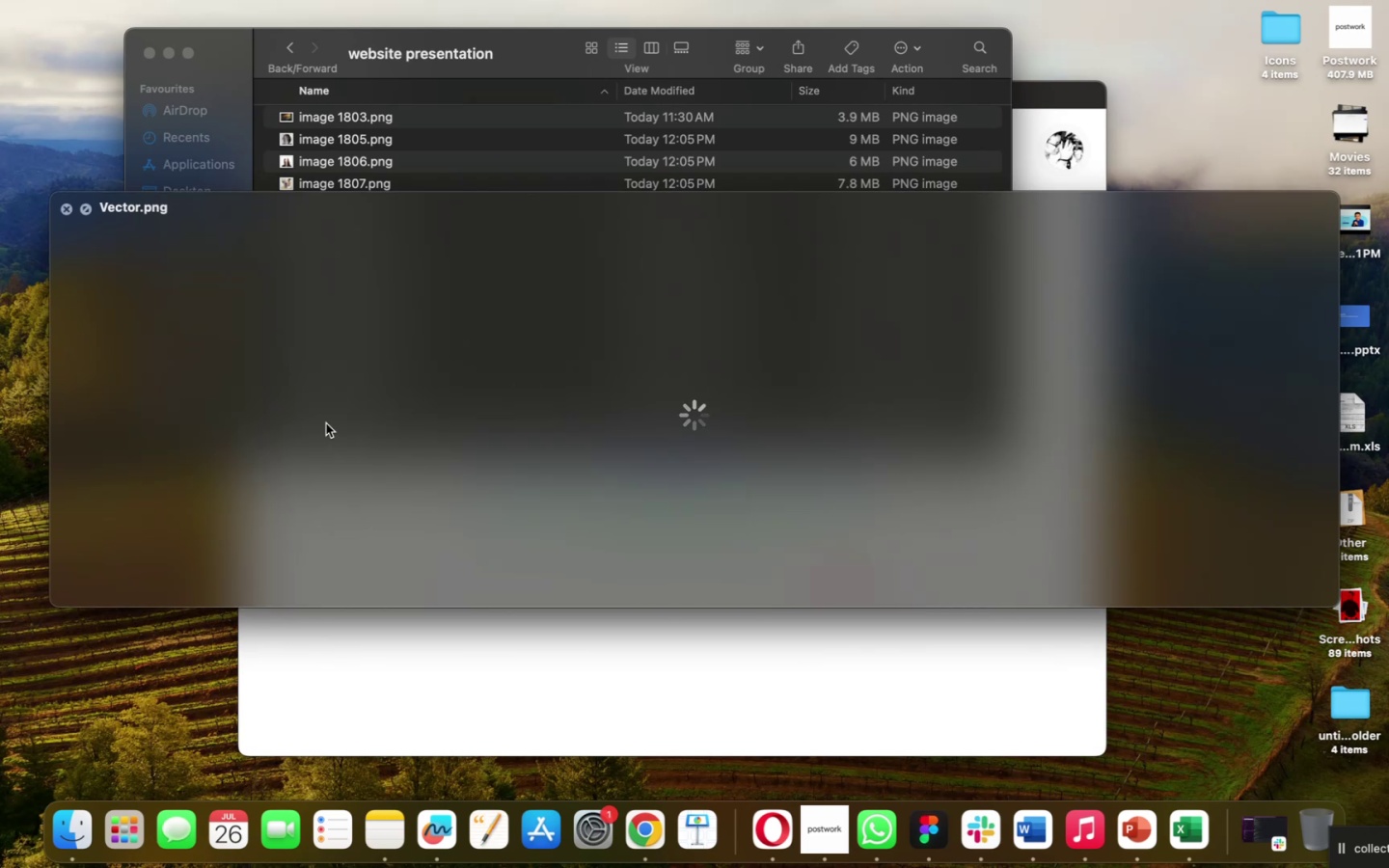 
key(Space)
 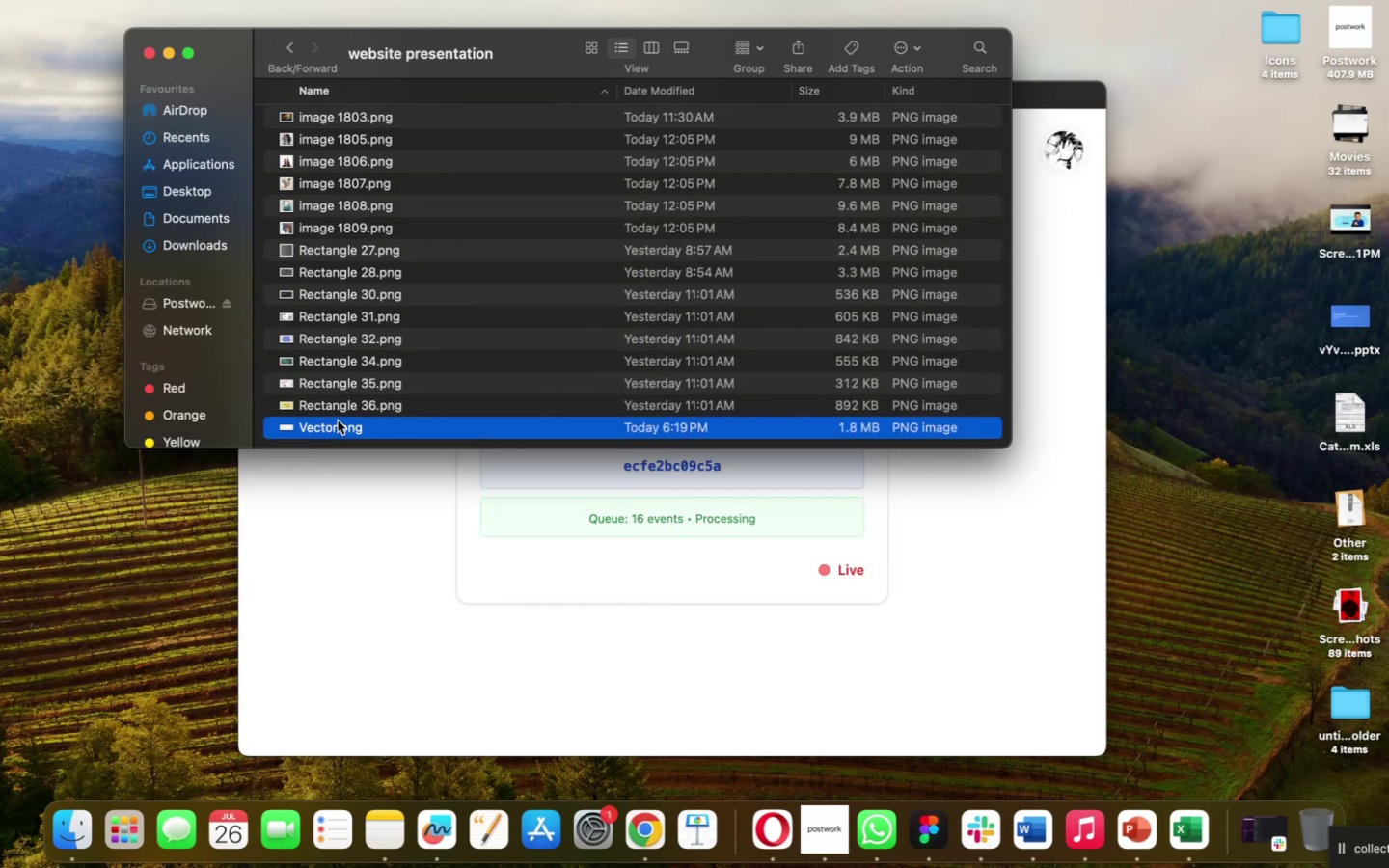 
key(Meta+MetaRight)
 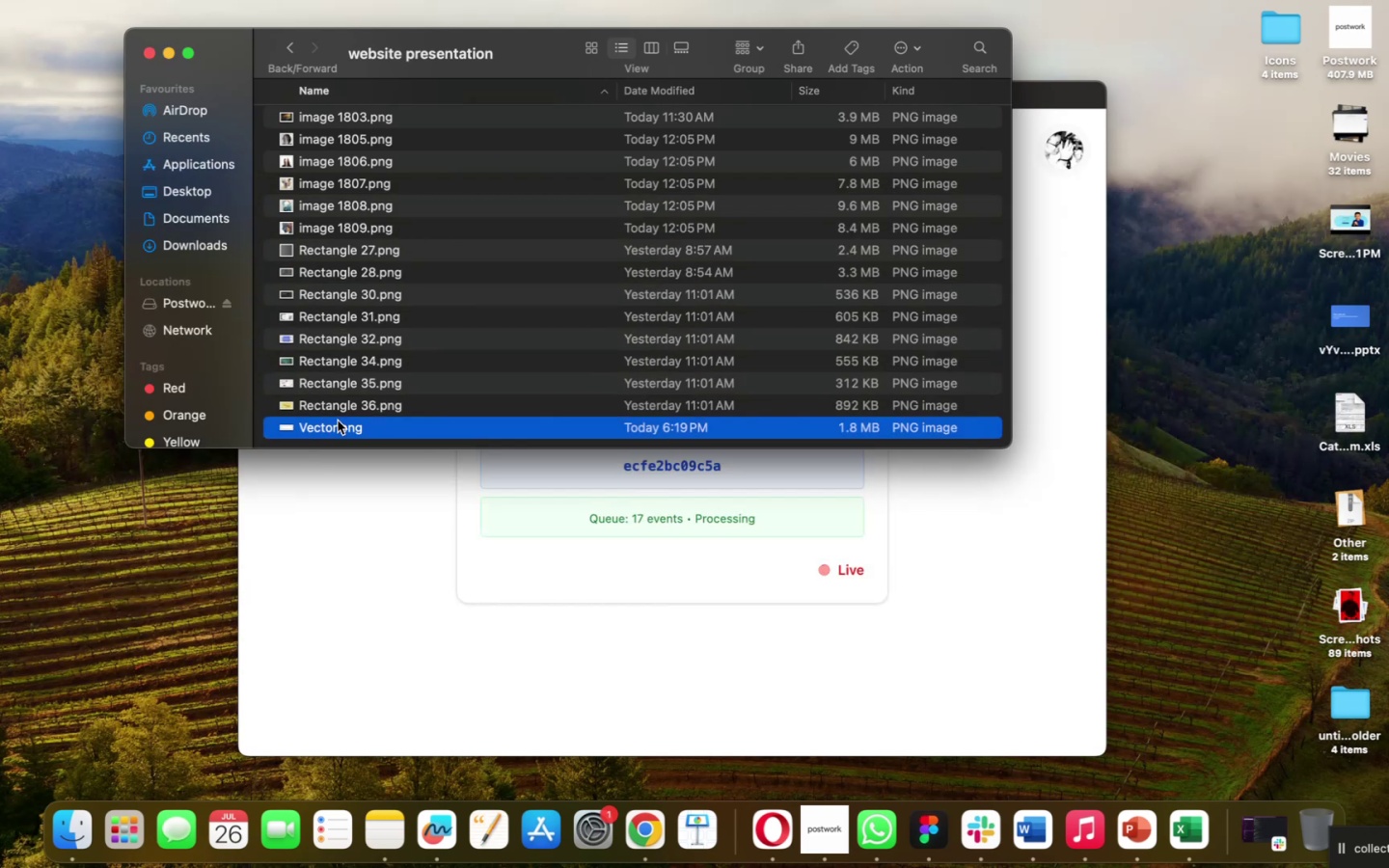 
key(Meta+Backspace)
 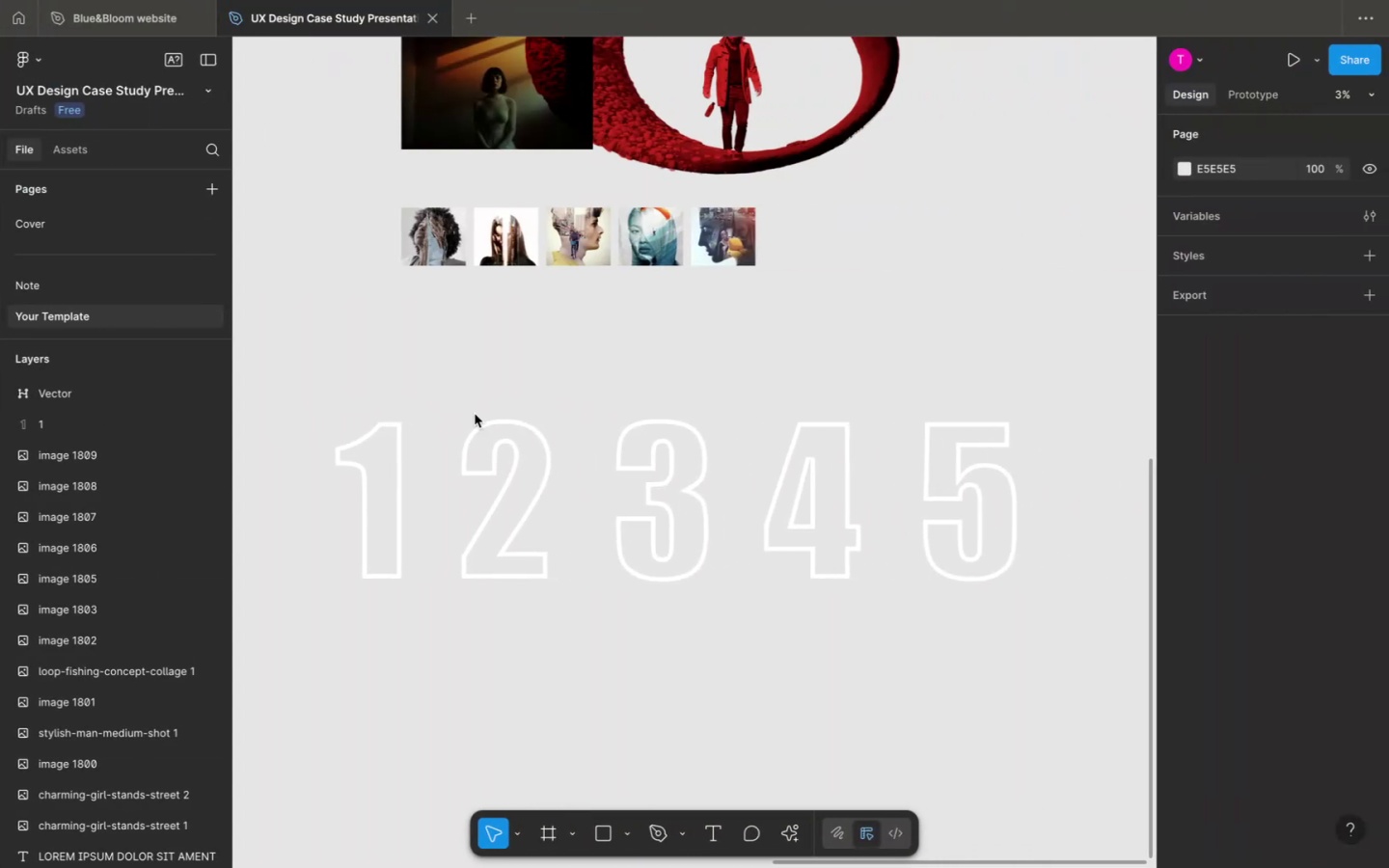 
double_click([512, 428])
 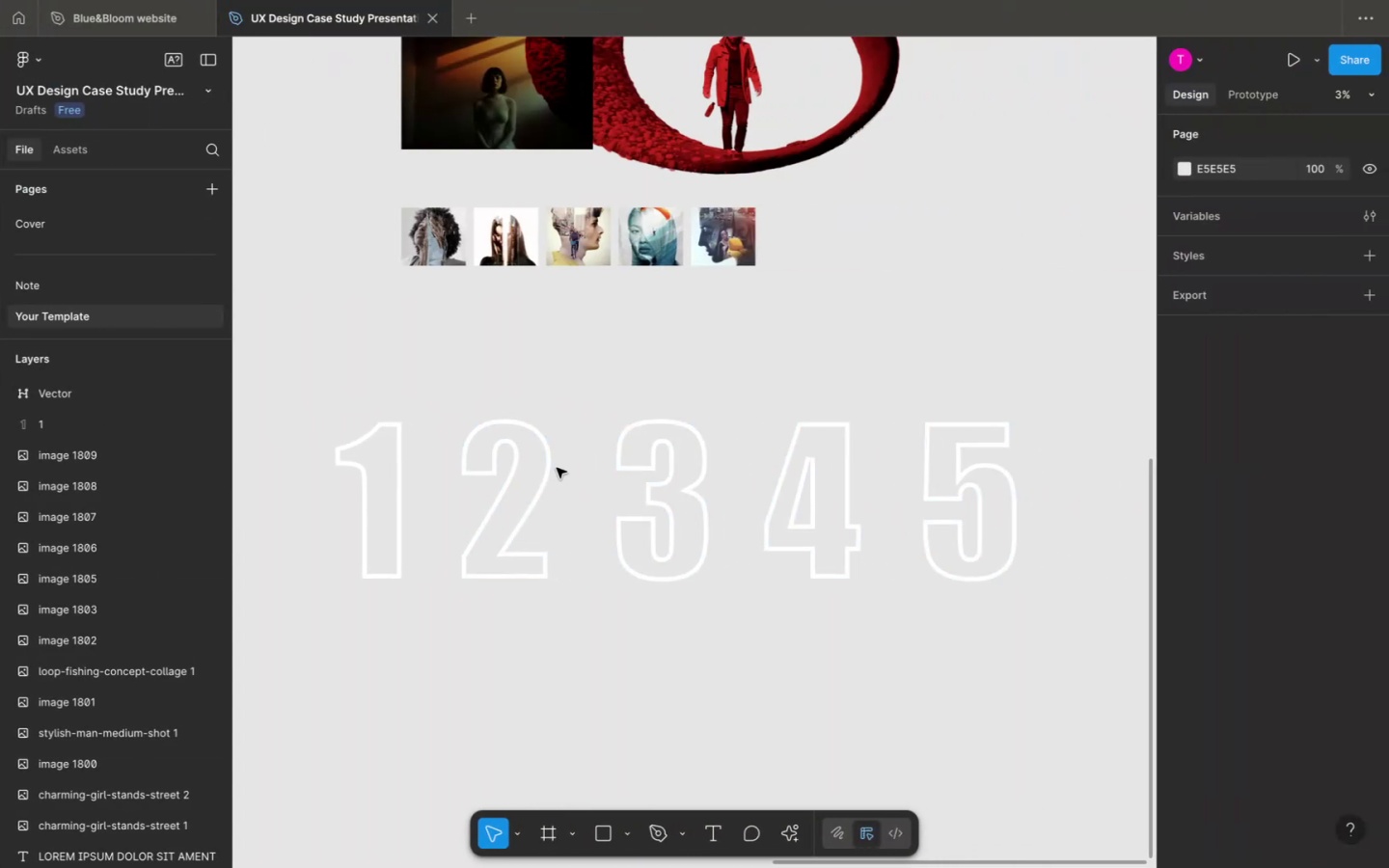 
left_click_drag(start_coordinate=[556, 467], to_coordinate=[548, 467])
 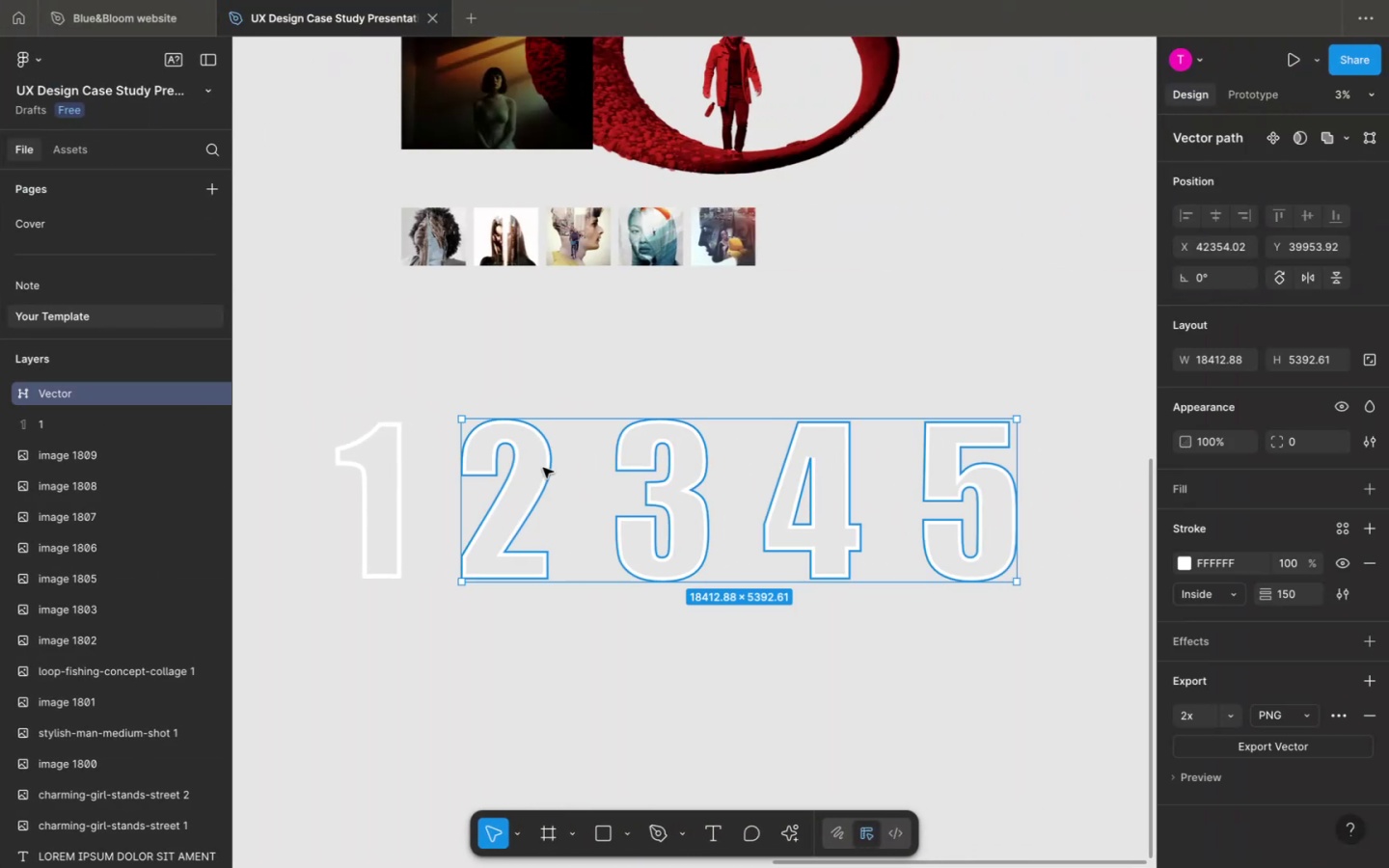 
left_click([543, 468])
 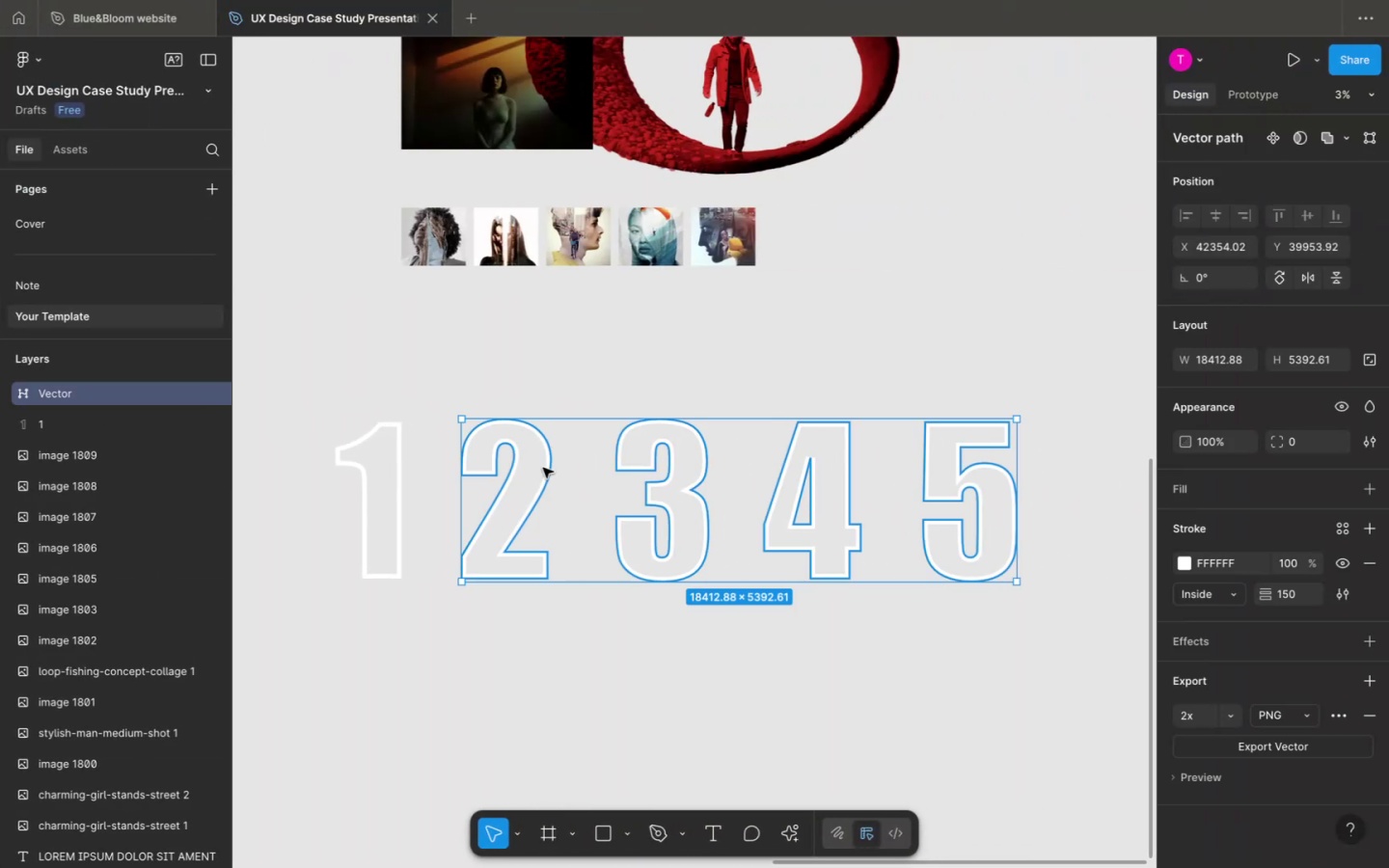 
right_click([543, 468])
 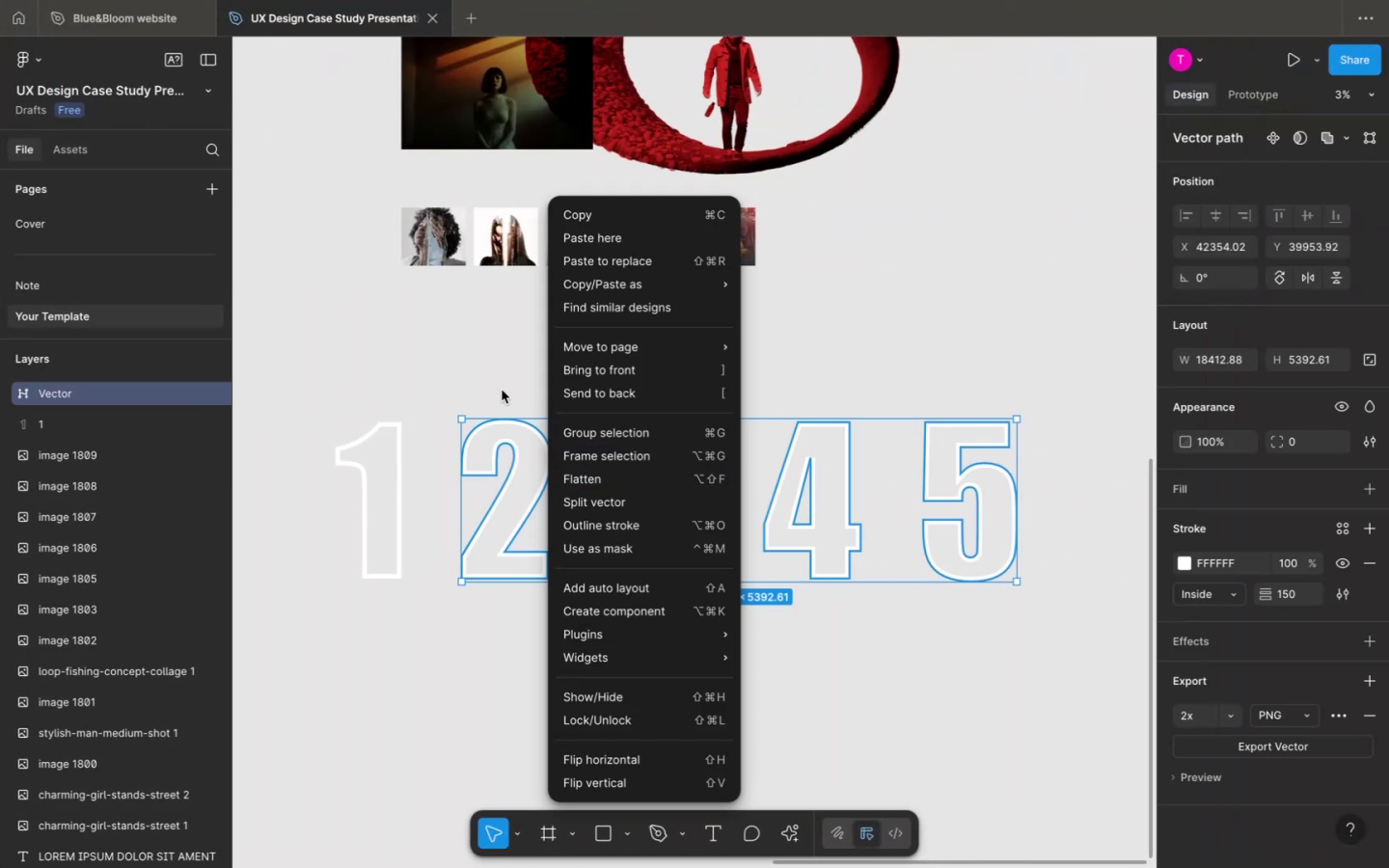 
left_click([488, 357])
 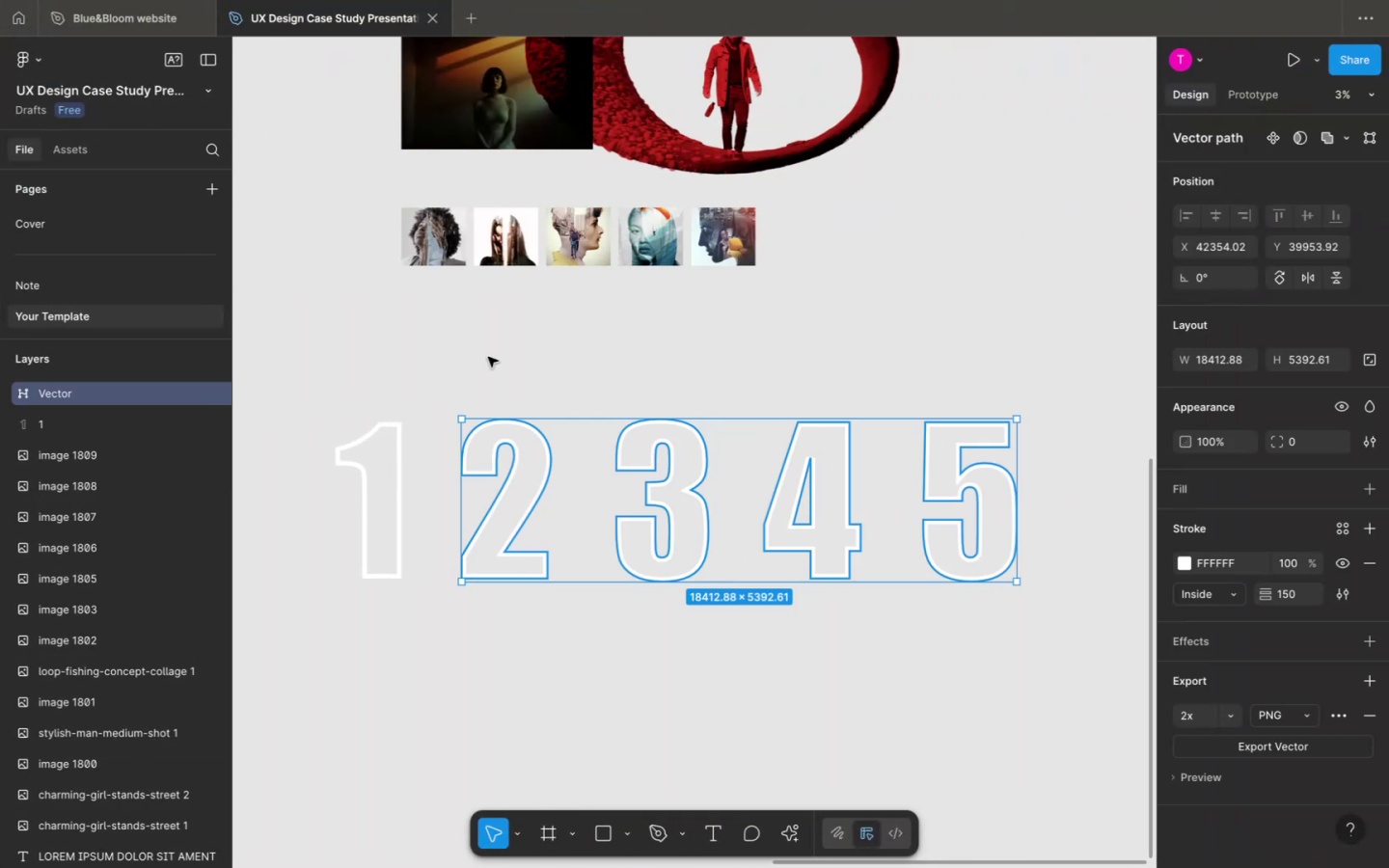 
key(Meta+Z)
 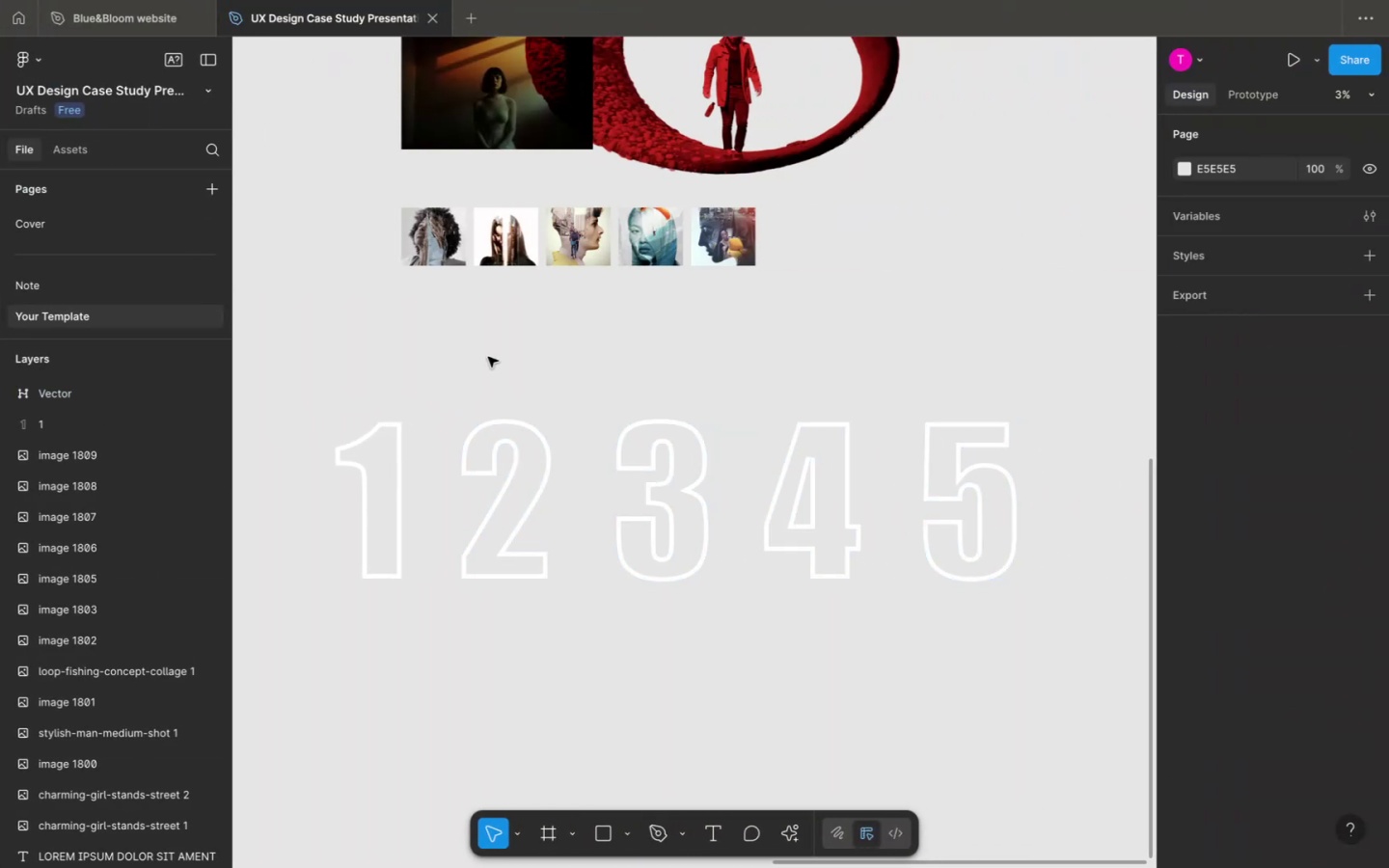 
key(Meta+Z)
 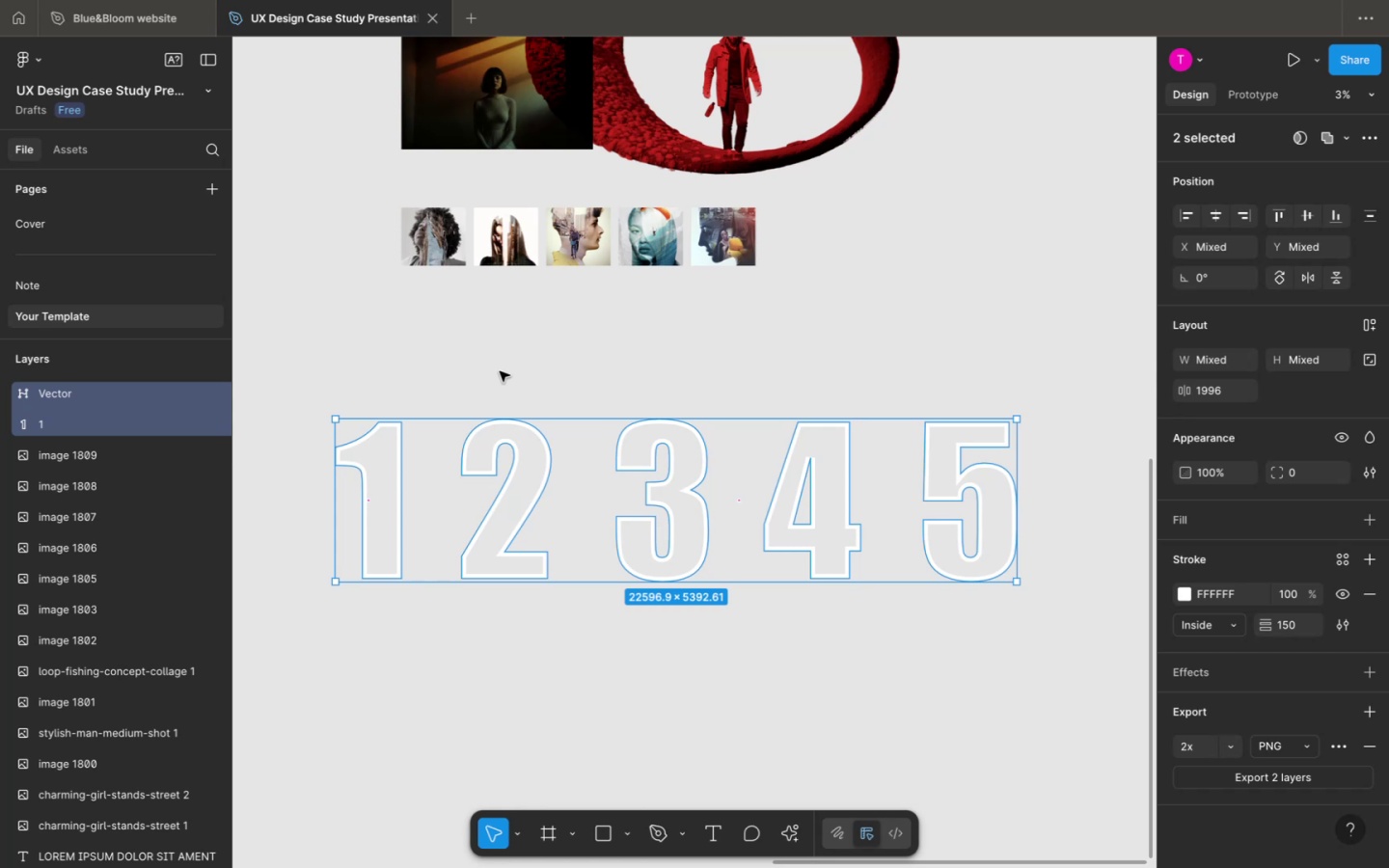 
left_click([500, 371])
 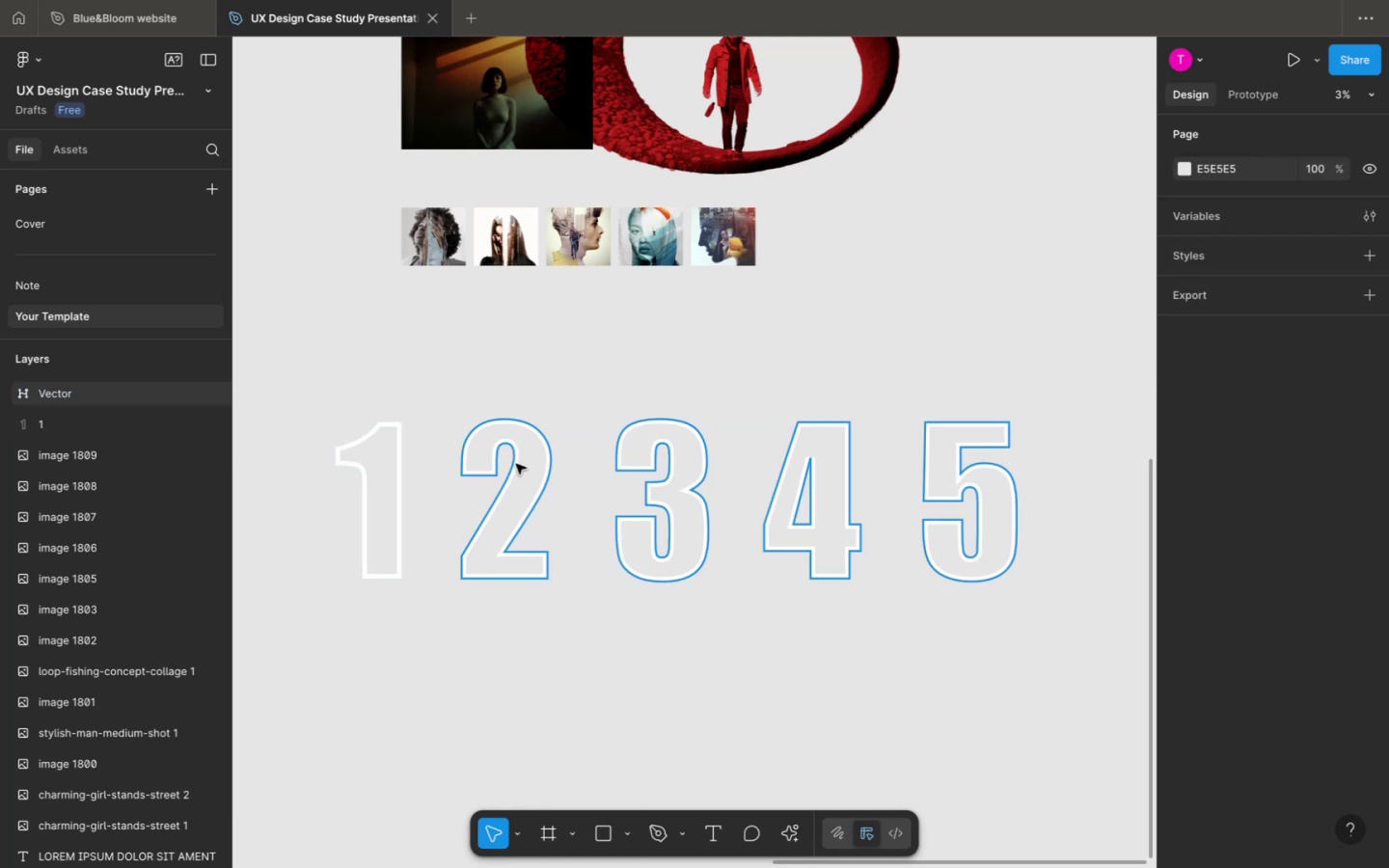 
left_click([516, 464])
 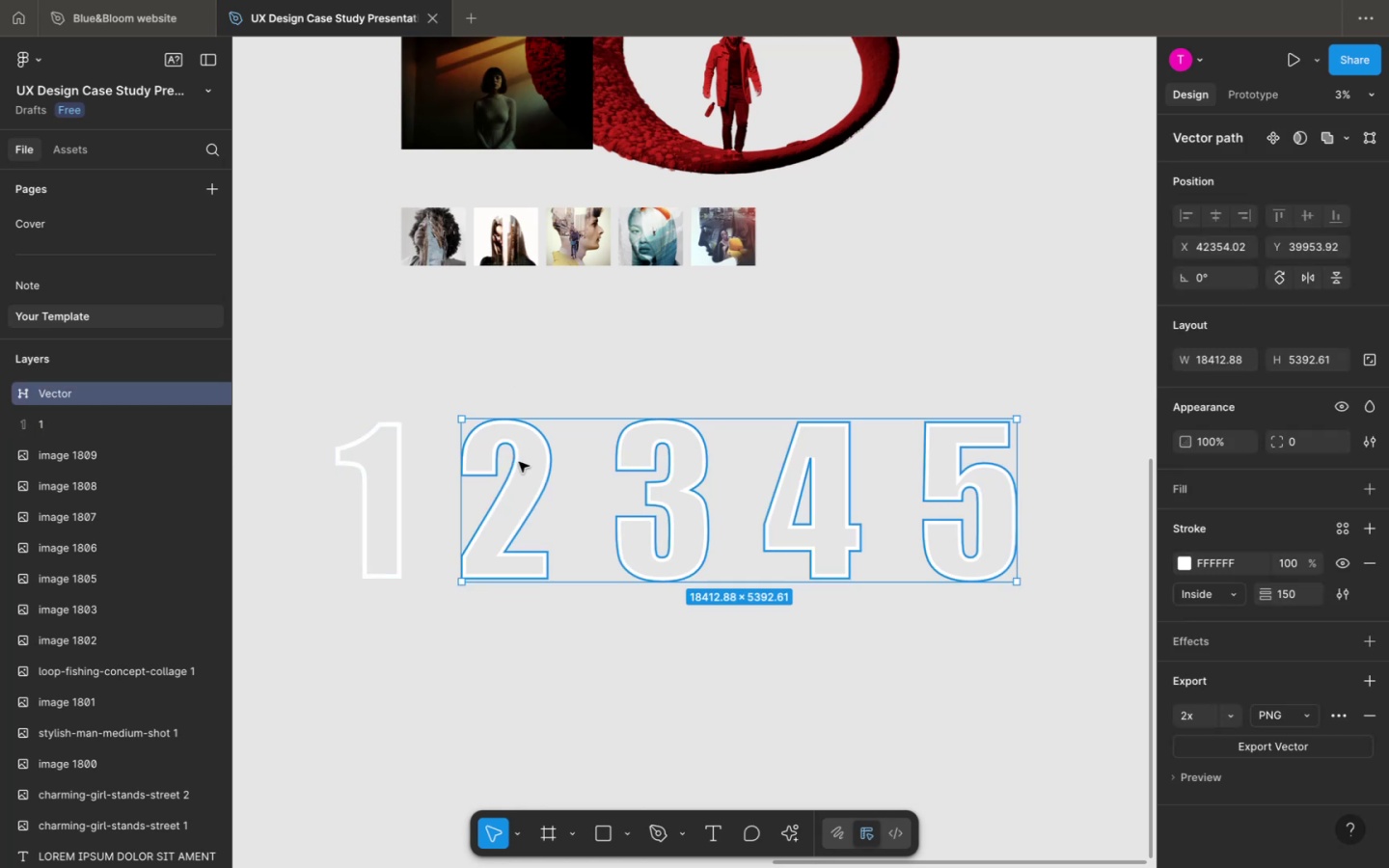 
right_click([519, 462])
 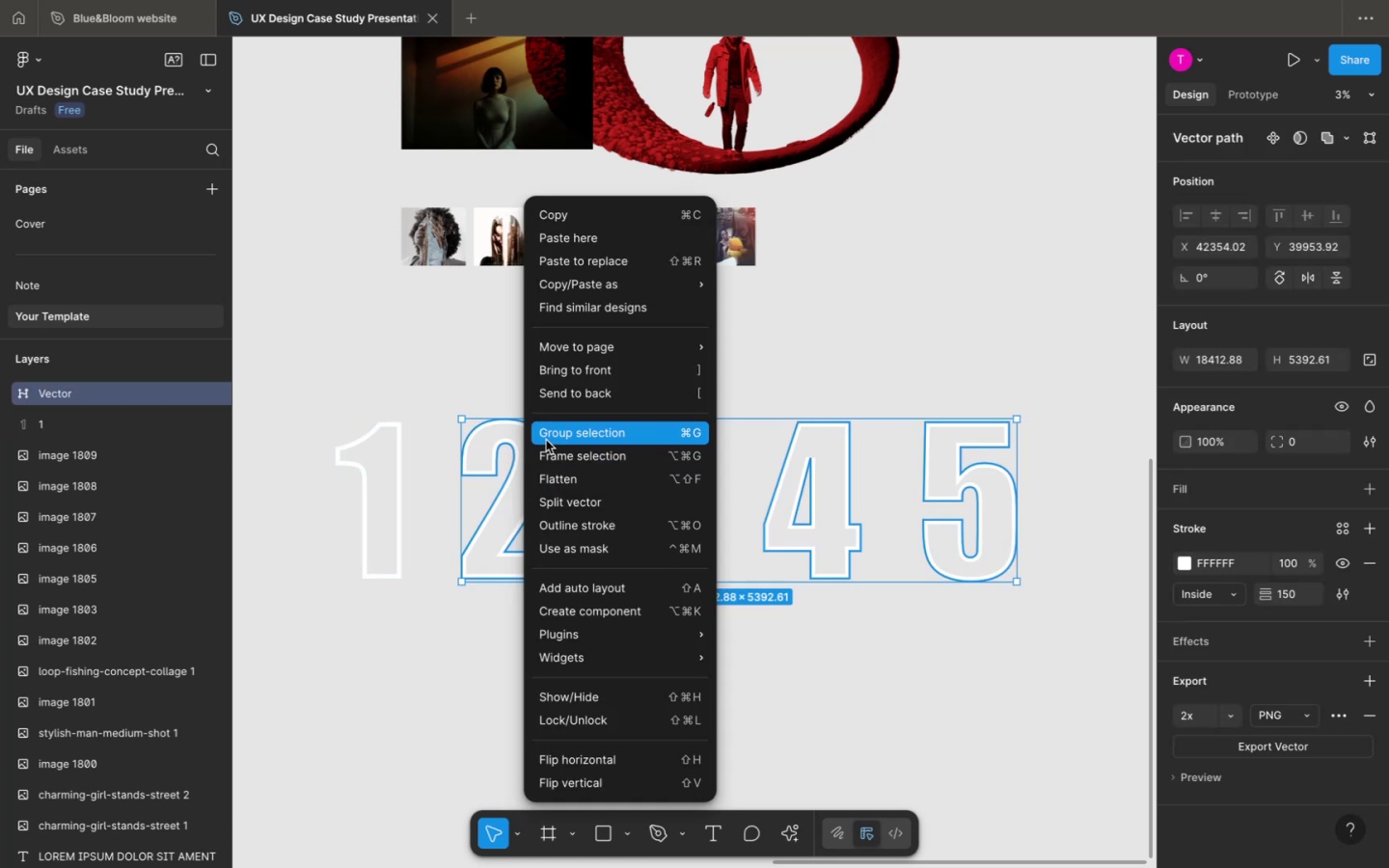 
key(Meta+Z)
 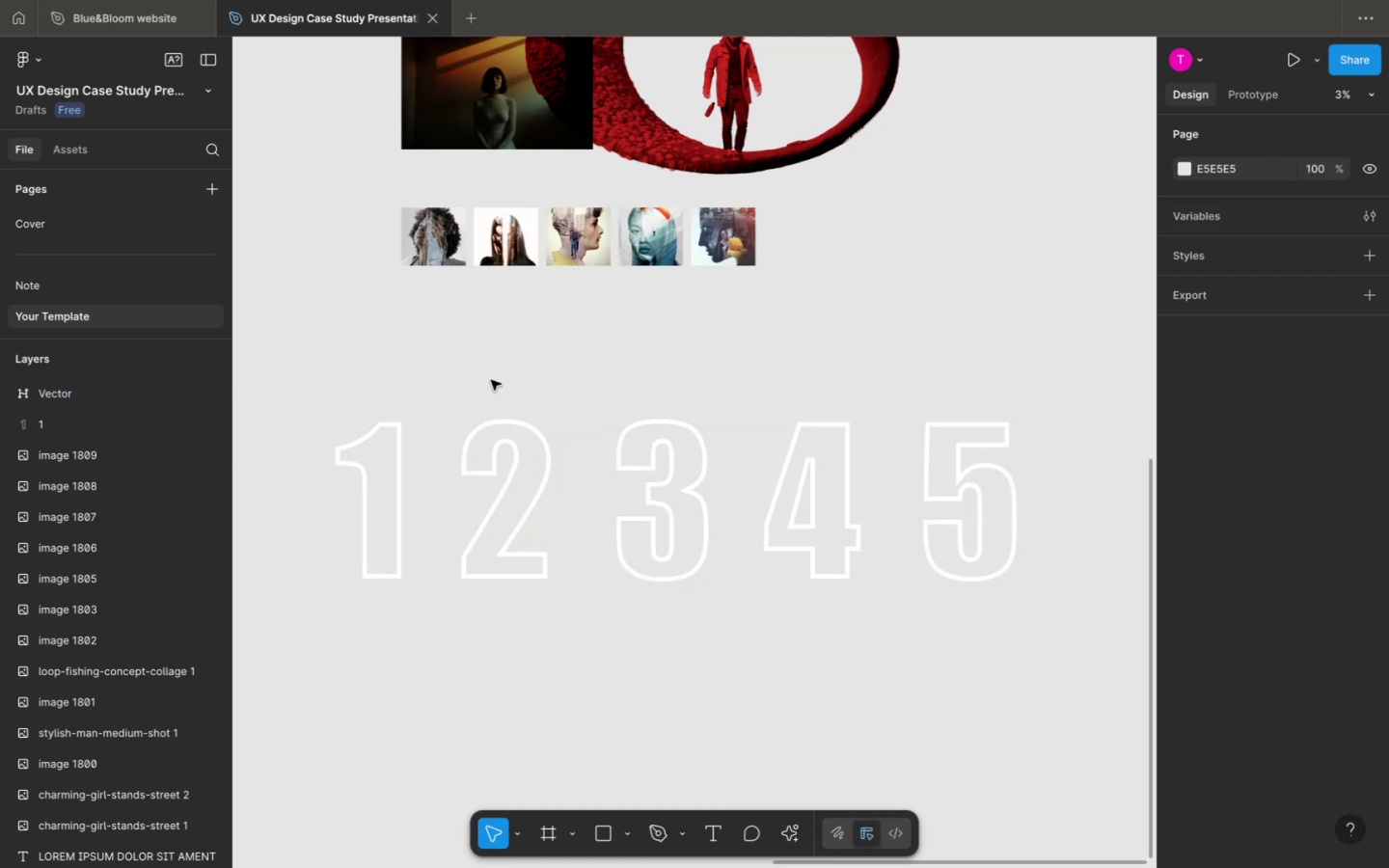 
key(Meta+Z)
 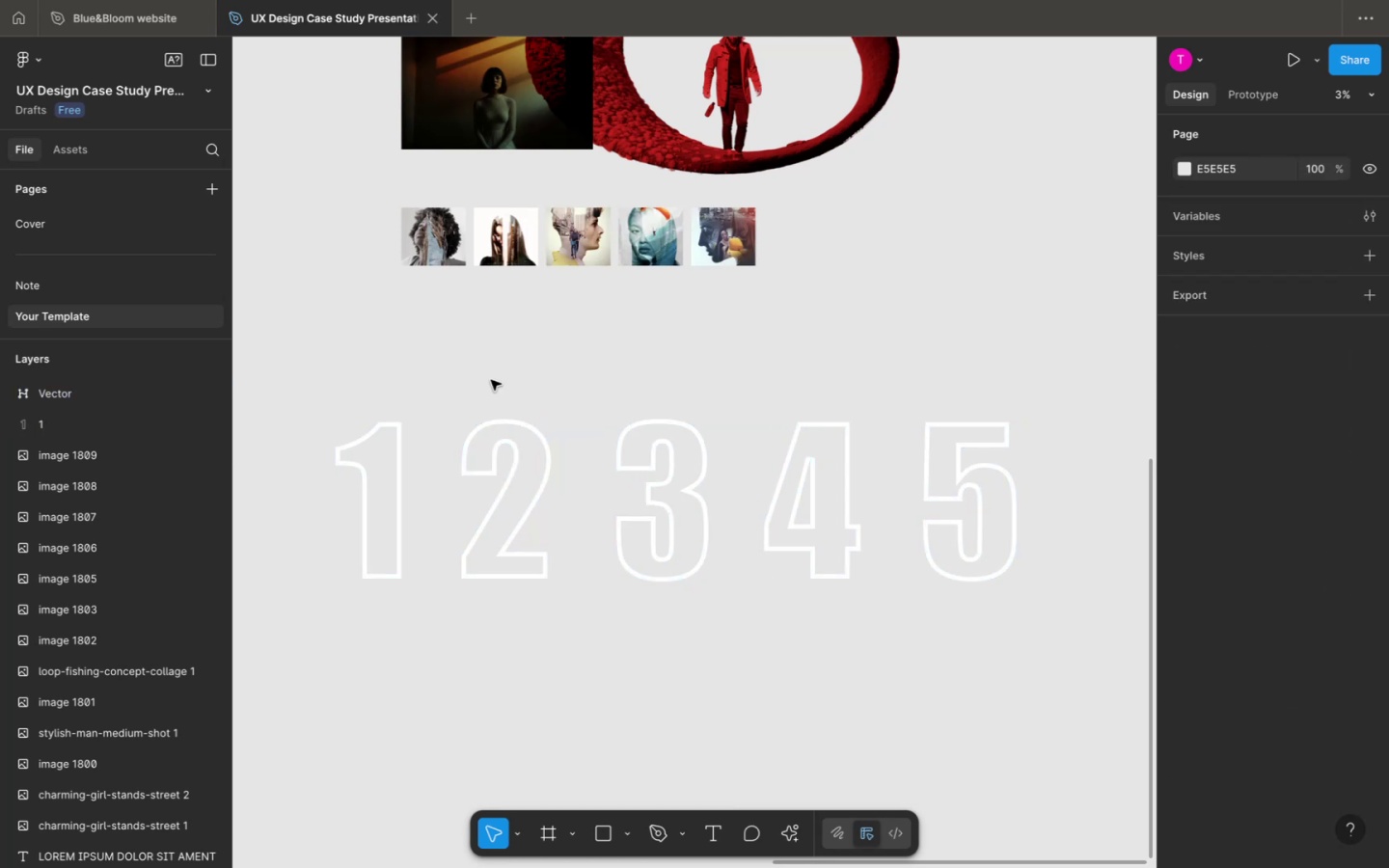 
key(Meta+Z)
 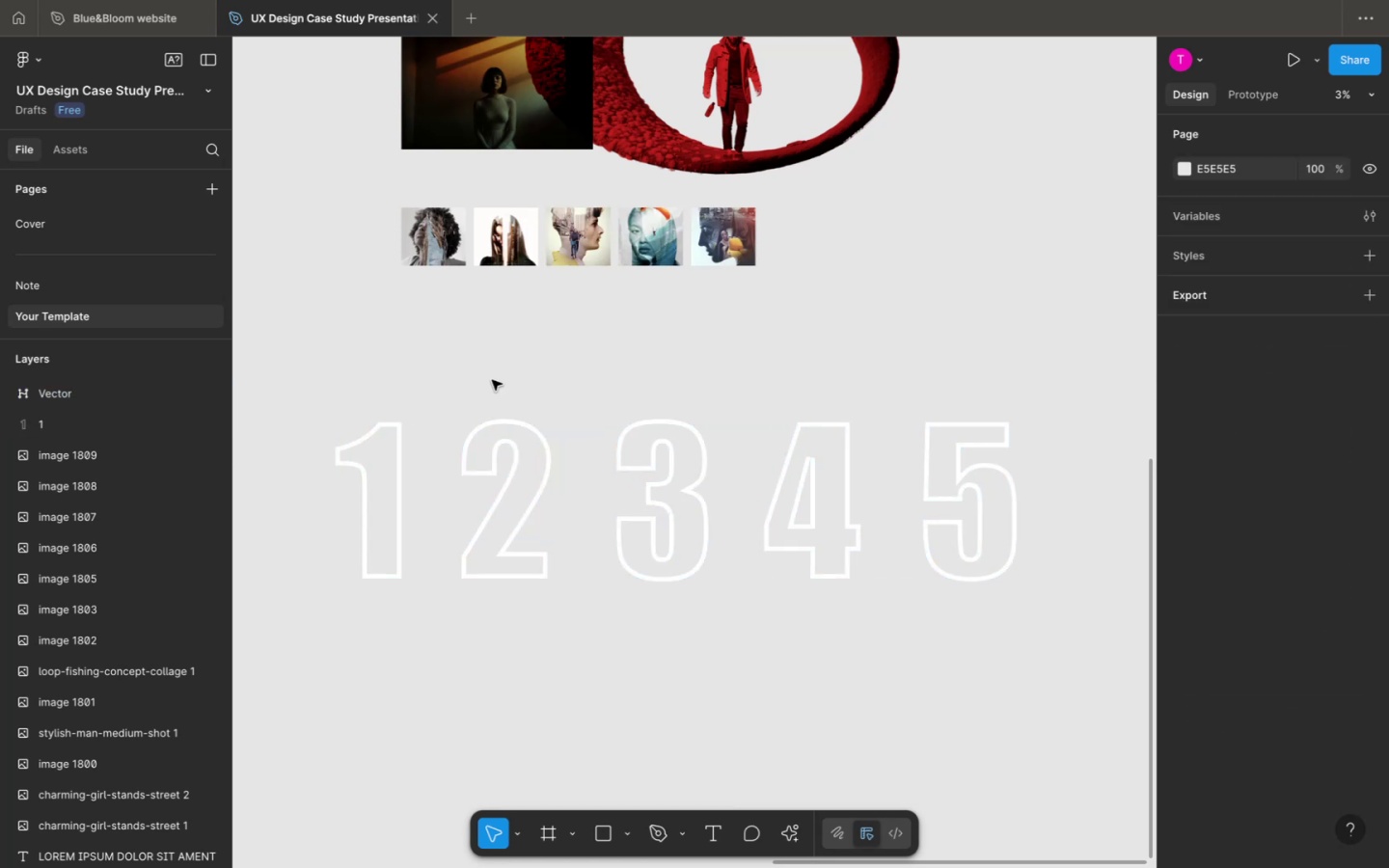 
key(Meta+Z)
 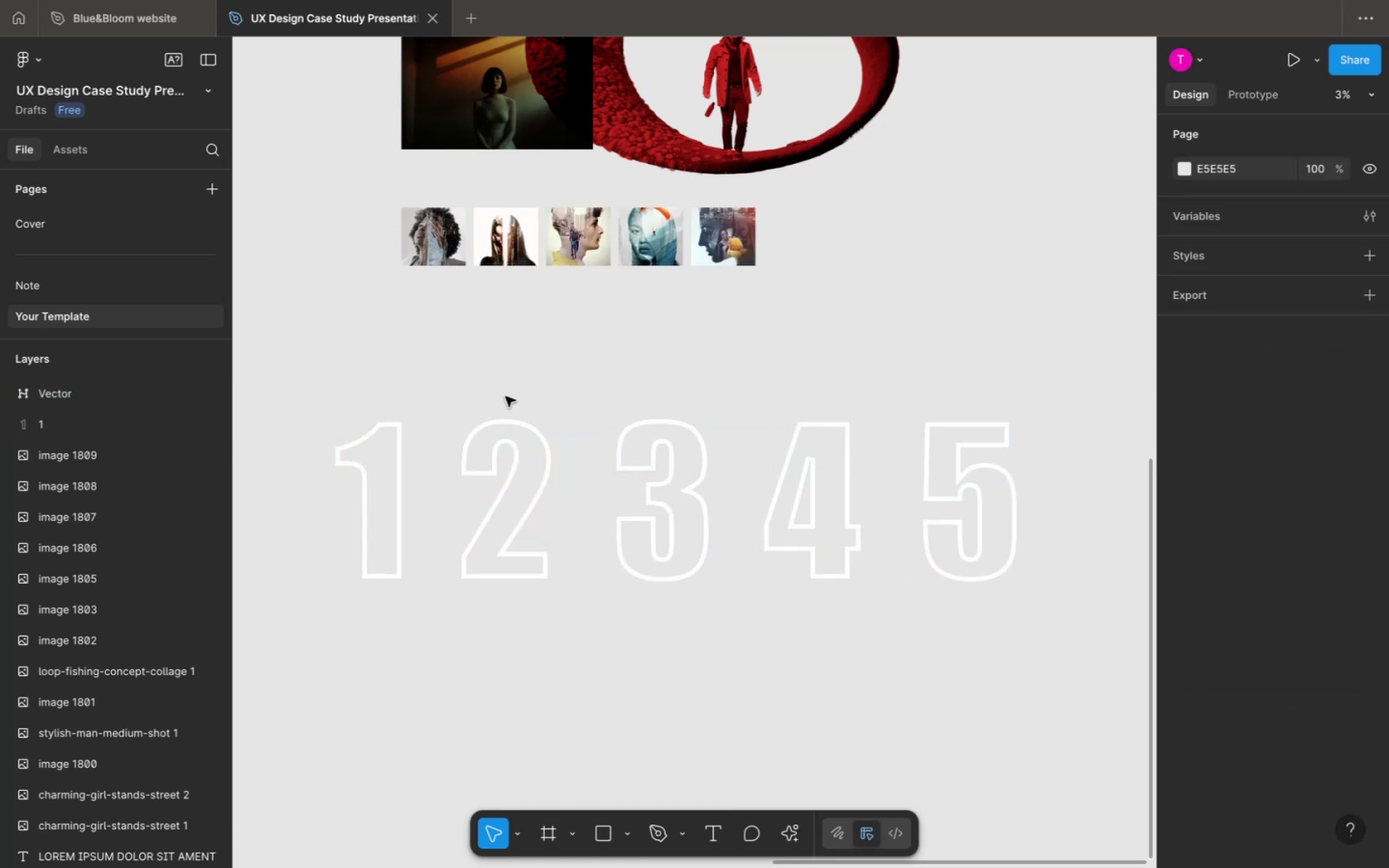 
key(Meta+Z)
 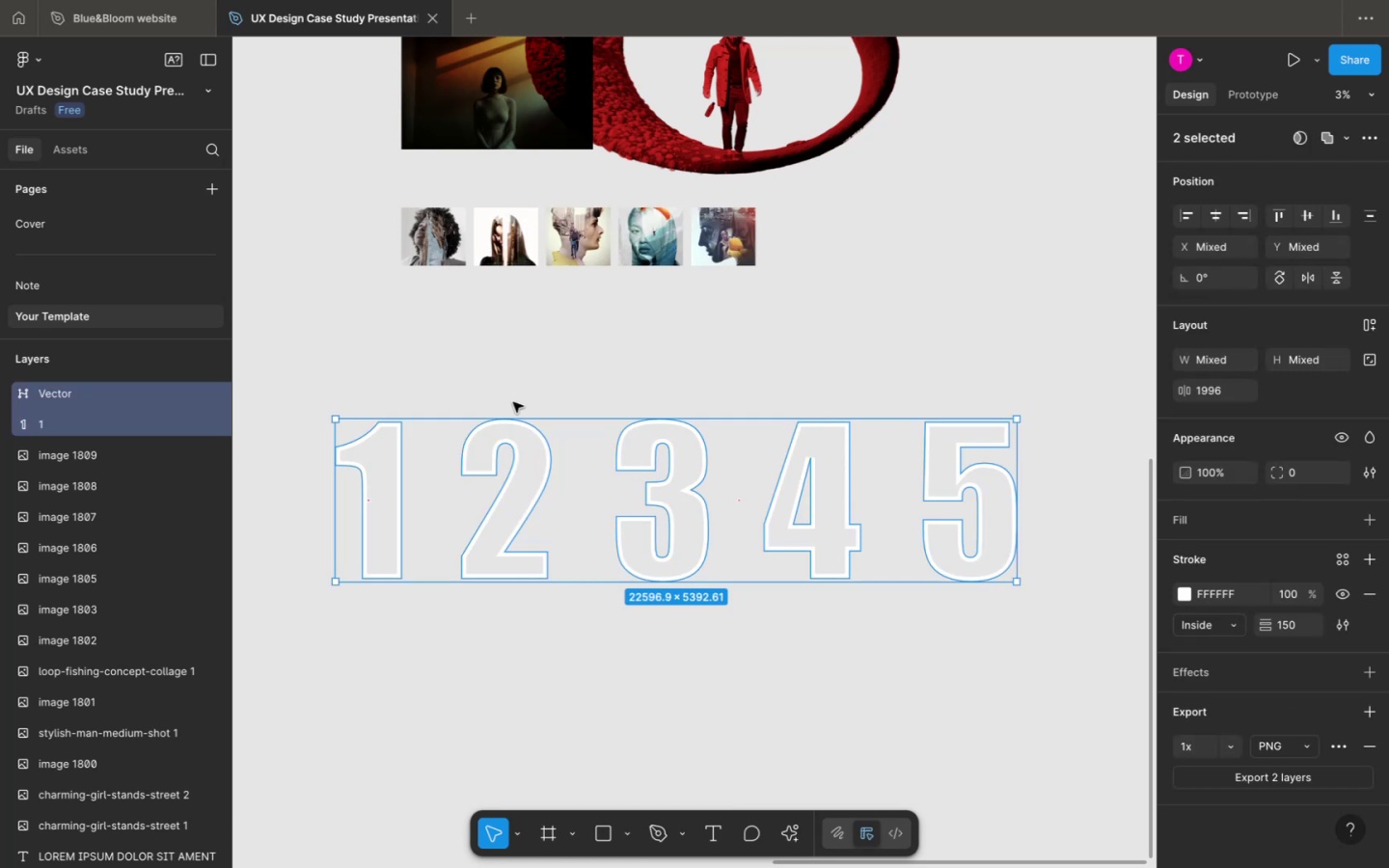 
key(Meta+Z)
 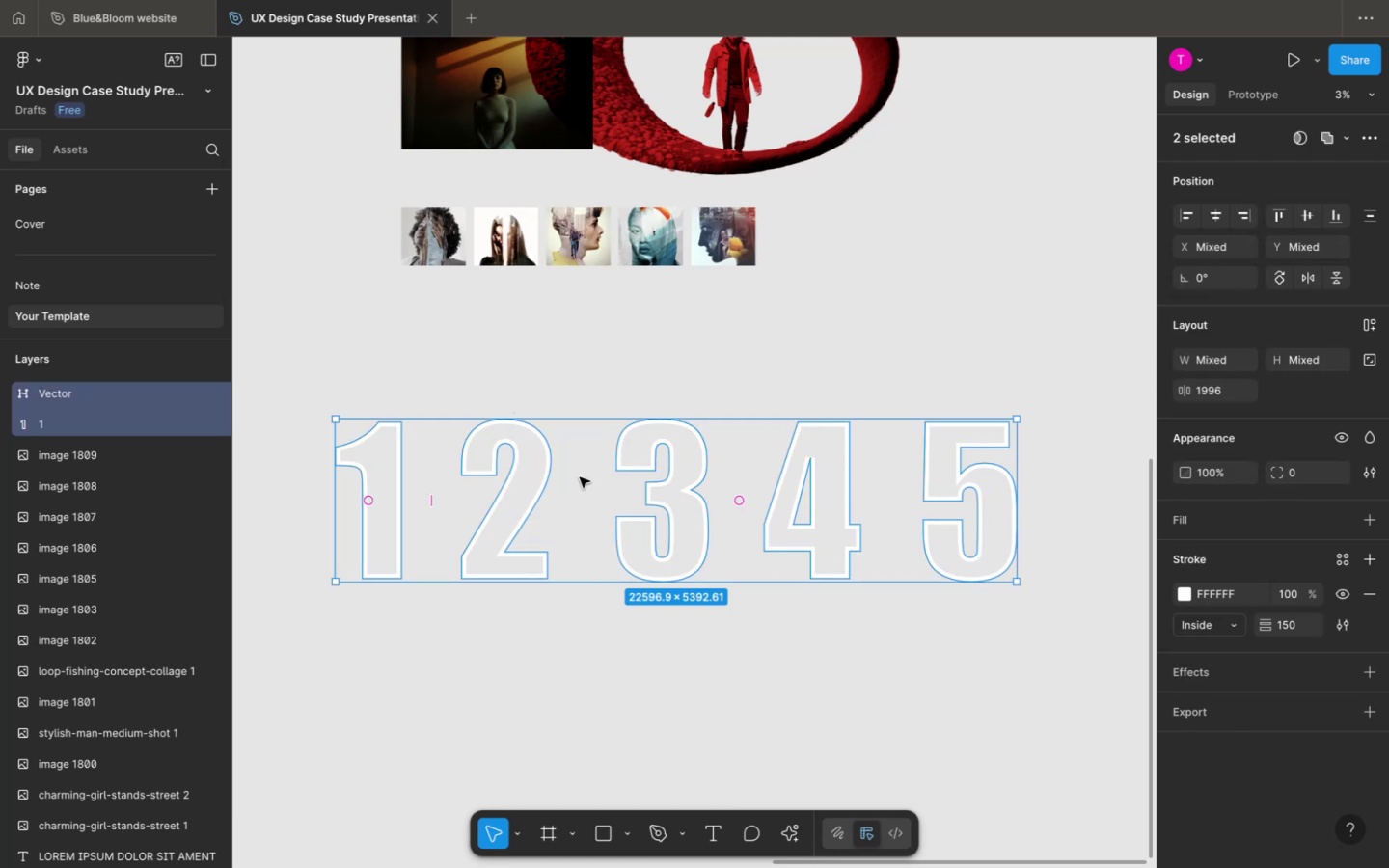 
key(Meta+Z)
 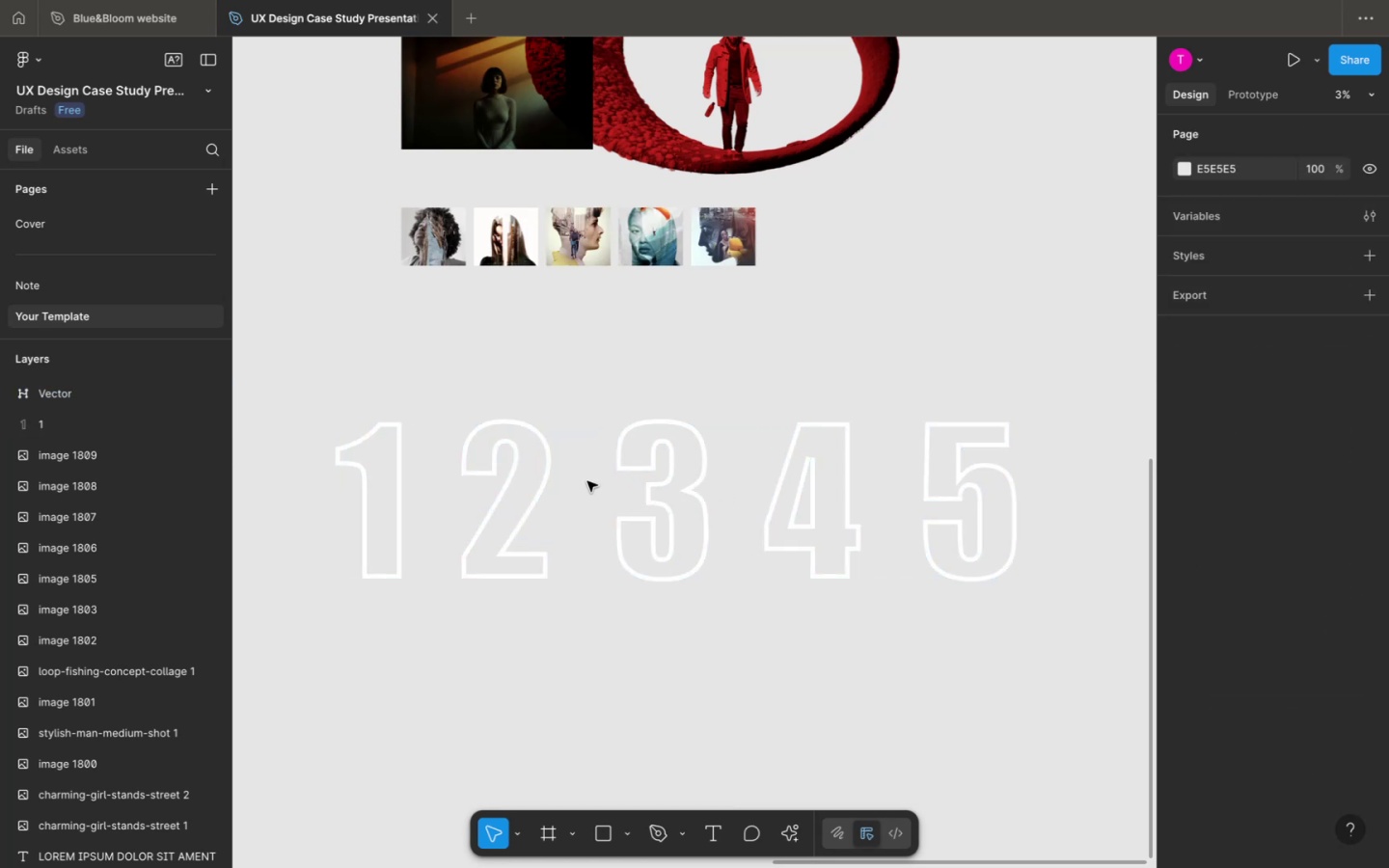 
key(Meta+Z)
 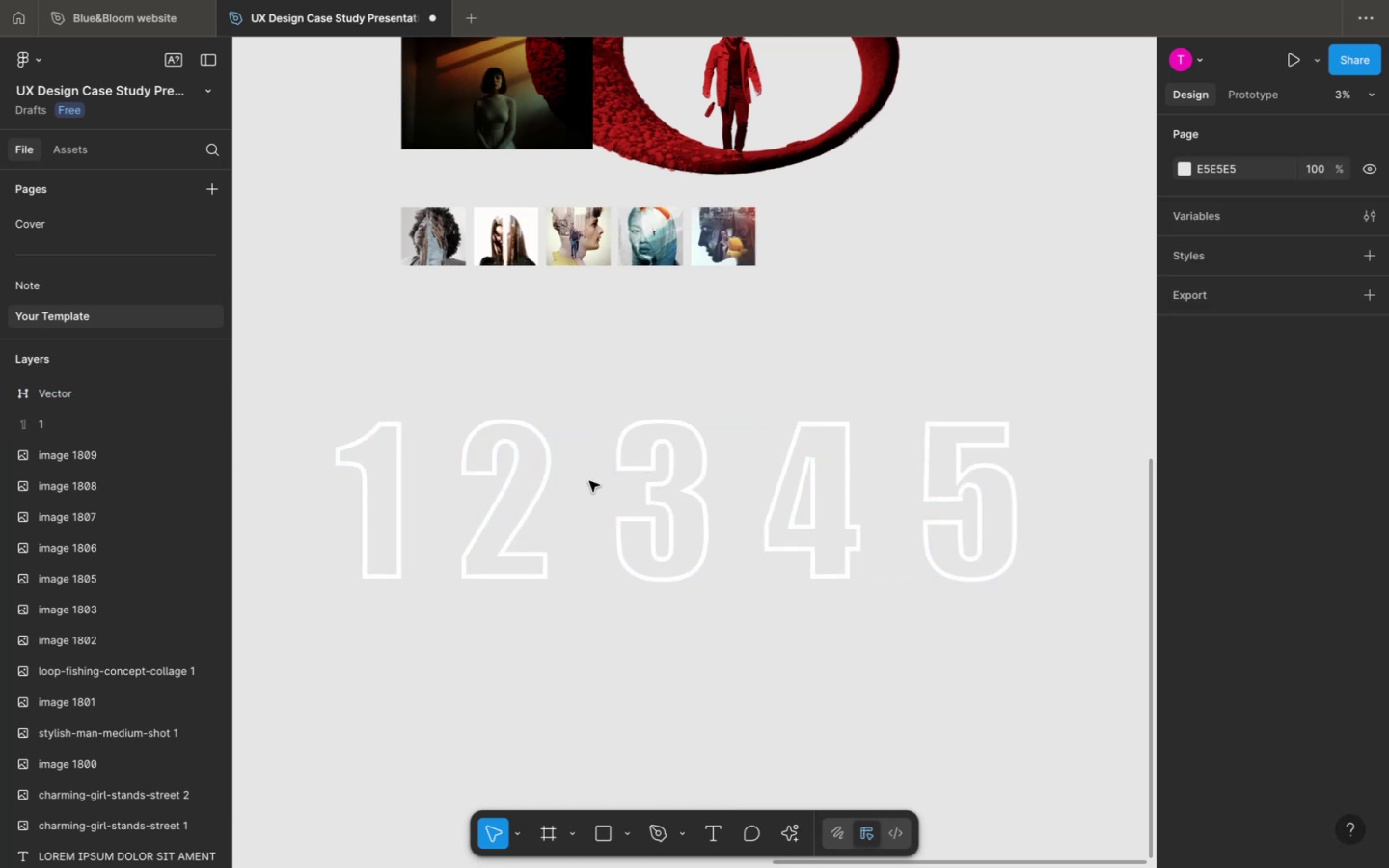 
key(Meta+Z)
 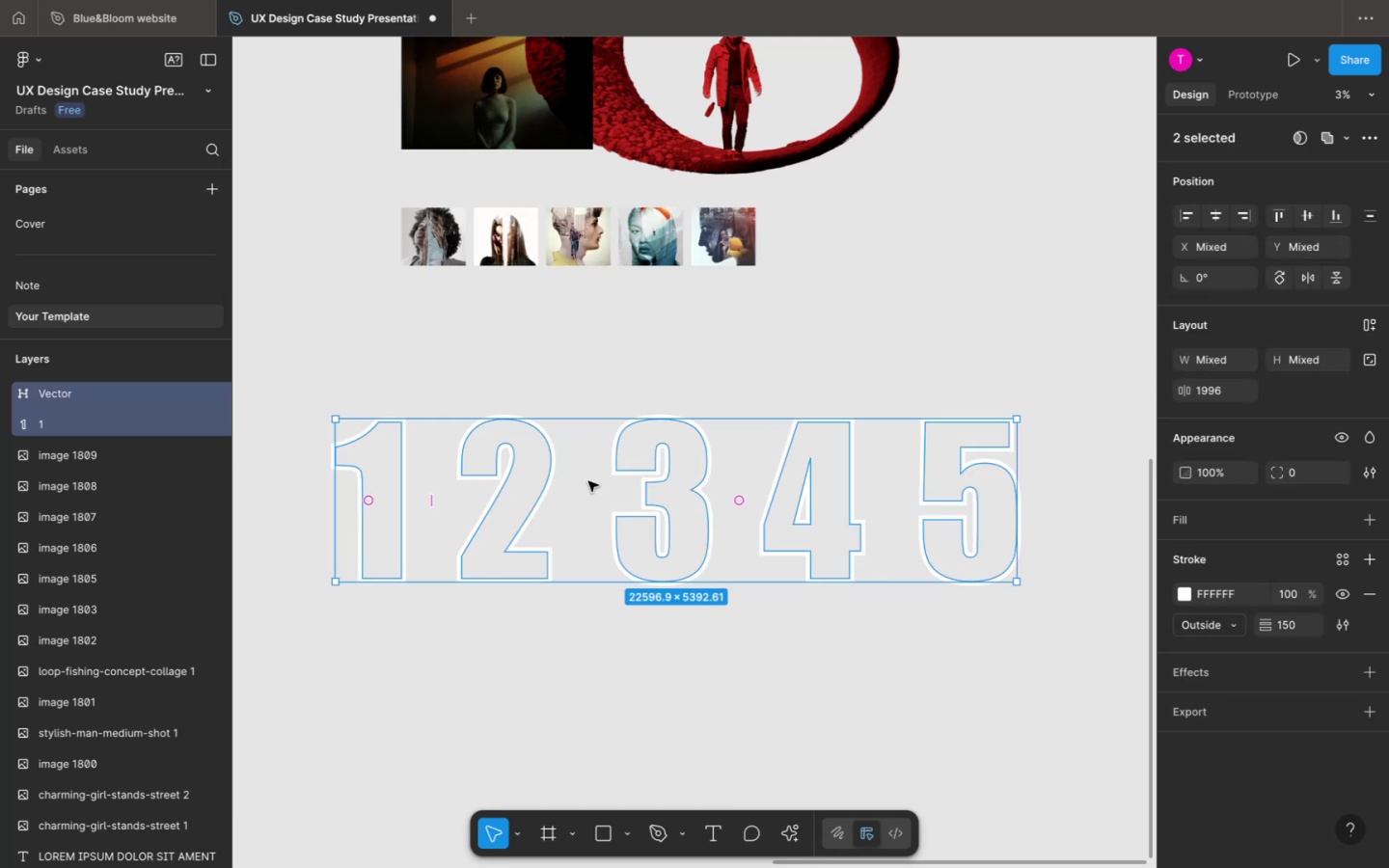 
key(Meta+Z)
 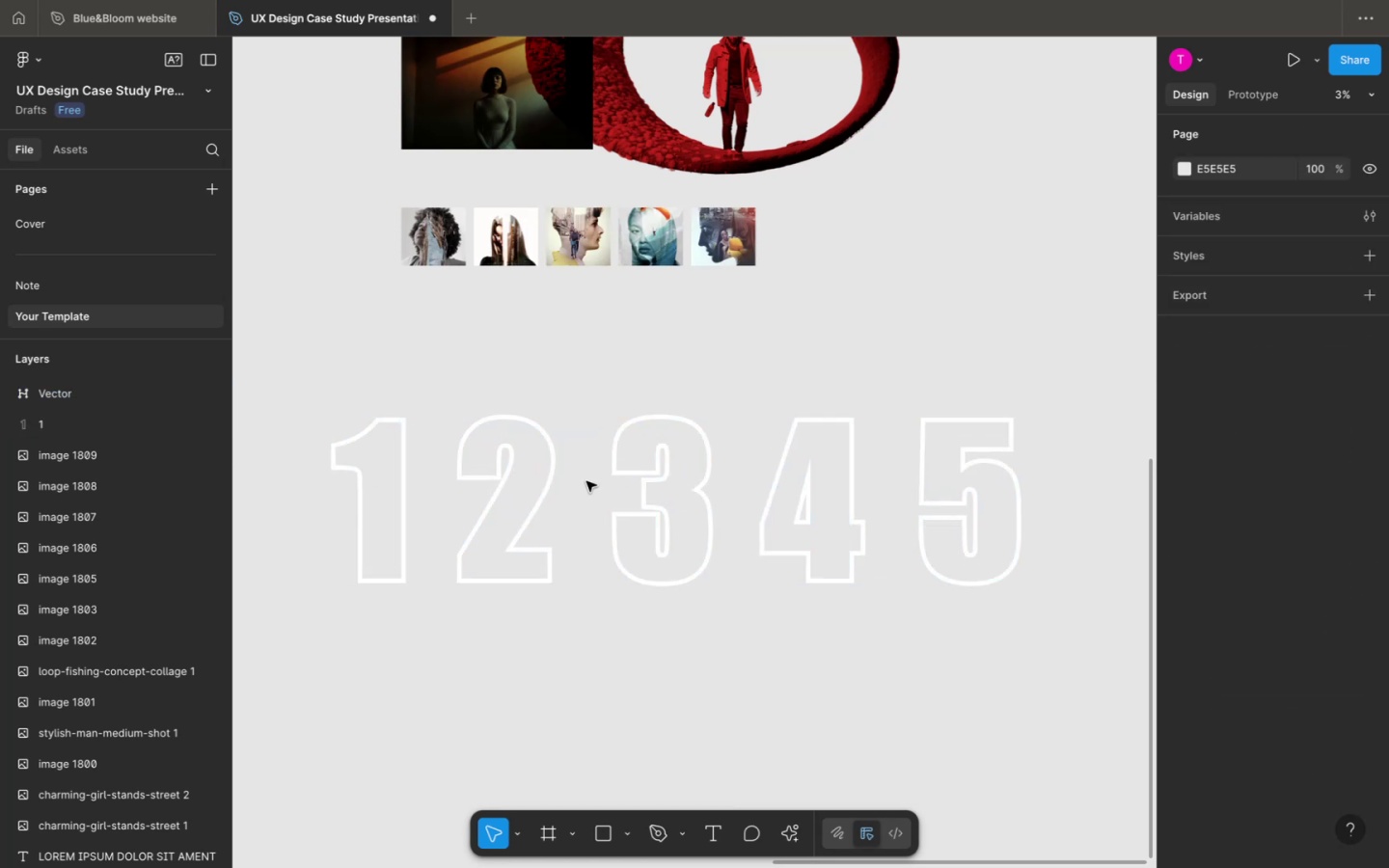 
key(Meta+Z)
 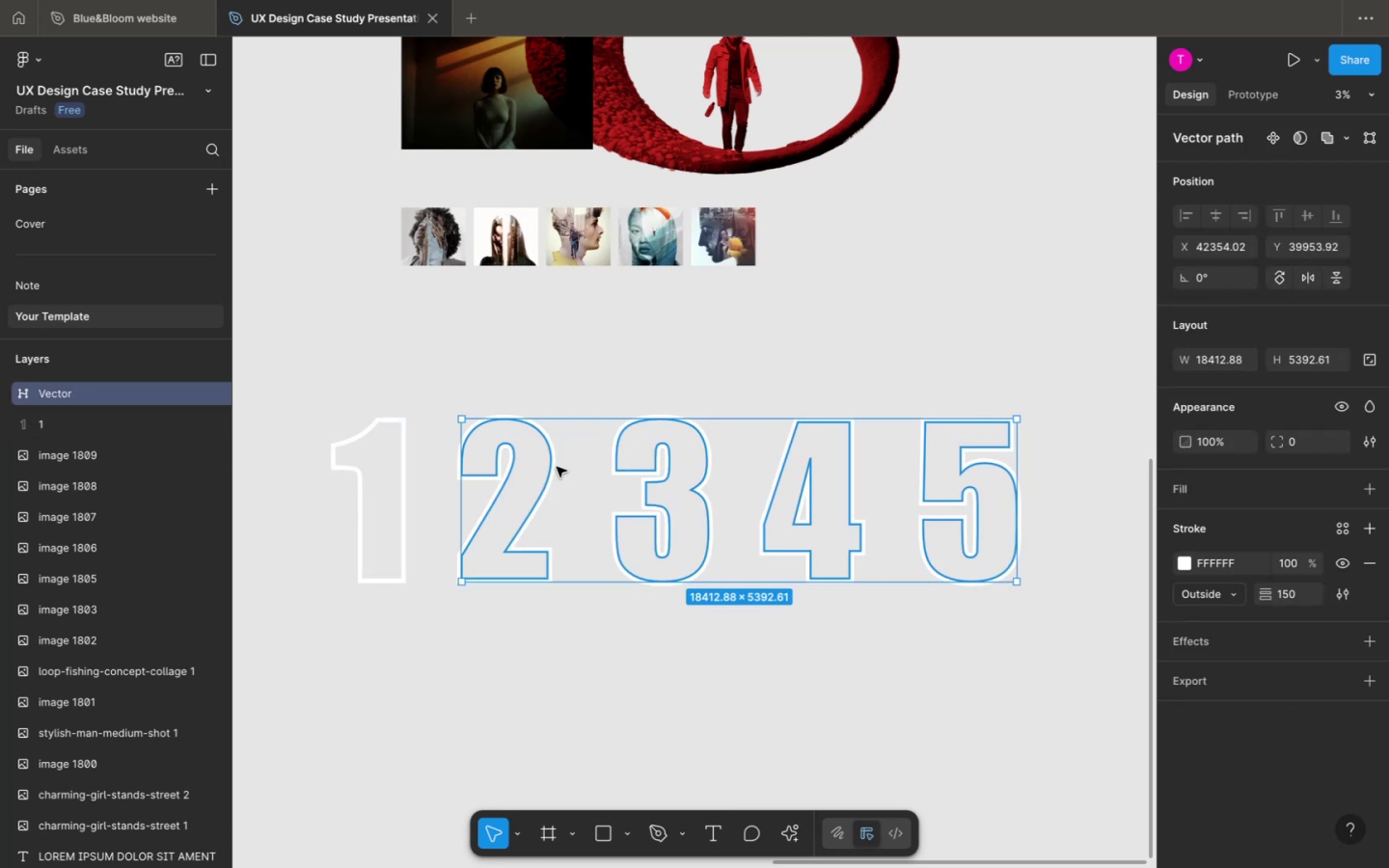 
double_click([585, 421])
 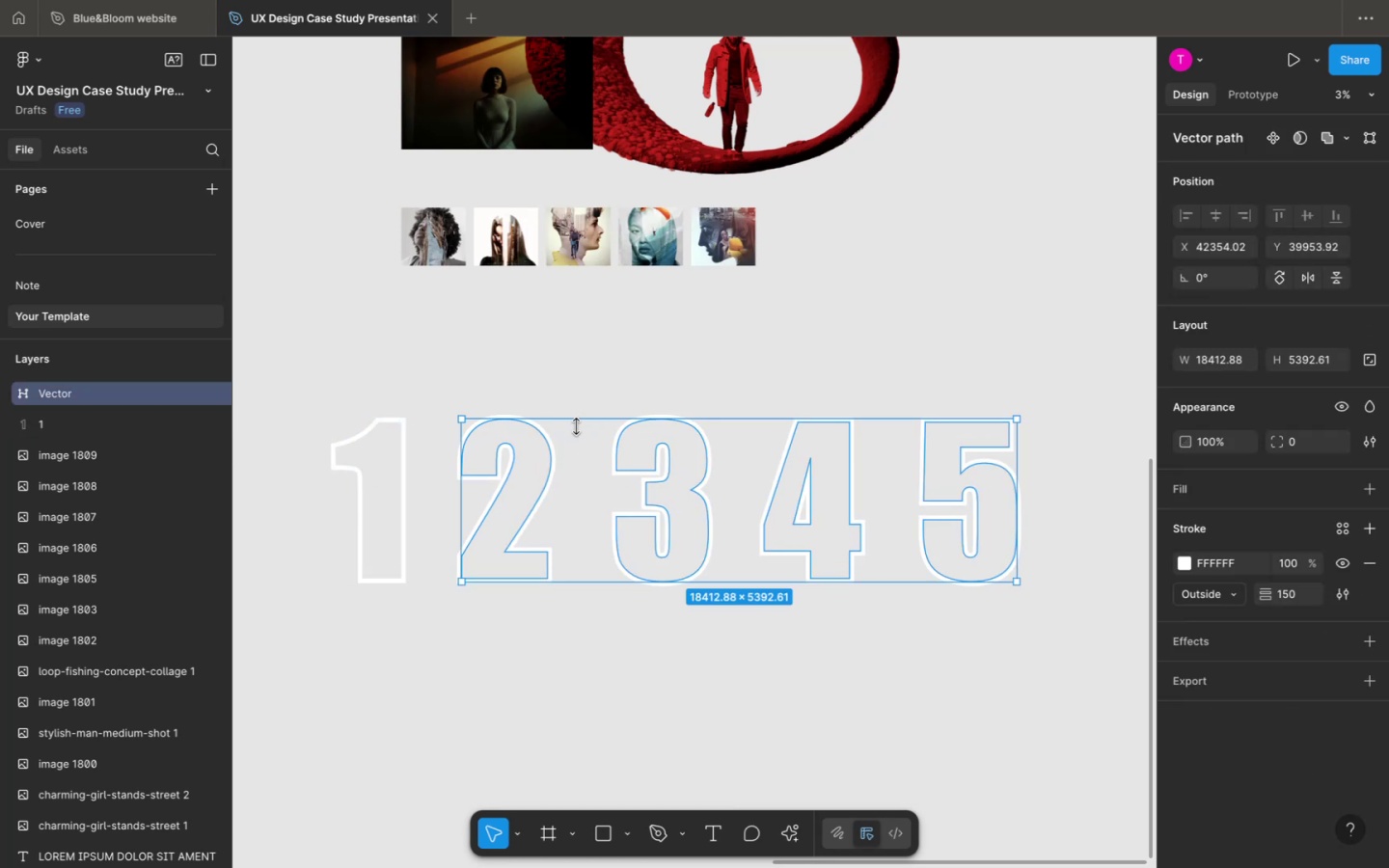 
key(Meta+Z)
 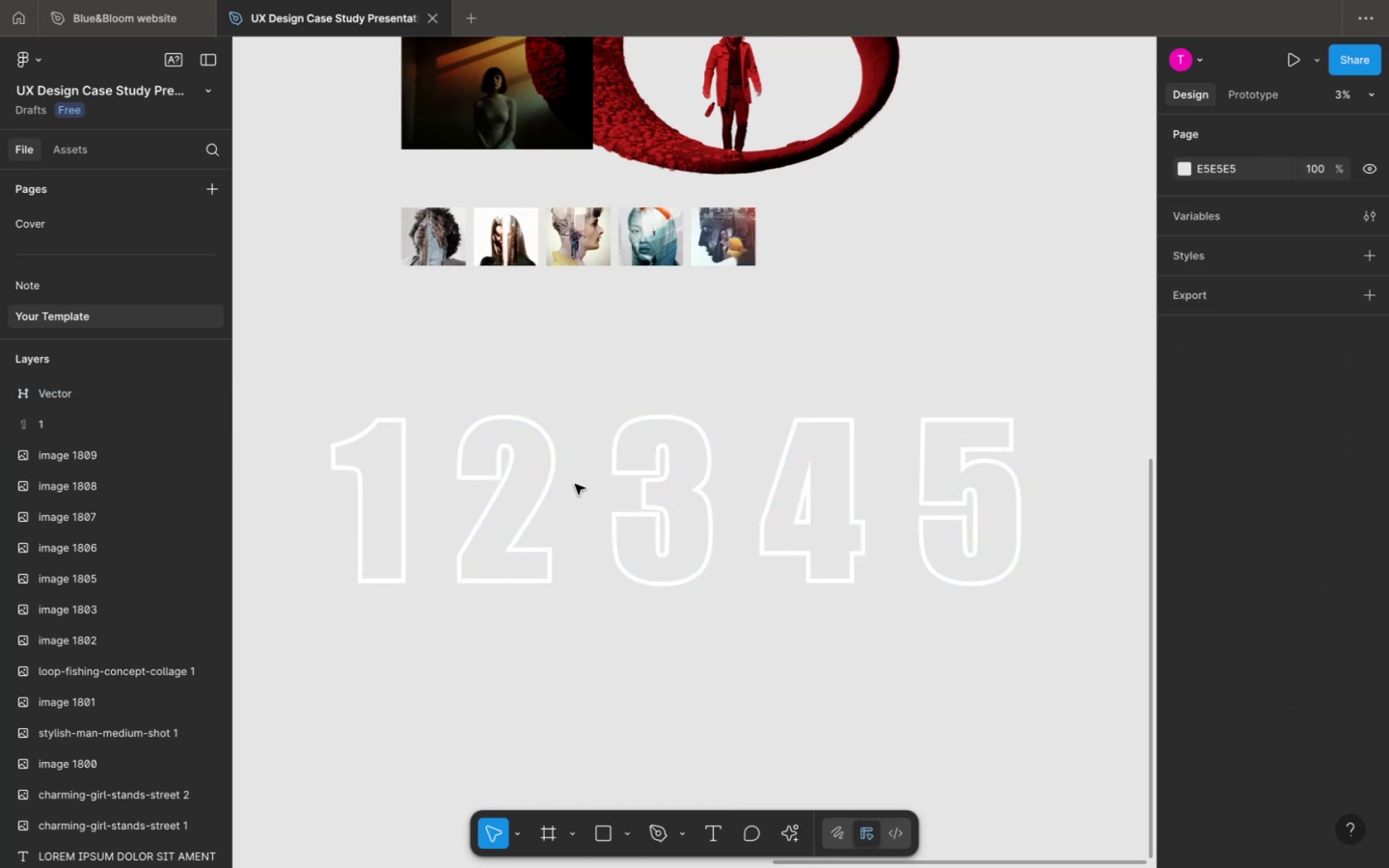 
key(Meta+Z)
 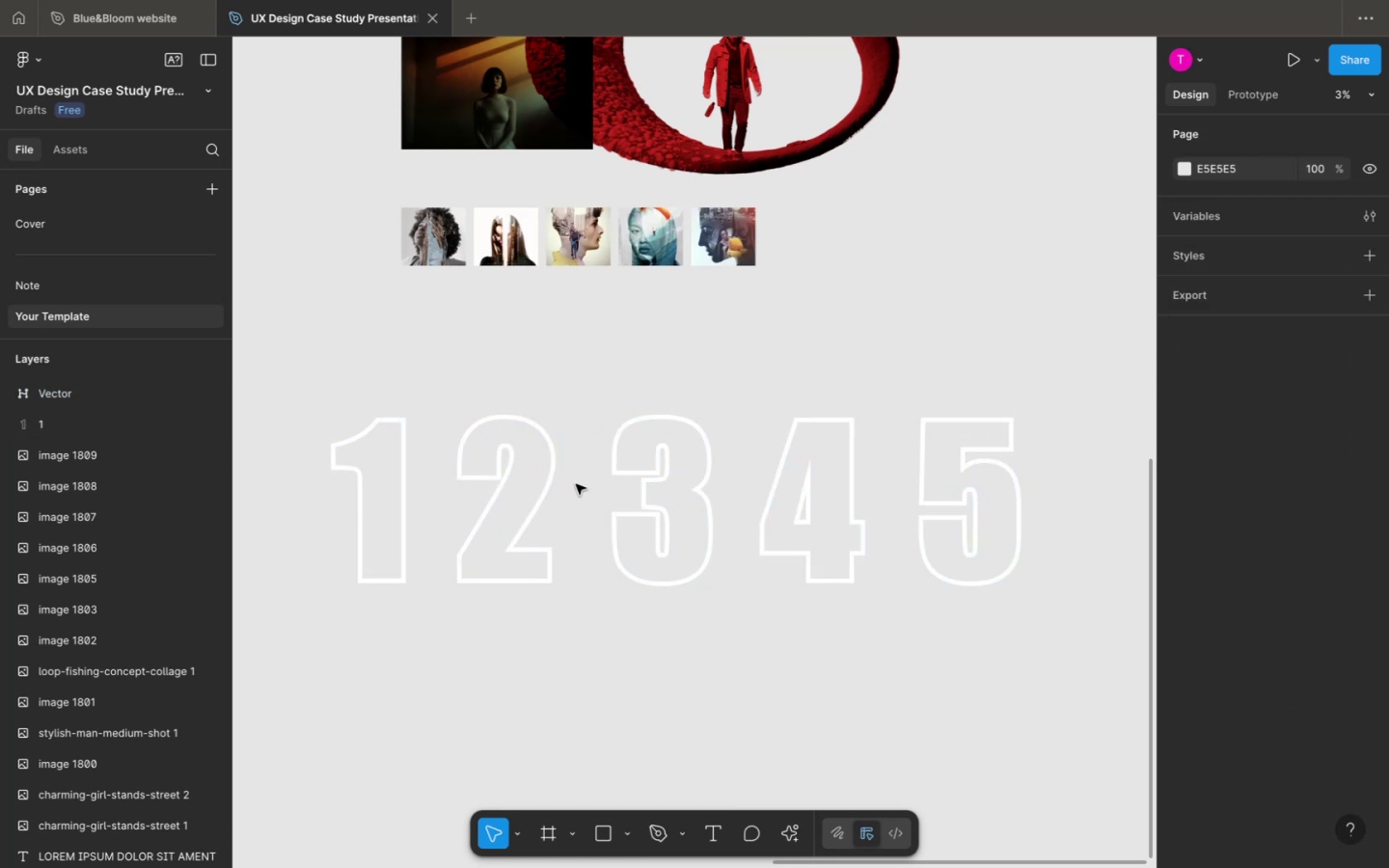 
key(Meta+Z)
 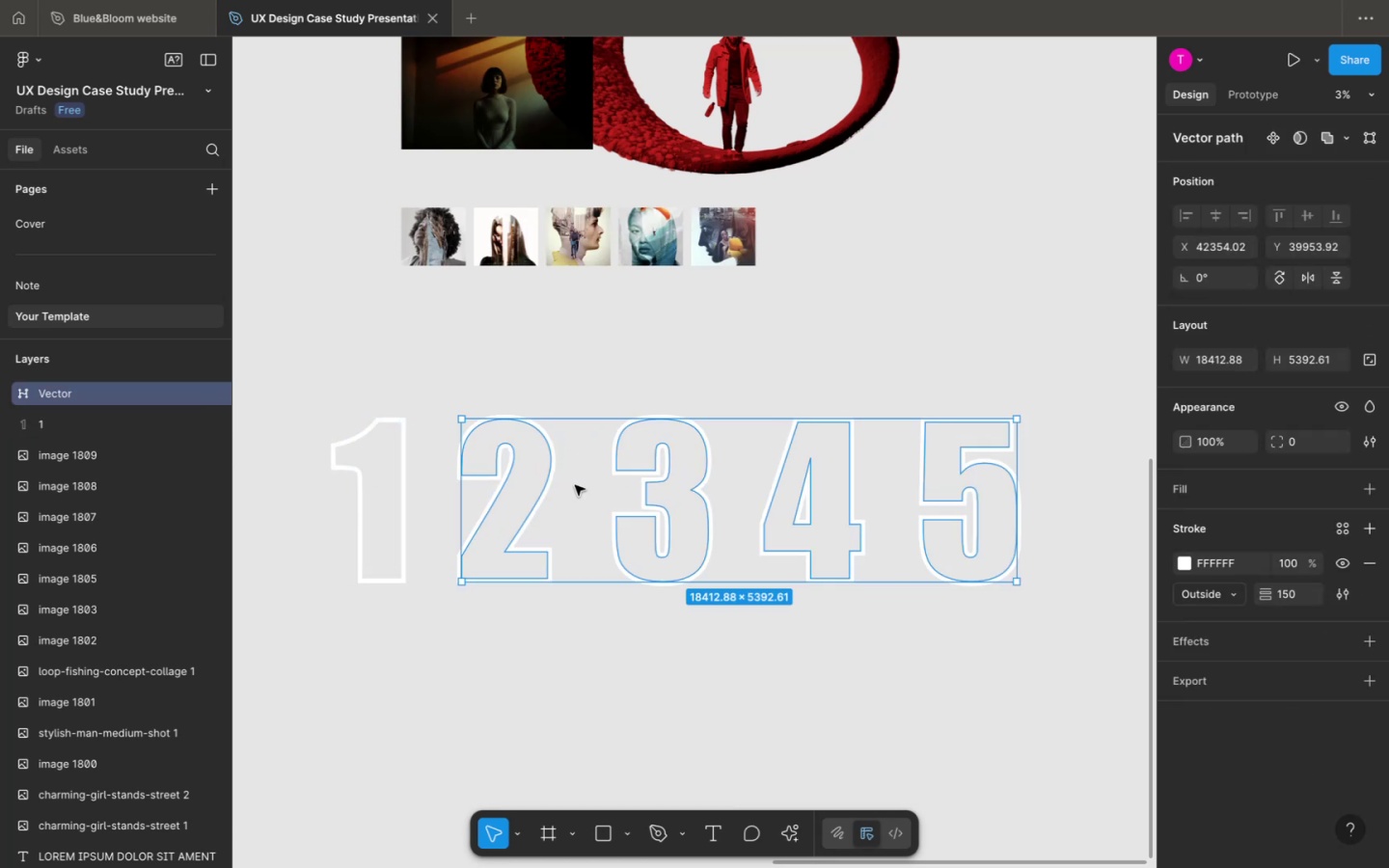 
key(Meta+Z)
 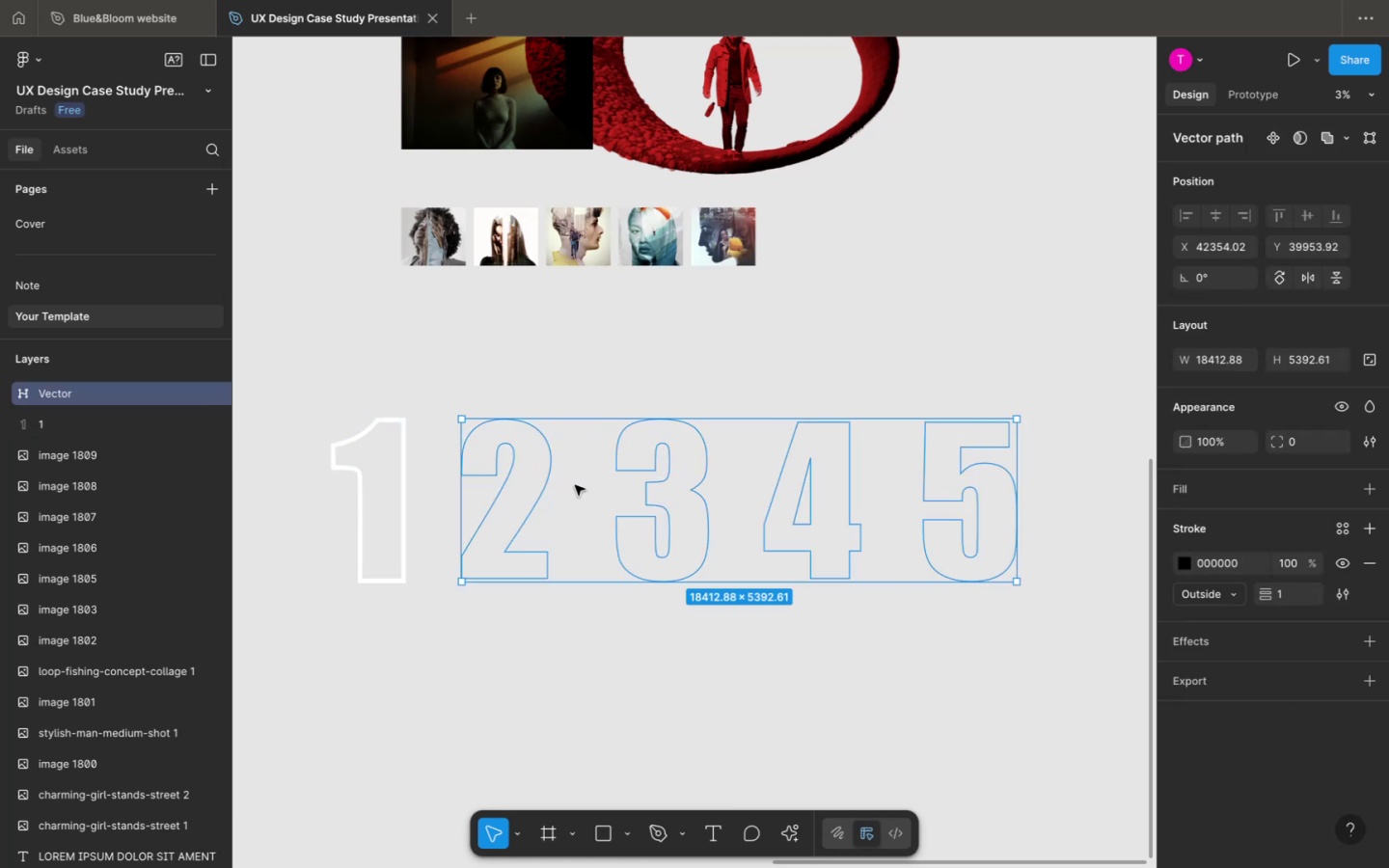 
key(Meta+Z)
 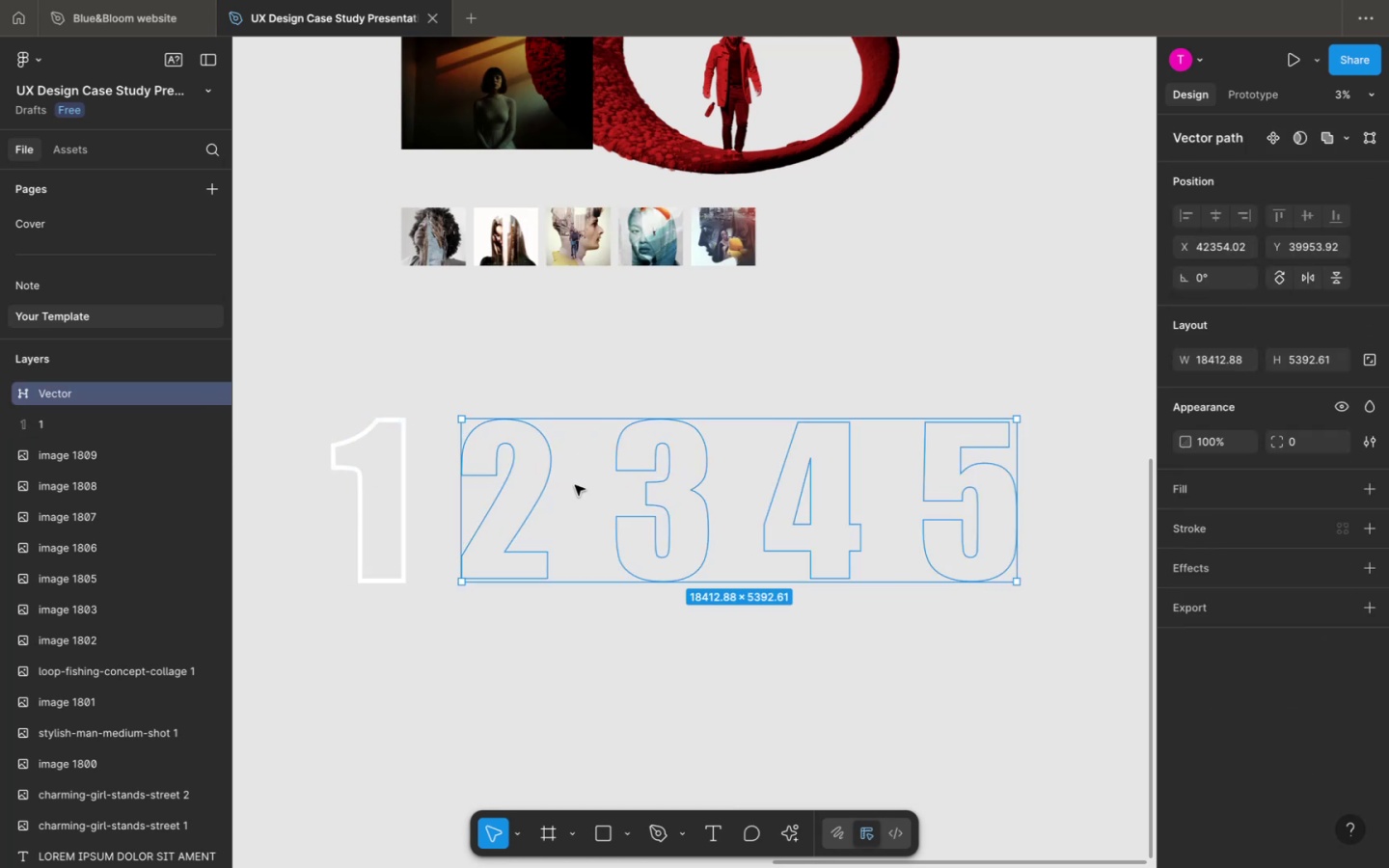 
key(Meta+Z)
 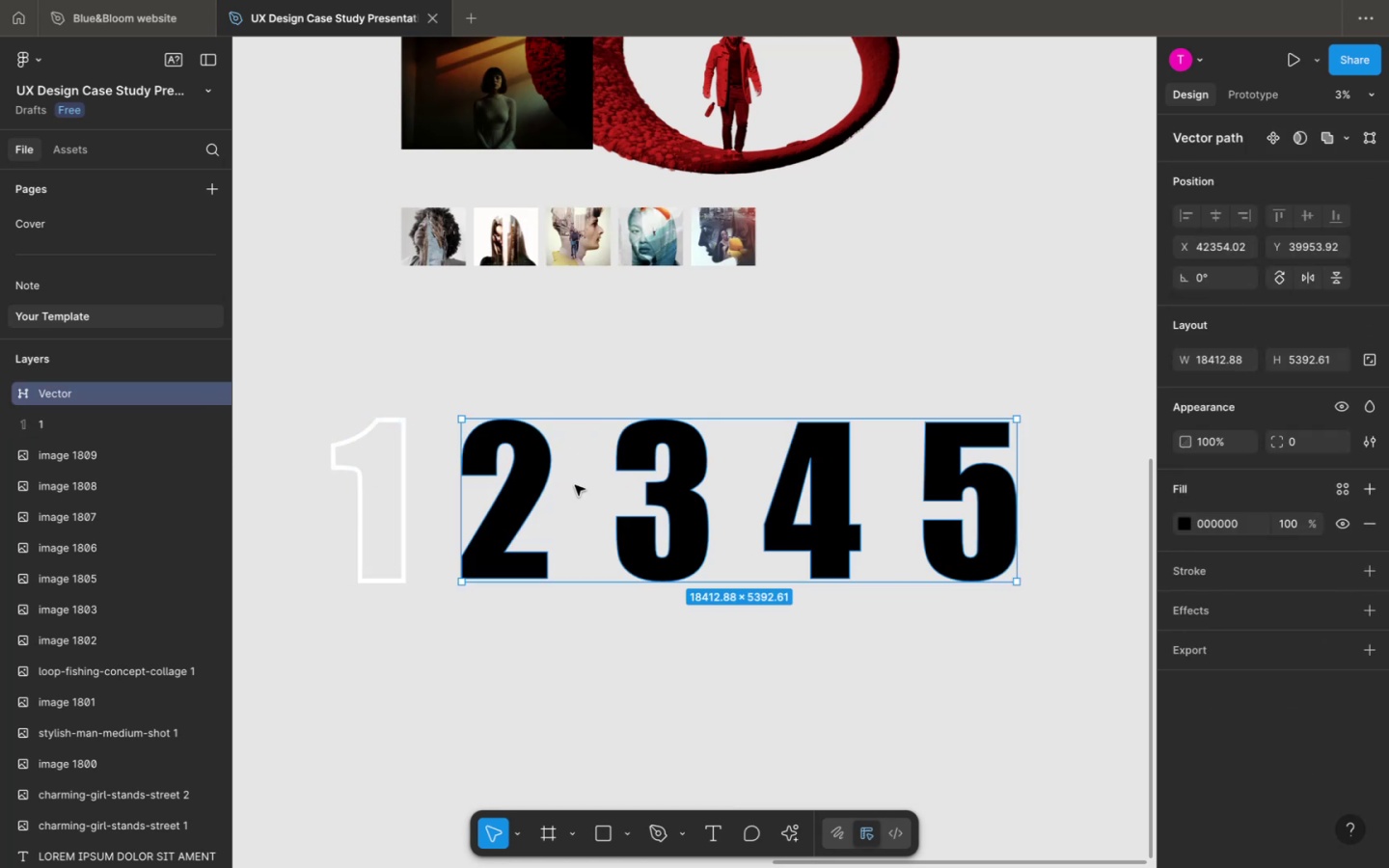 
key(Meta+Z)
 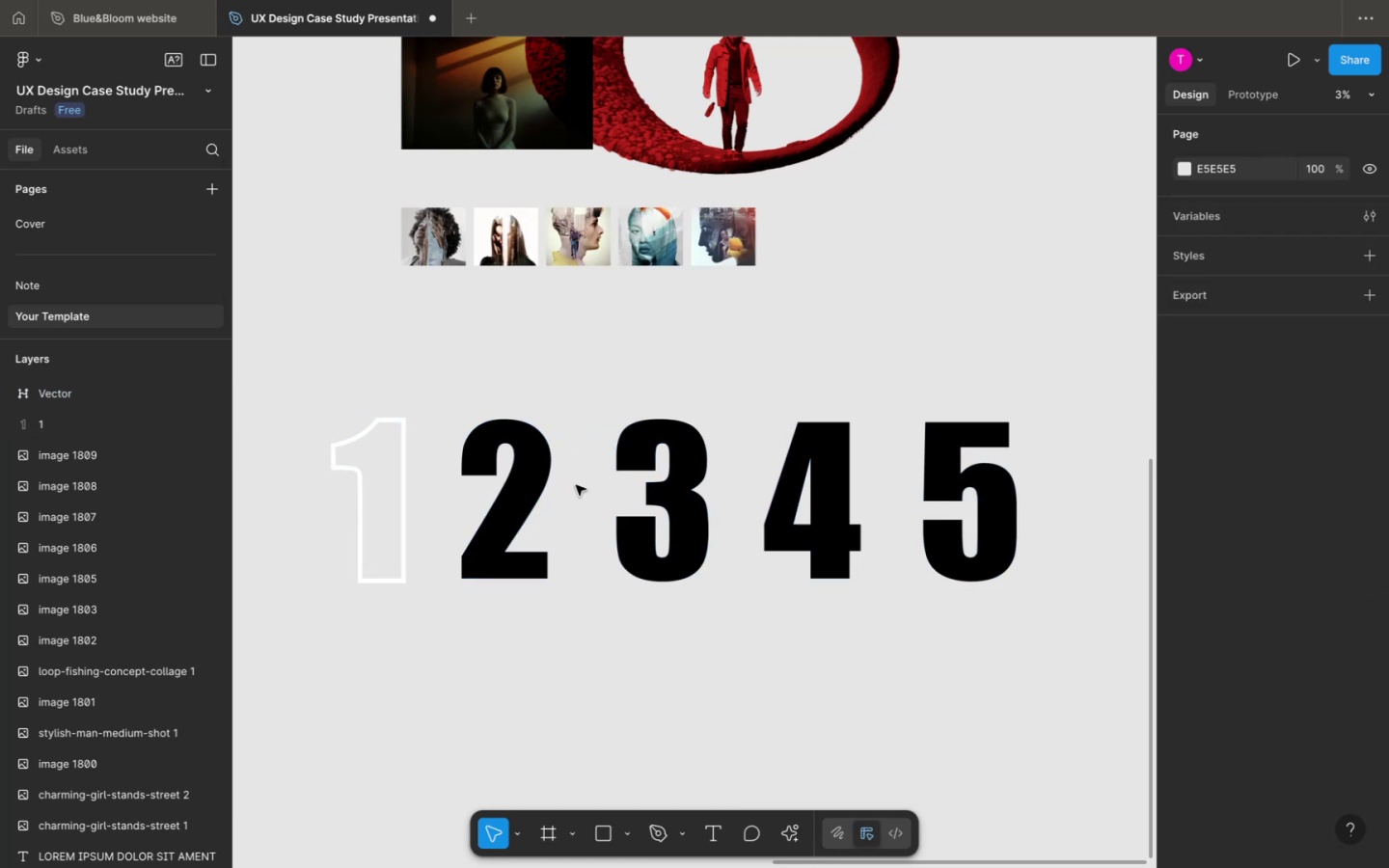 
key(Meta+Z)
 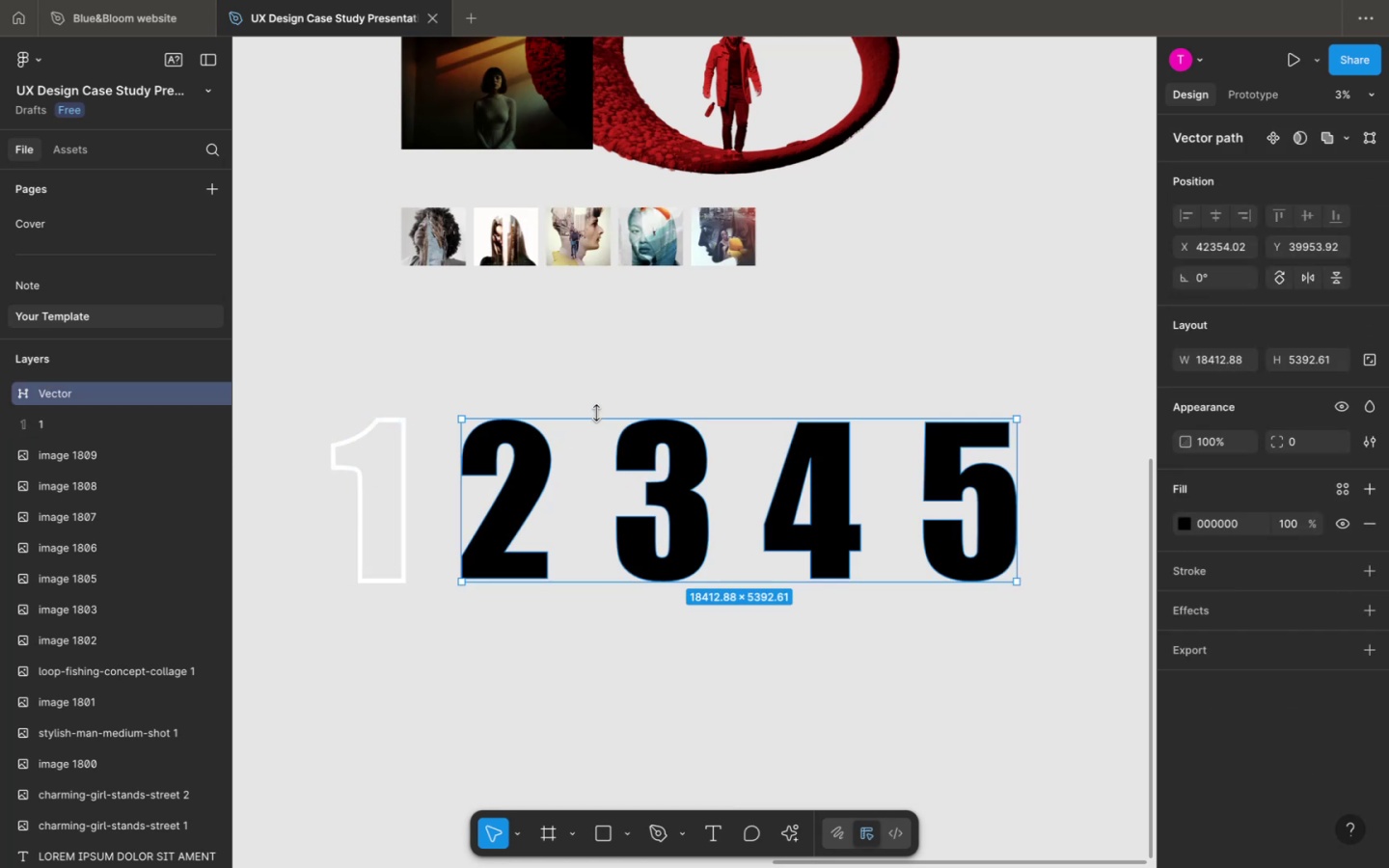 
left_click([597, 411])
 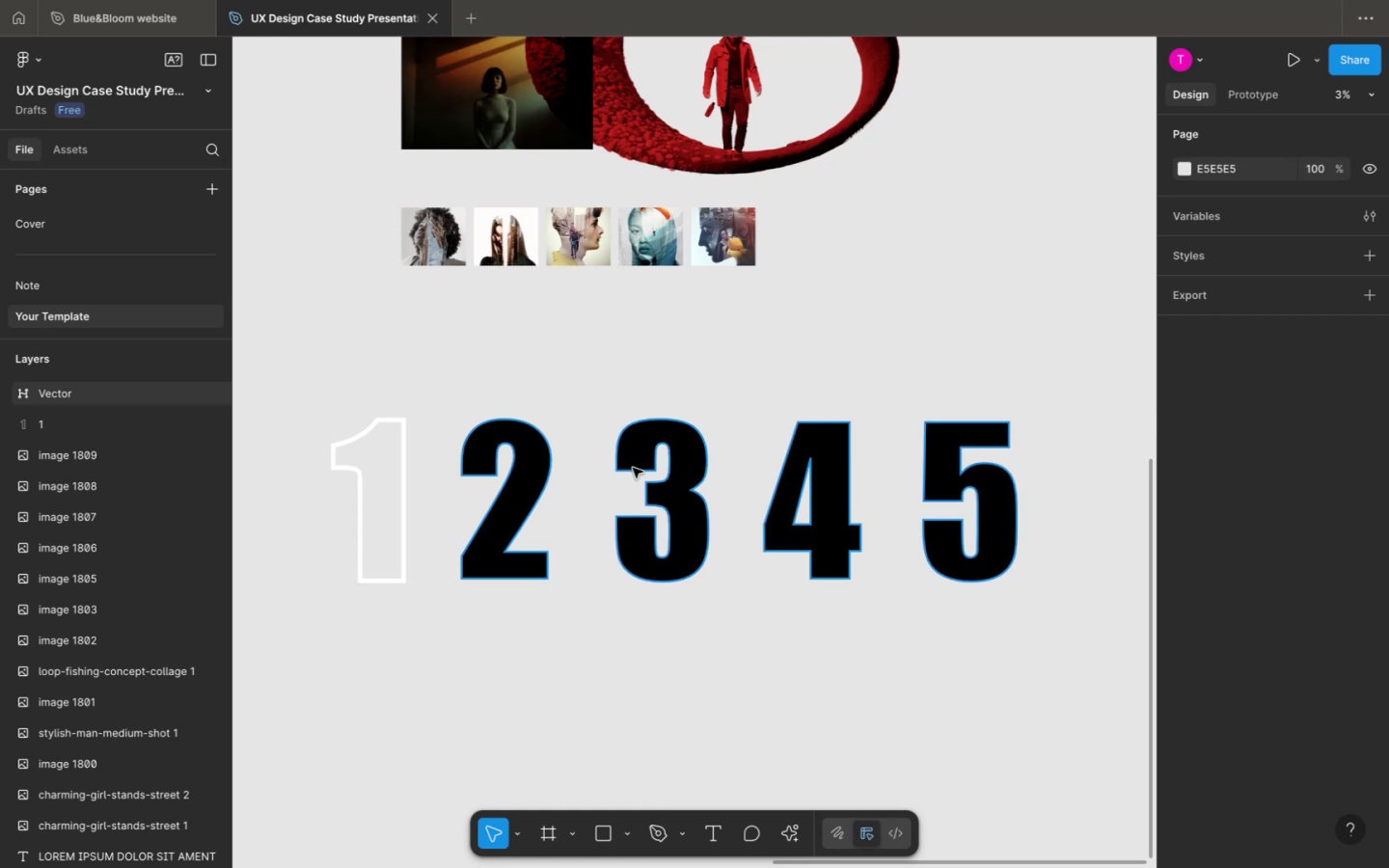 
double_click([633, 467])
 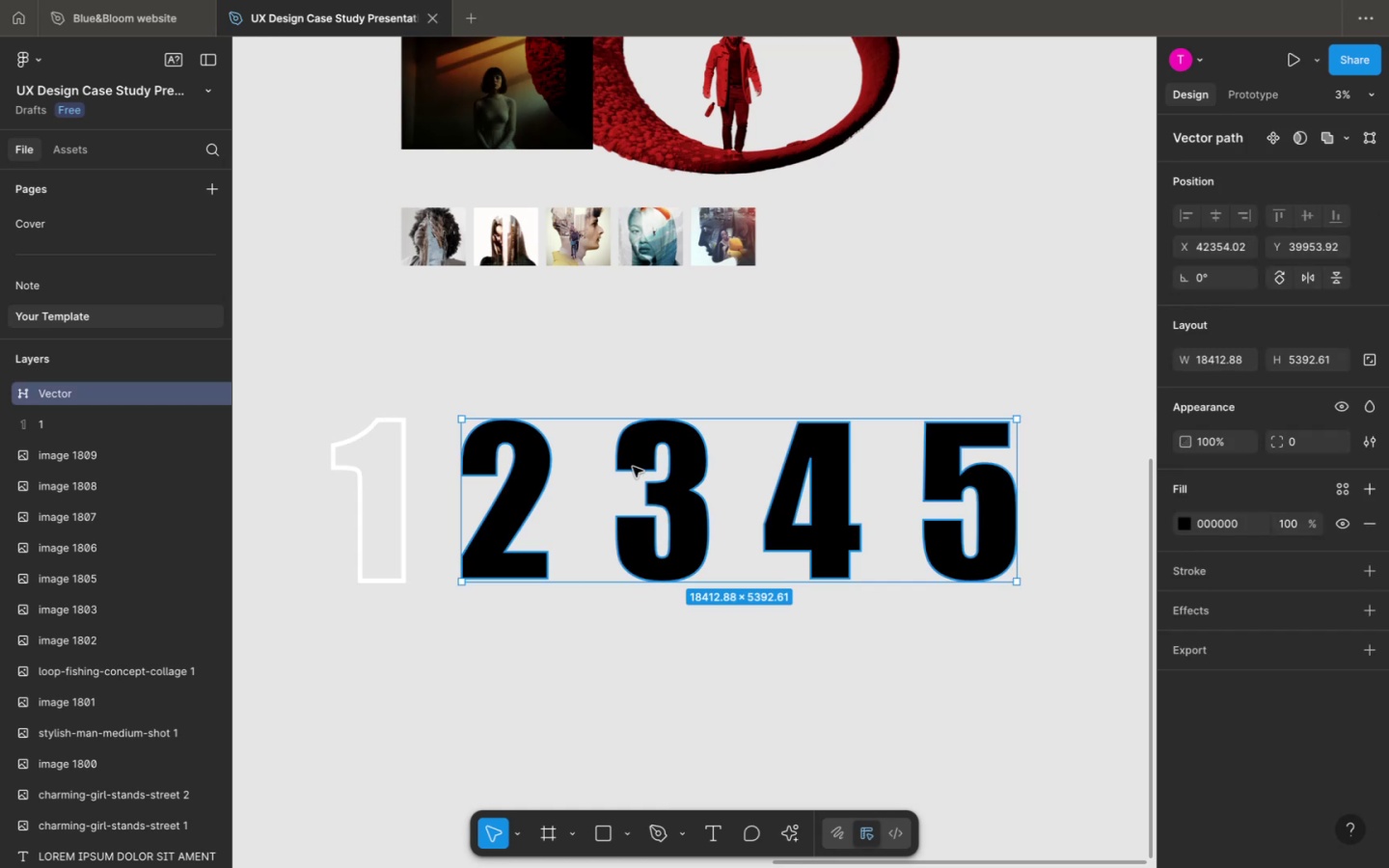 
key(Meta+Z)
 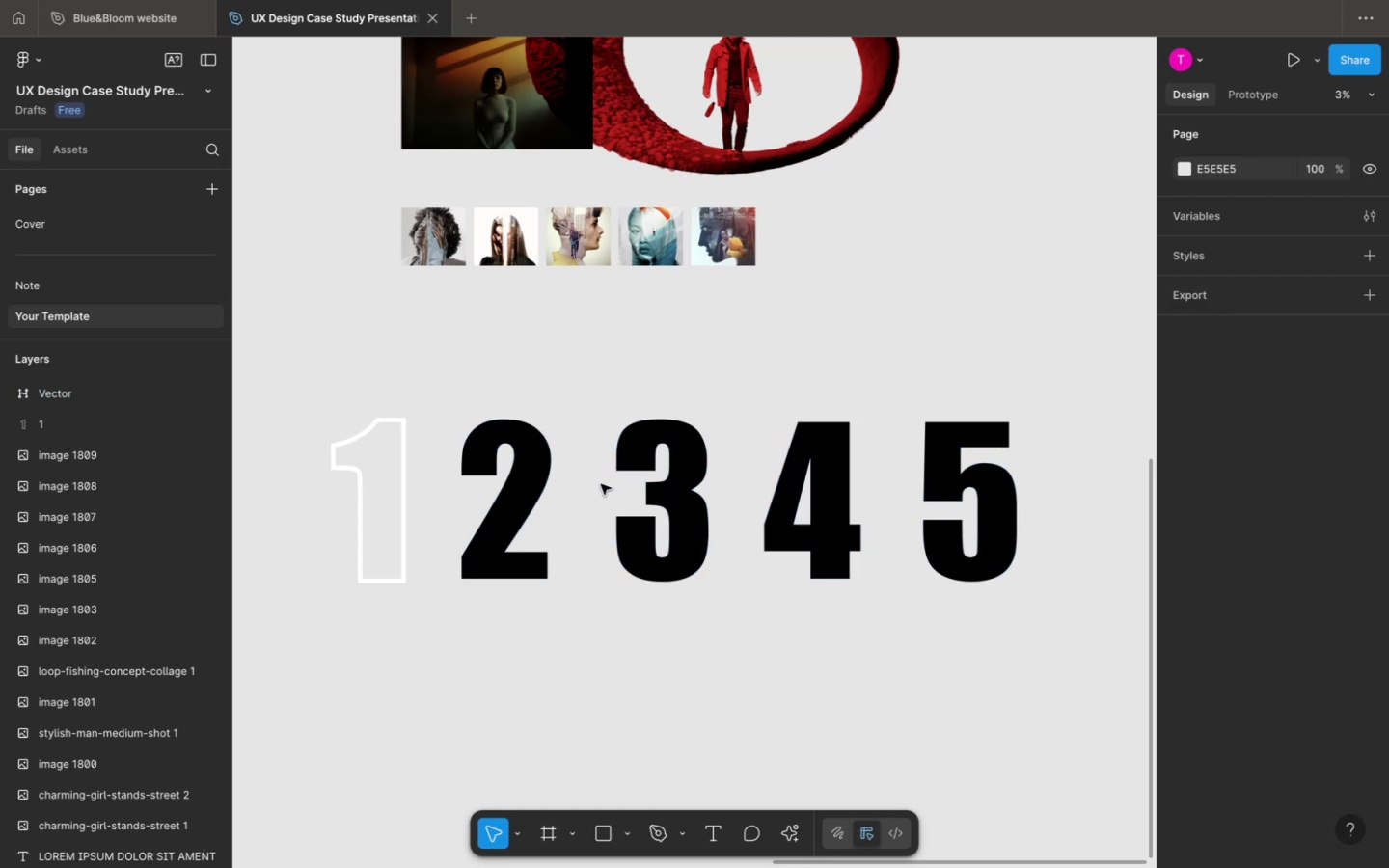 
key(Meta+Z)
 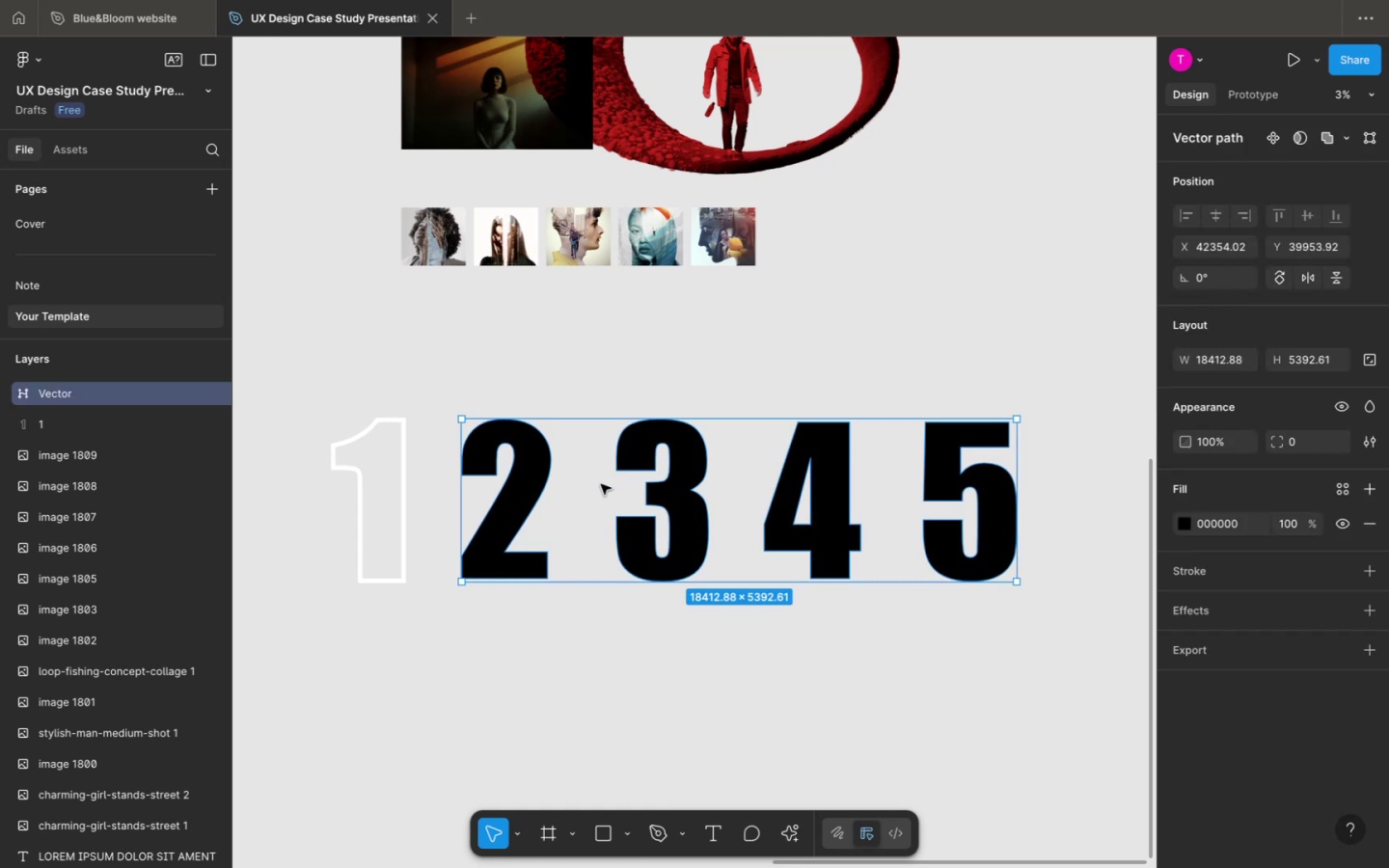 
key(Meta+Z)
 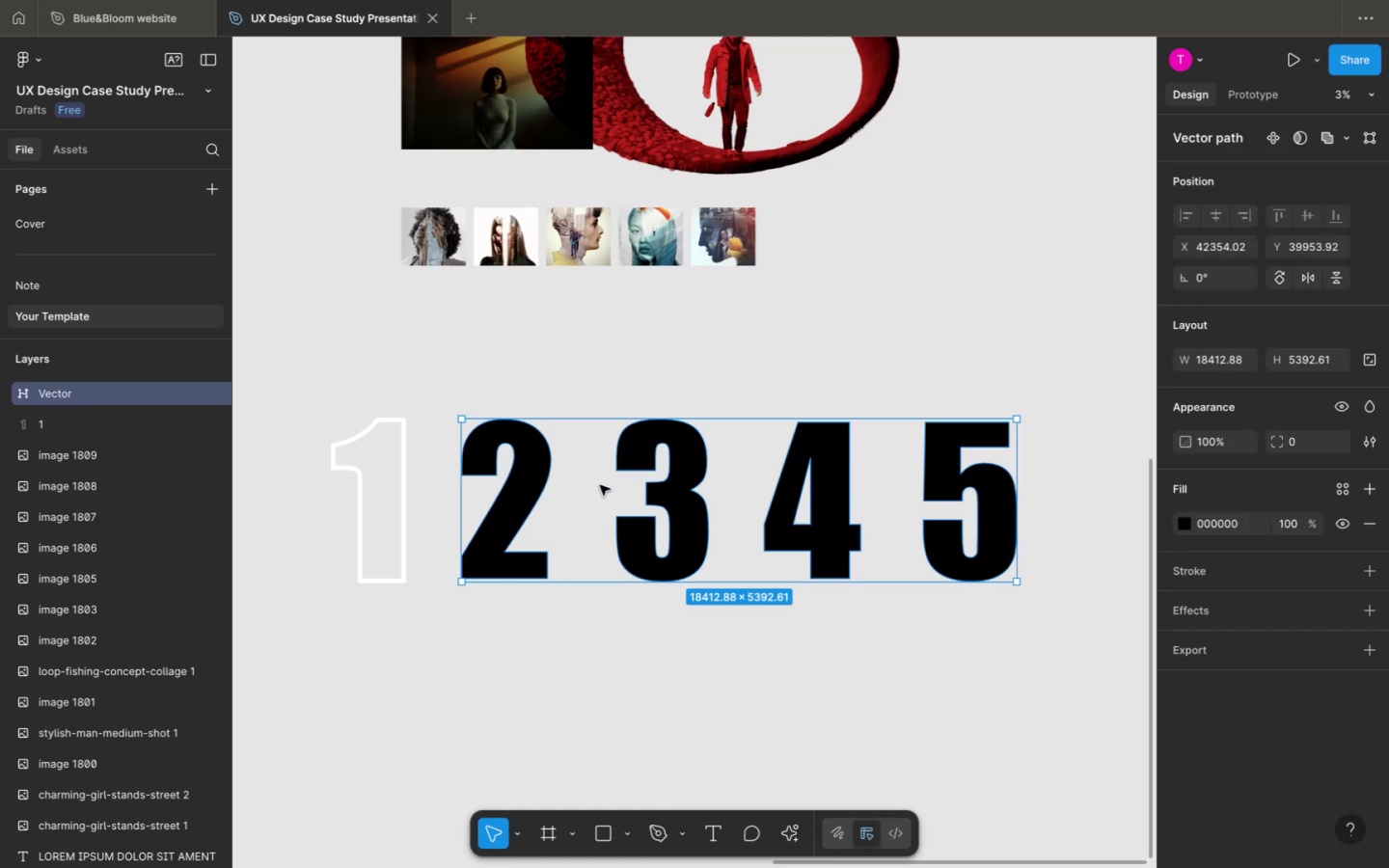 
key(Meta+Z)
 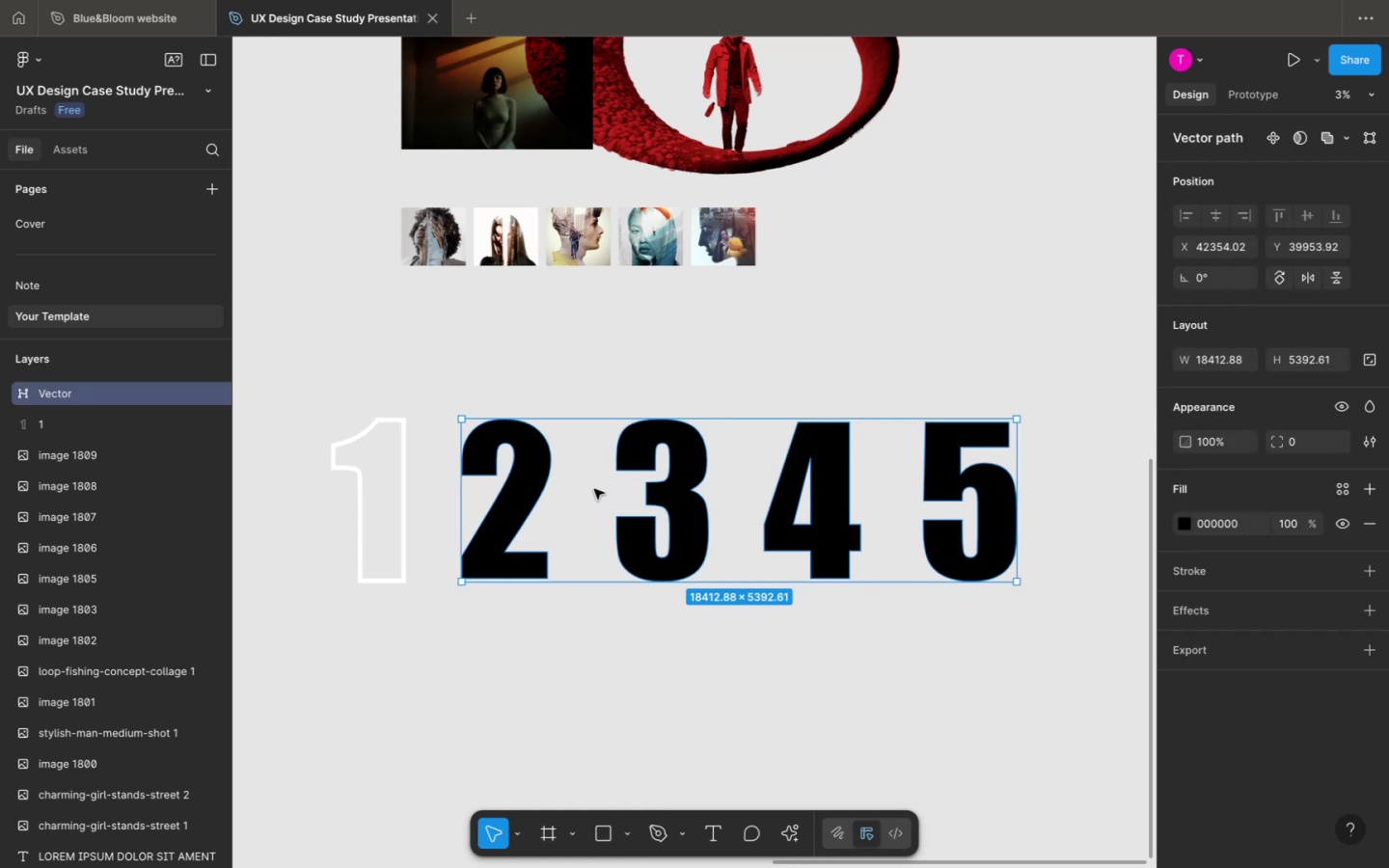 
key(Meta+Z)
 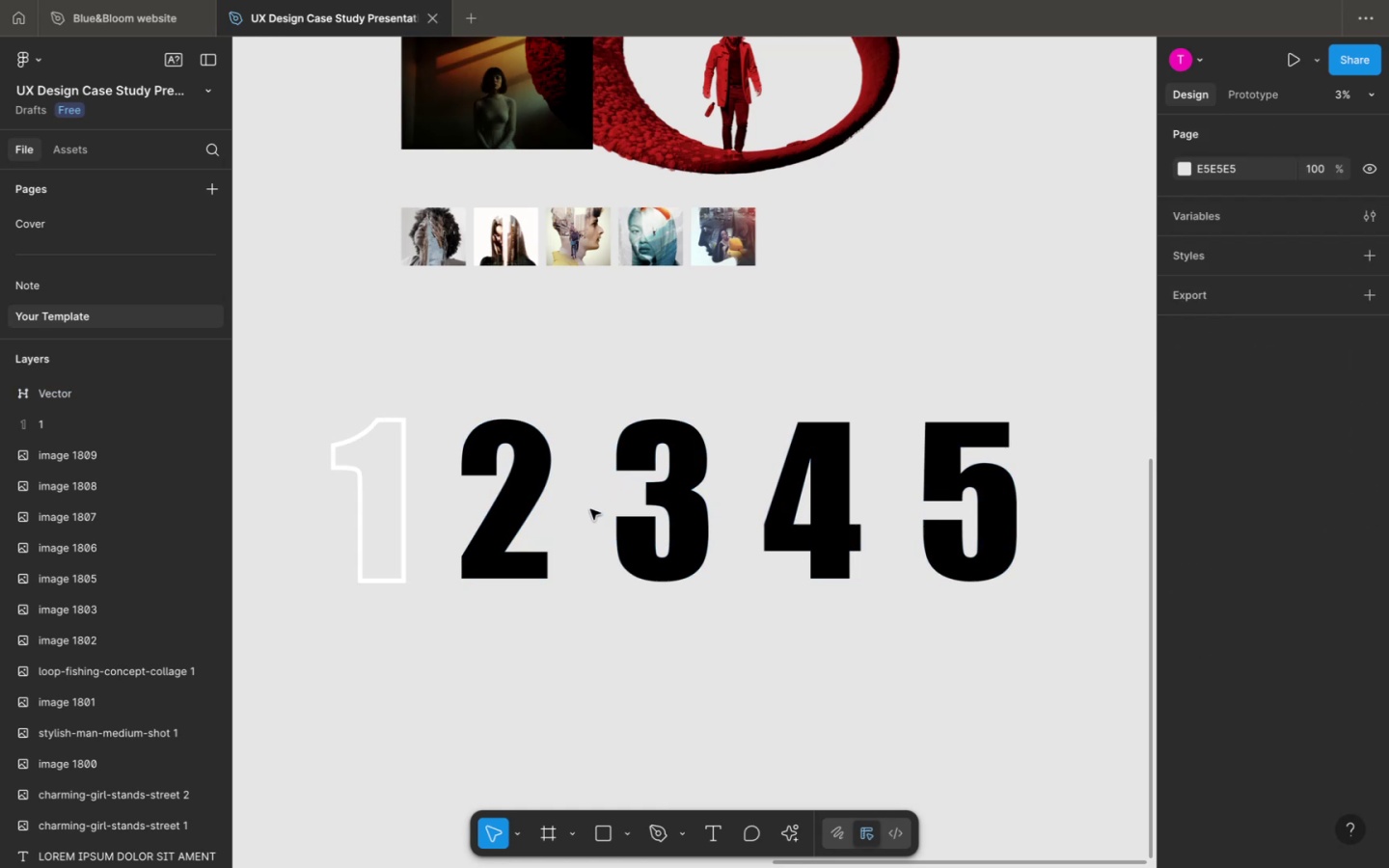 
key(Meta+Z)
 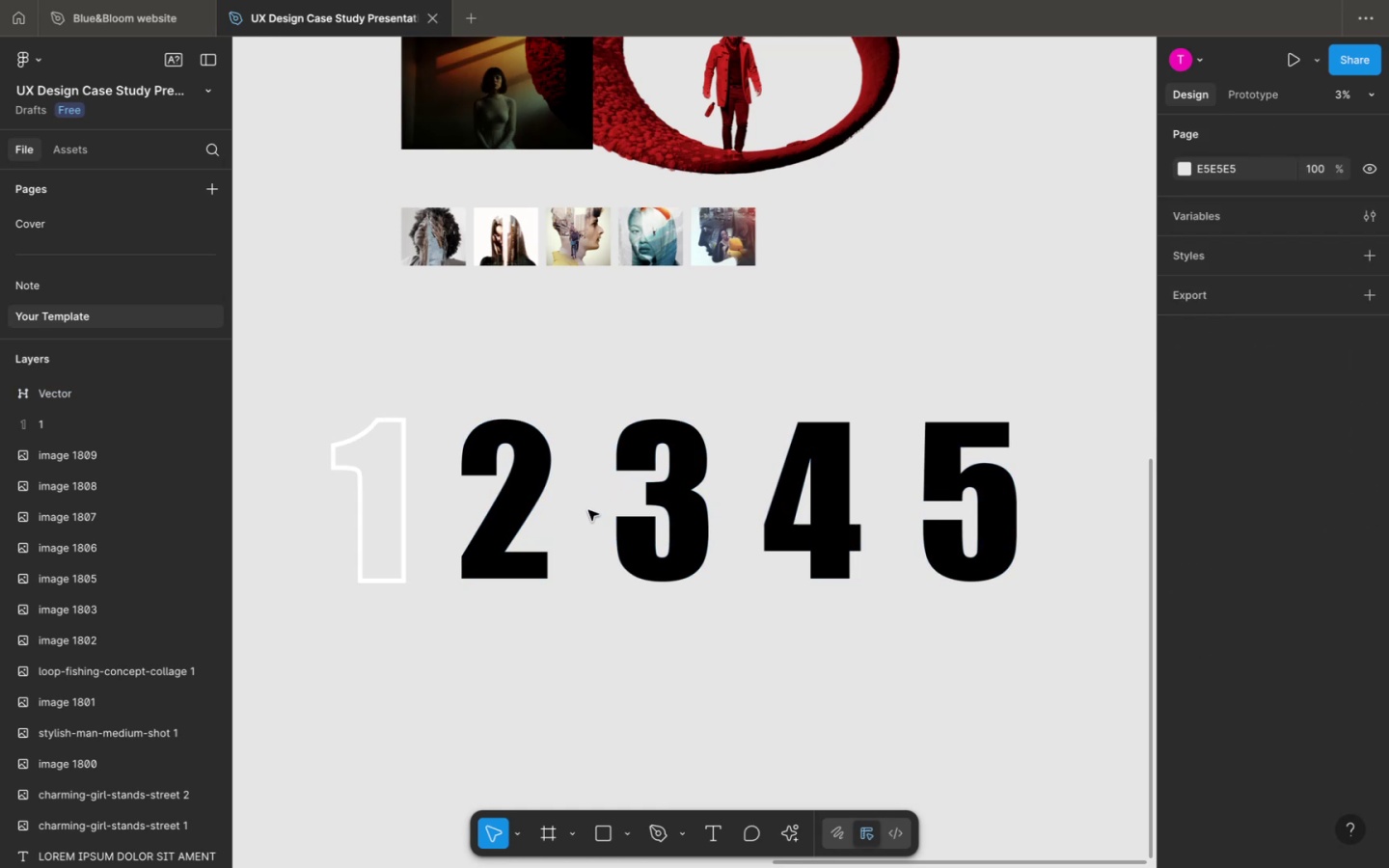 
key(Meta+Z)
 